 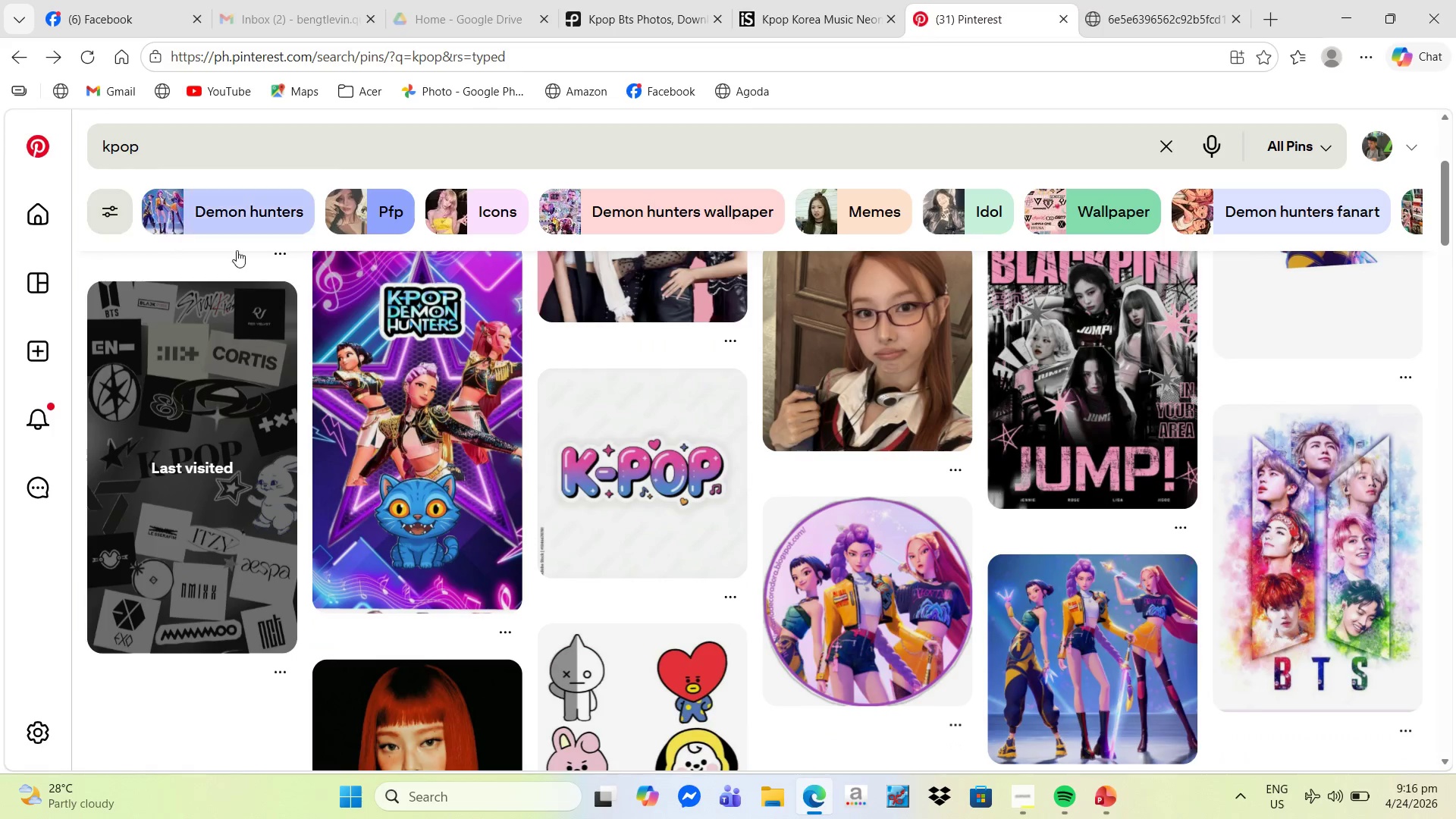 
scroll: coordinate [645, 327], scroll_direction: up, amount: 5.0
 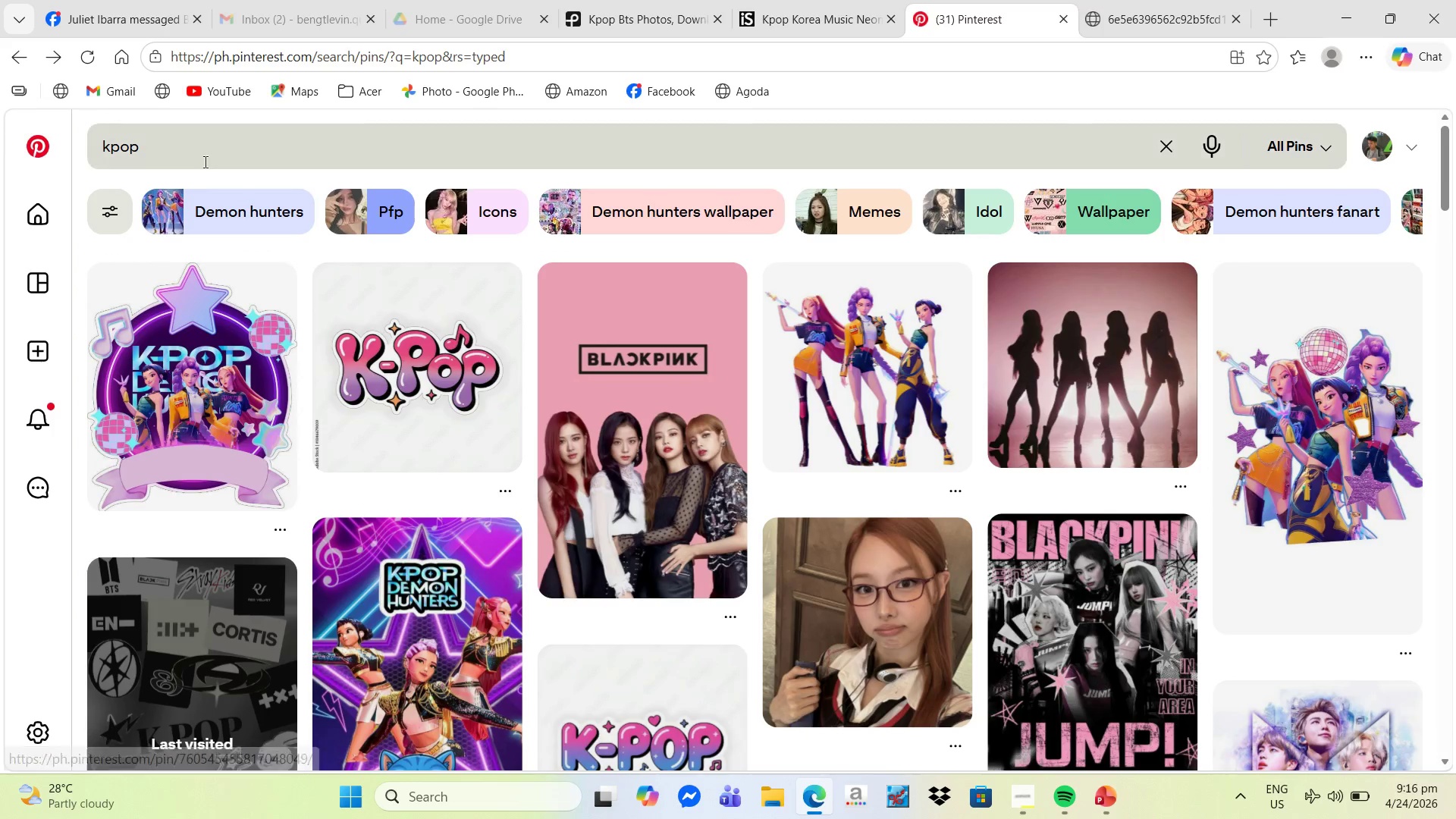 
left_click([212, 156])
 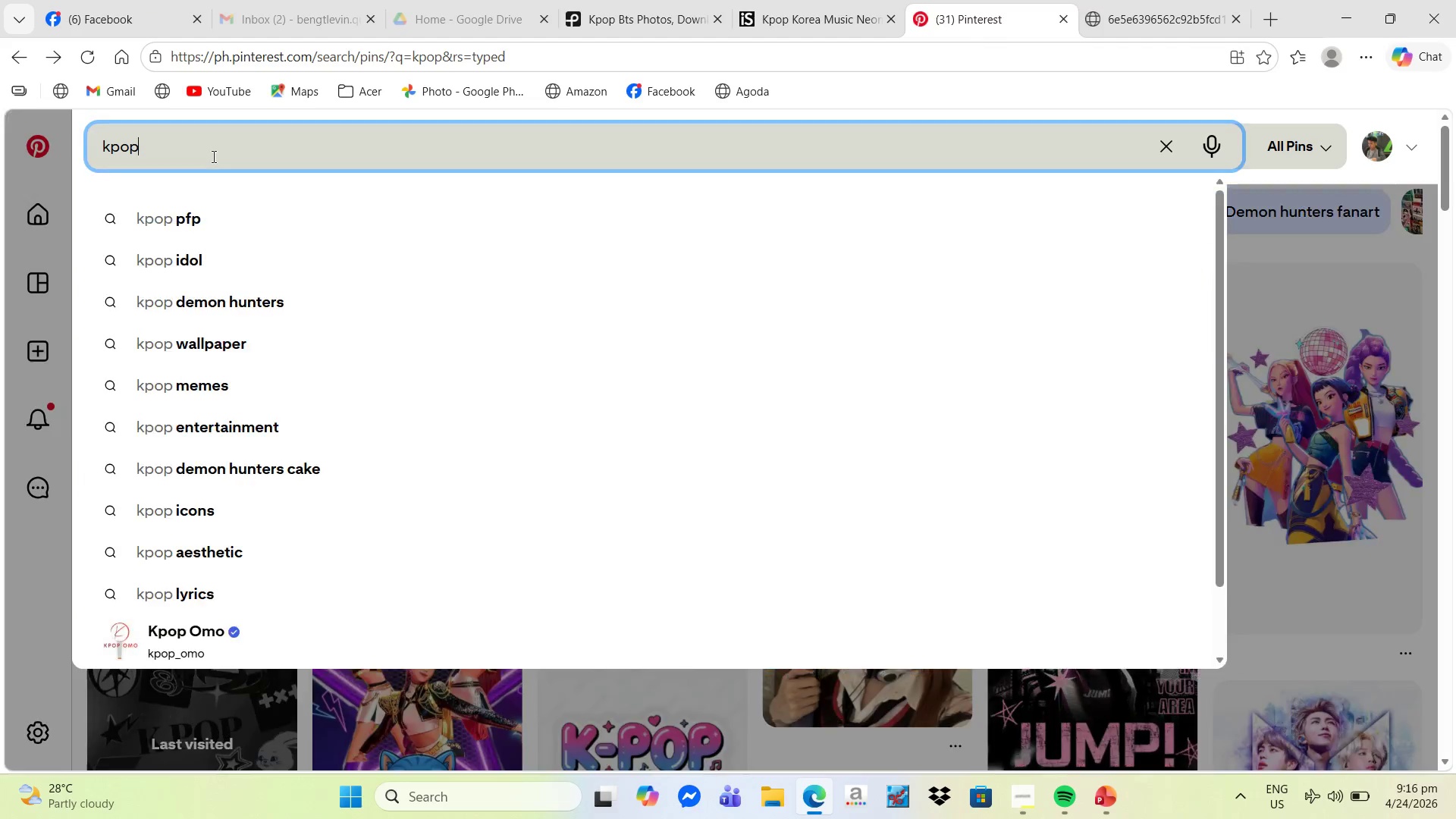 
scroll: coordinate [212, 156], scroll_direction: up, amount: 1.0
 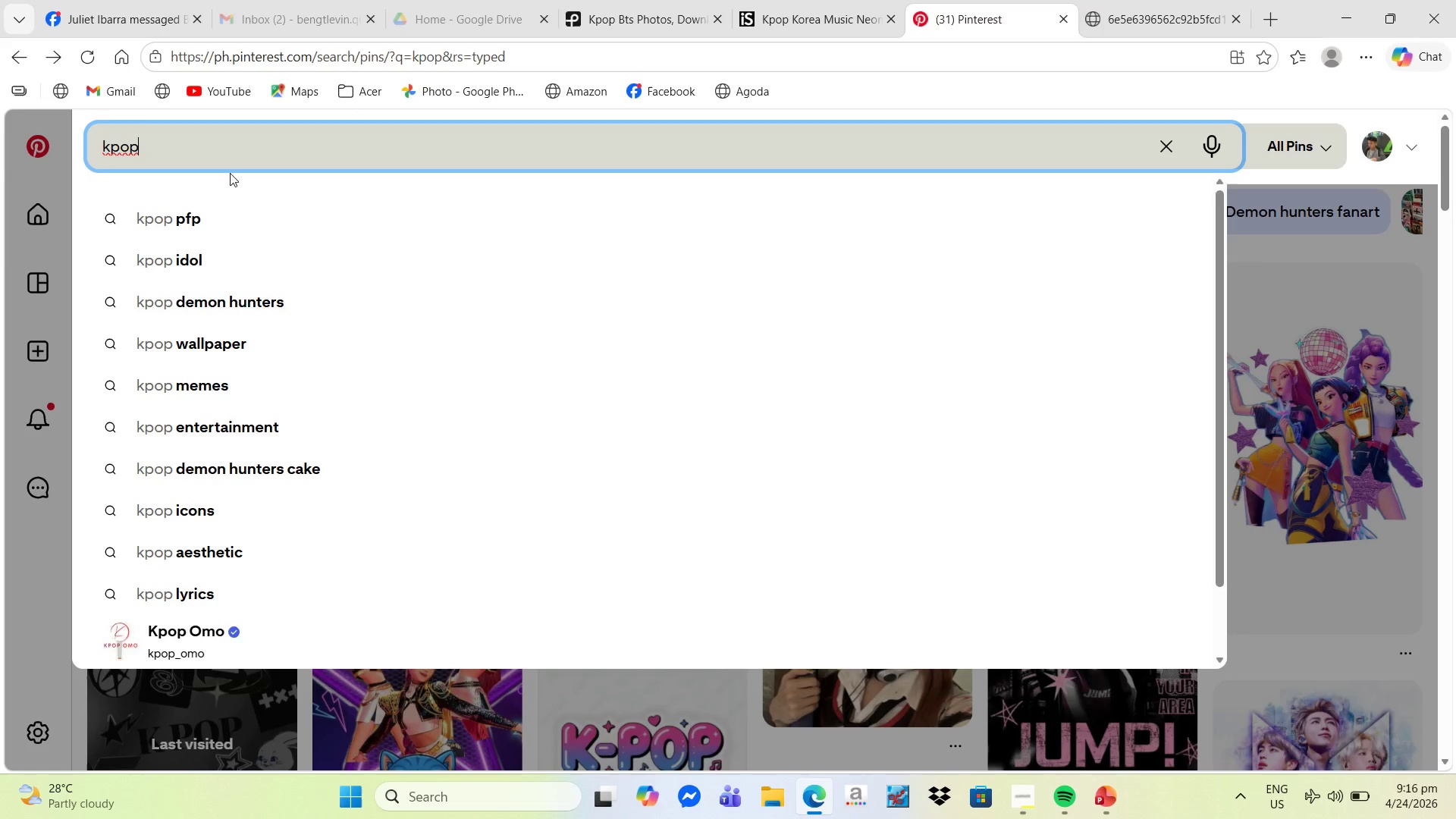 
type( bta)
 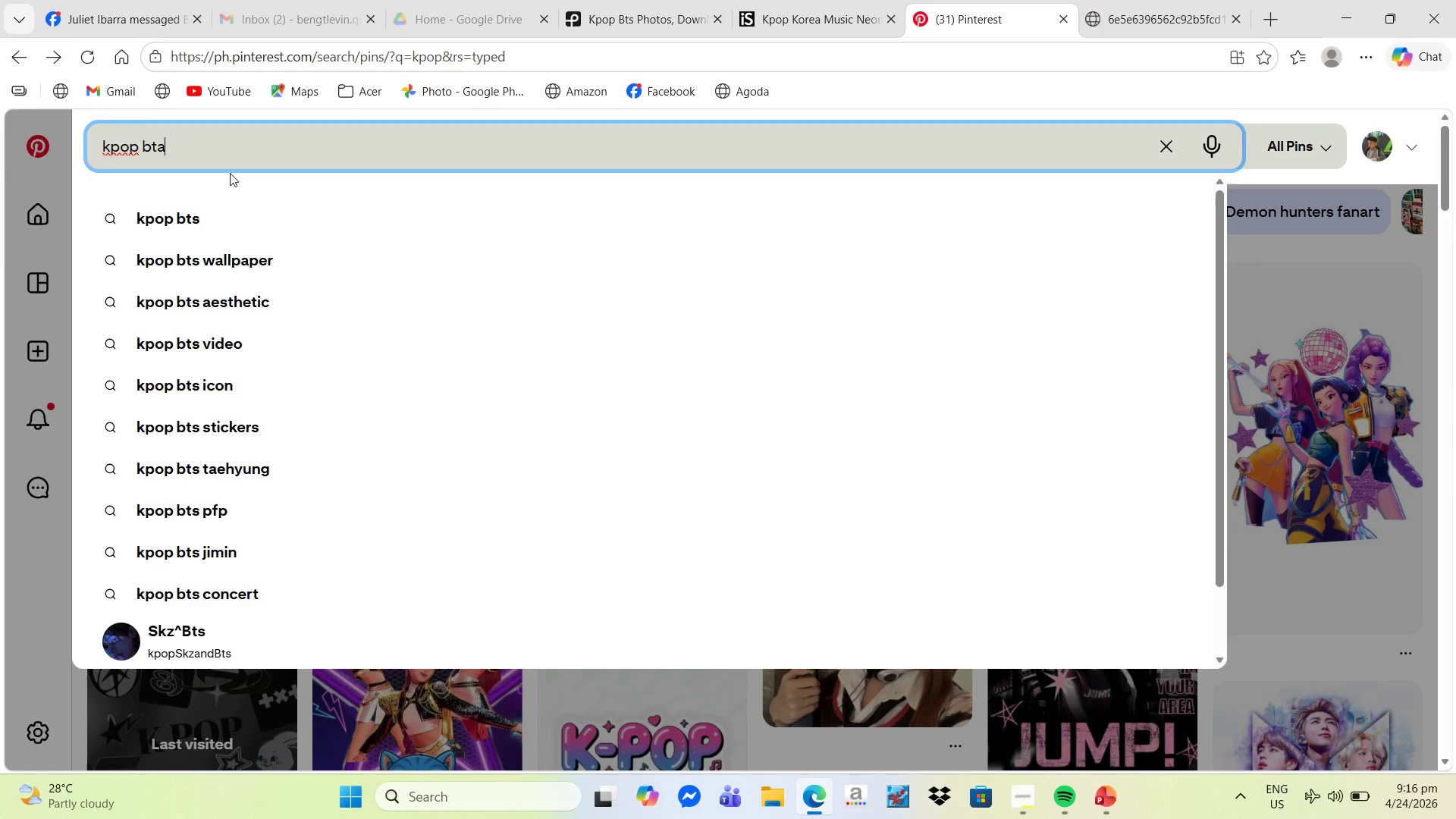 
key(Enter)
 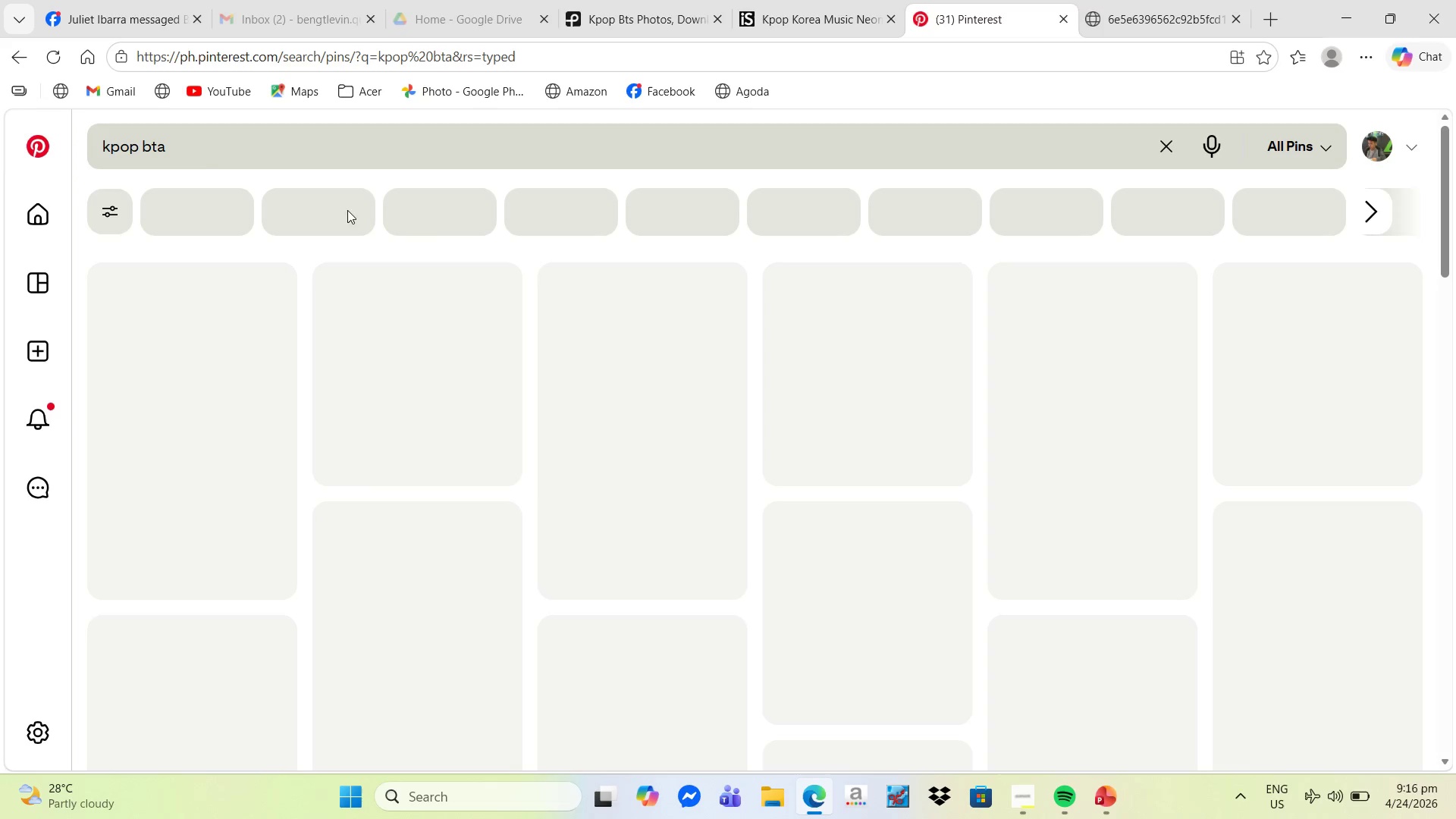 
left_click([199, 158])
 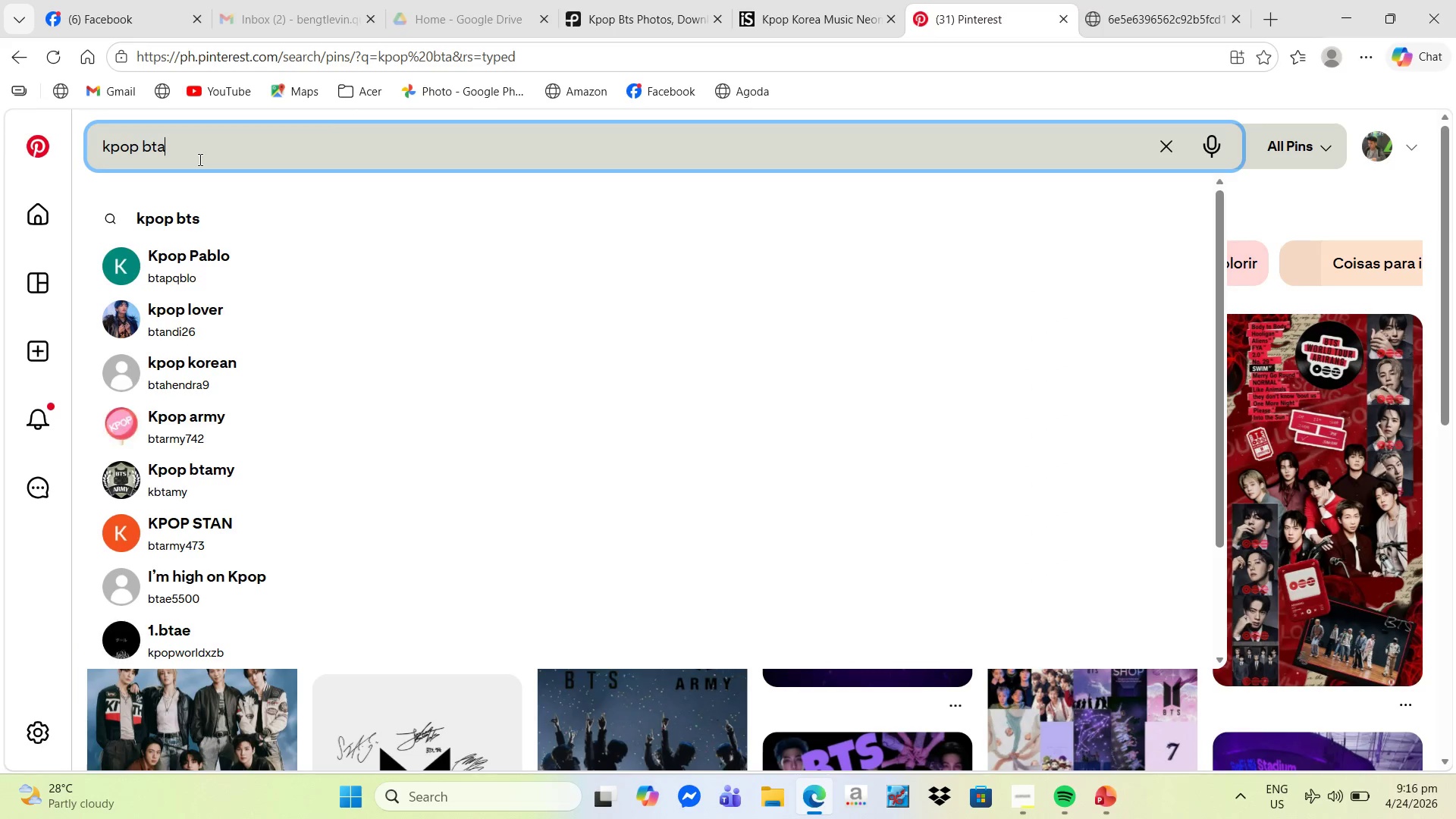 
key(Backspace)
 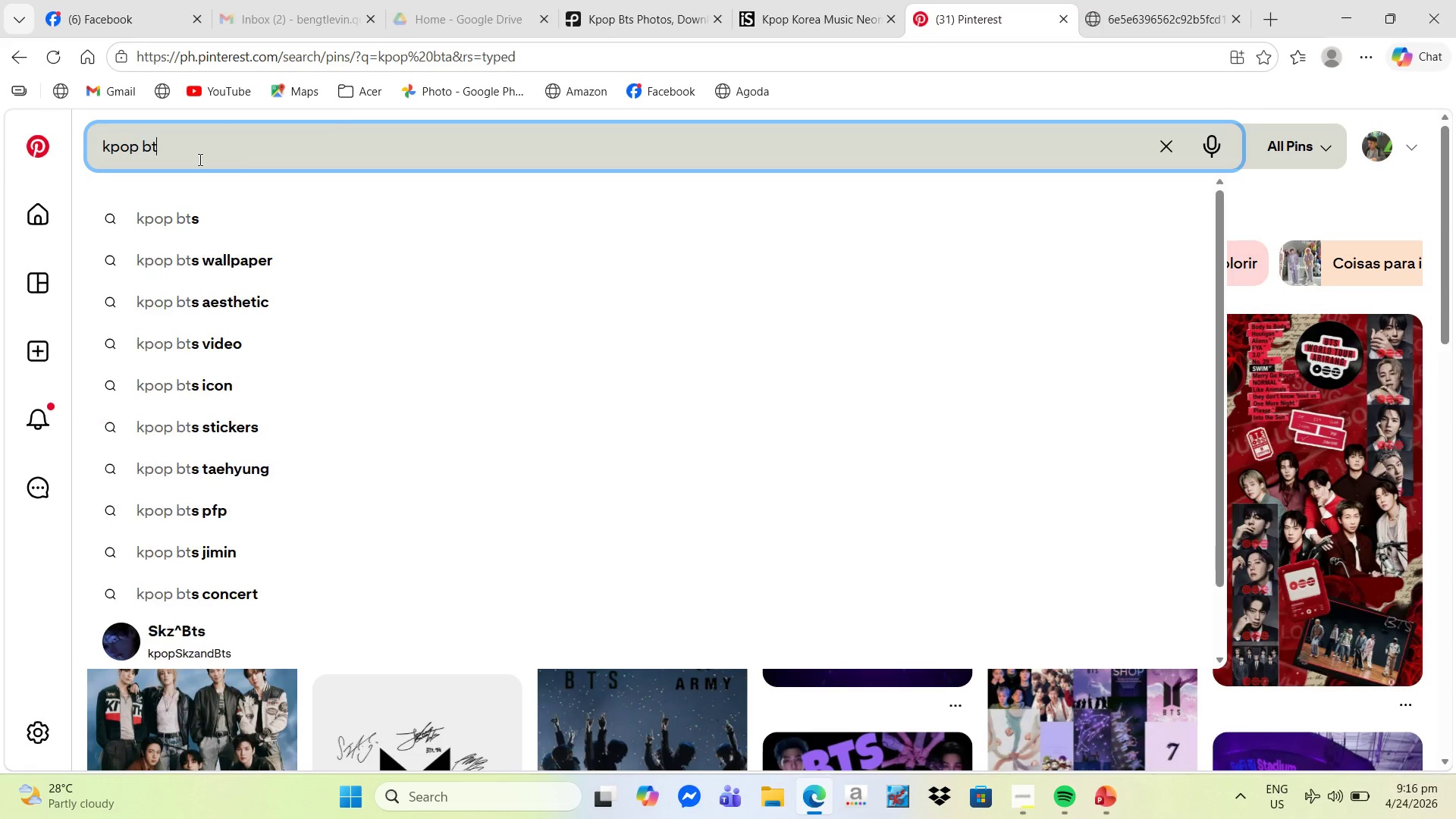 
key(S)
 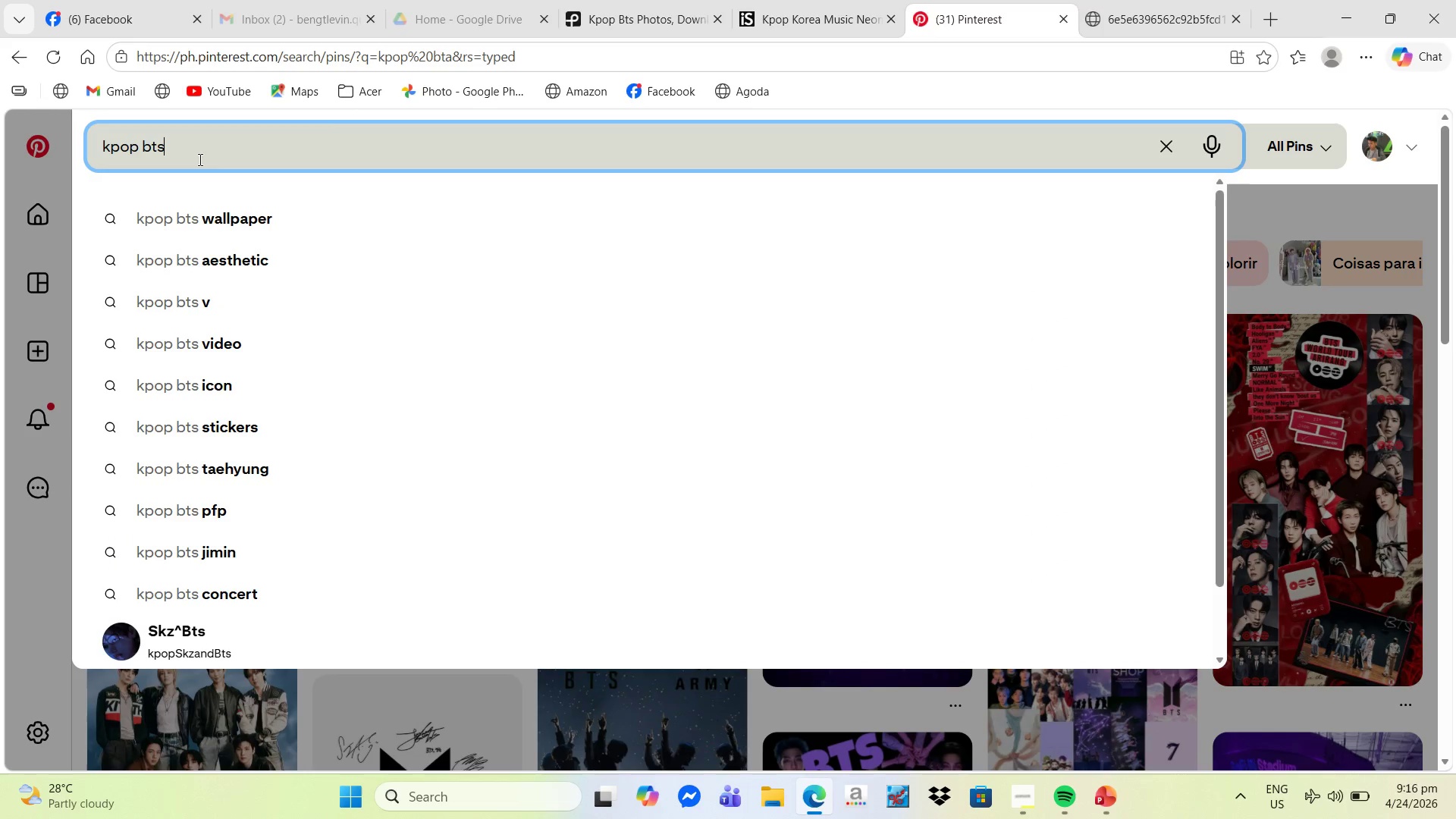 
key(Enter)
 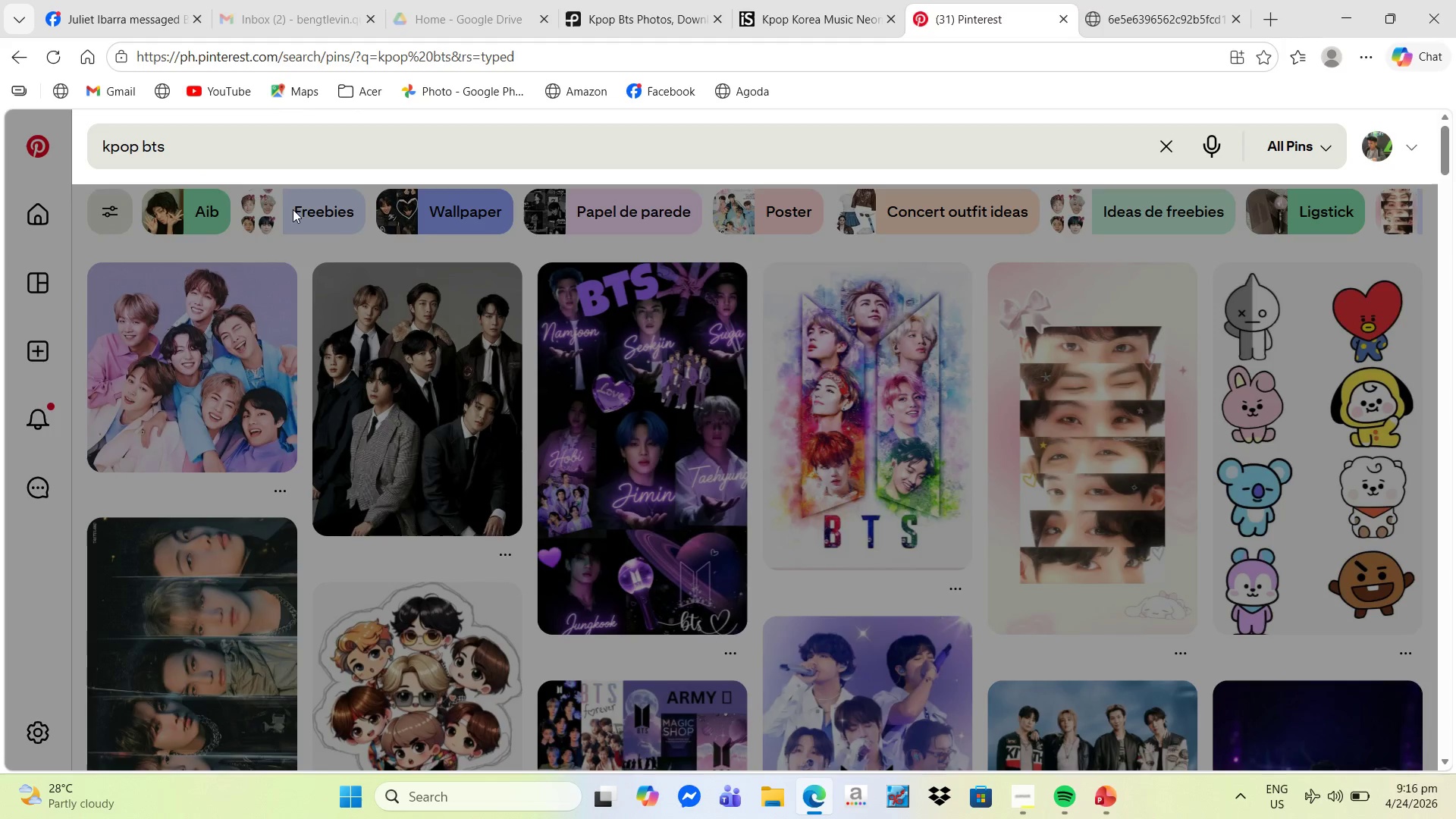 
scroll: coordinate [872, 554], scroll_direction: down, amount: 5.0
 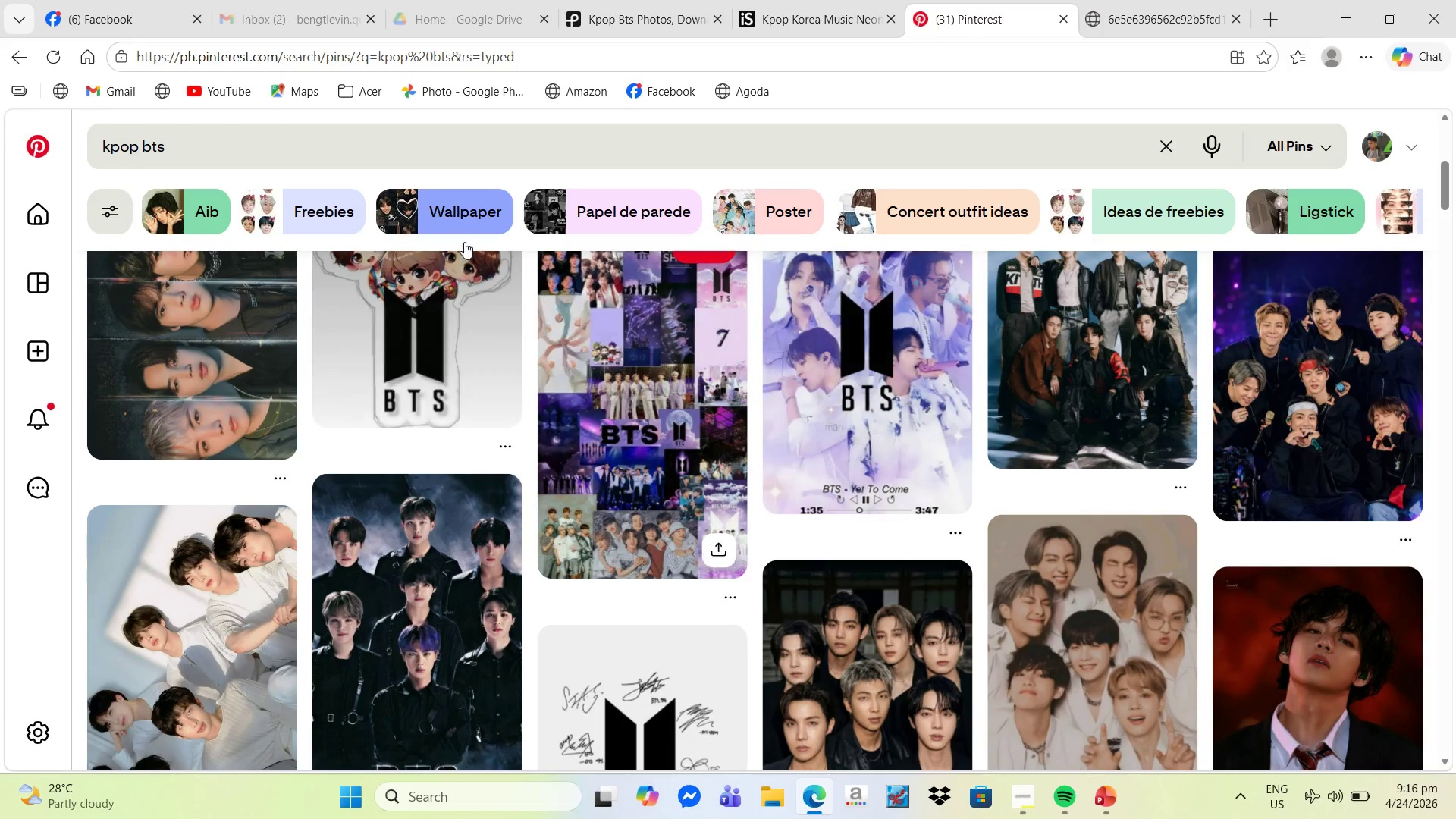 
left_click([400, 148])
 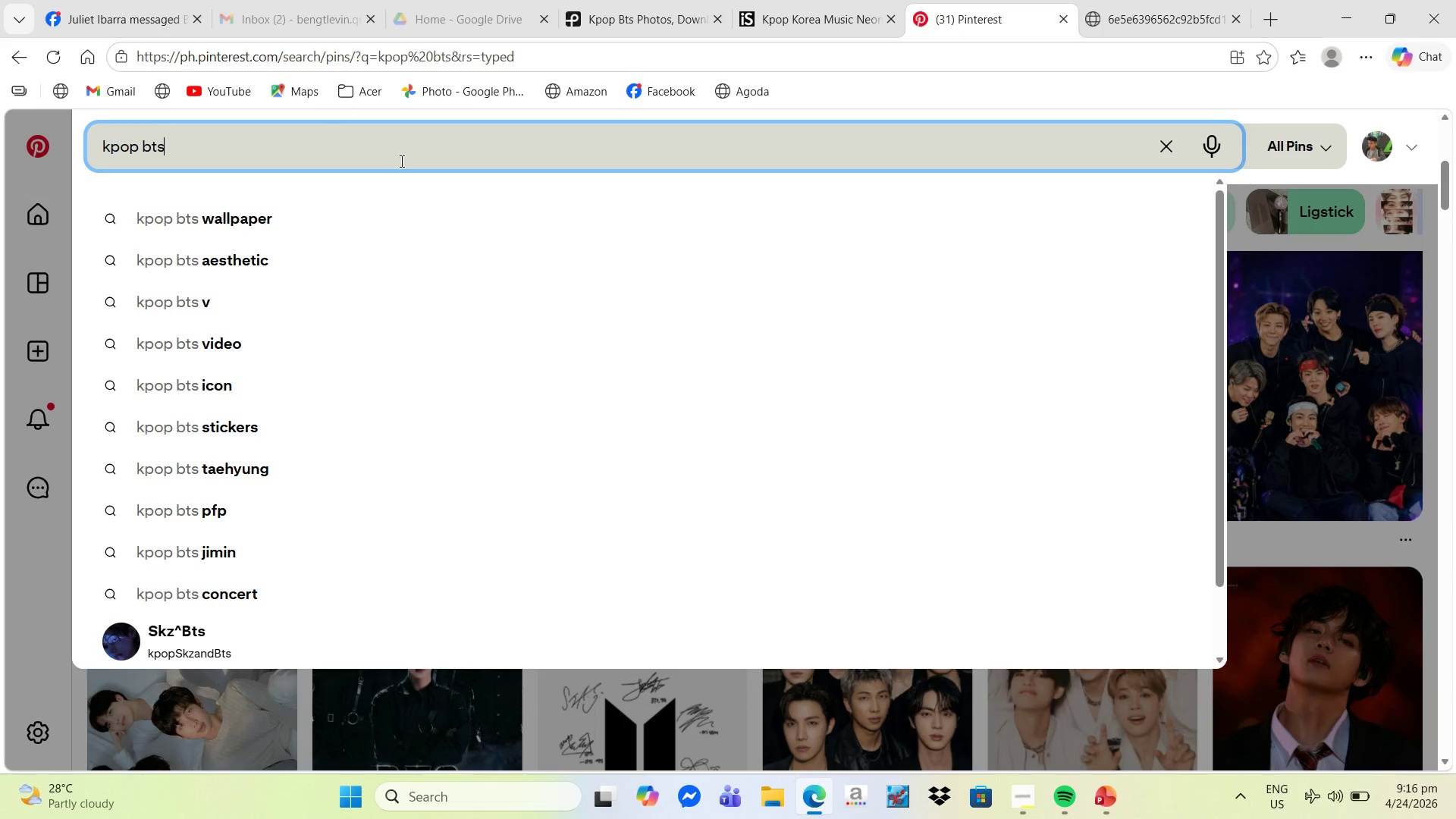 
type( performance)
 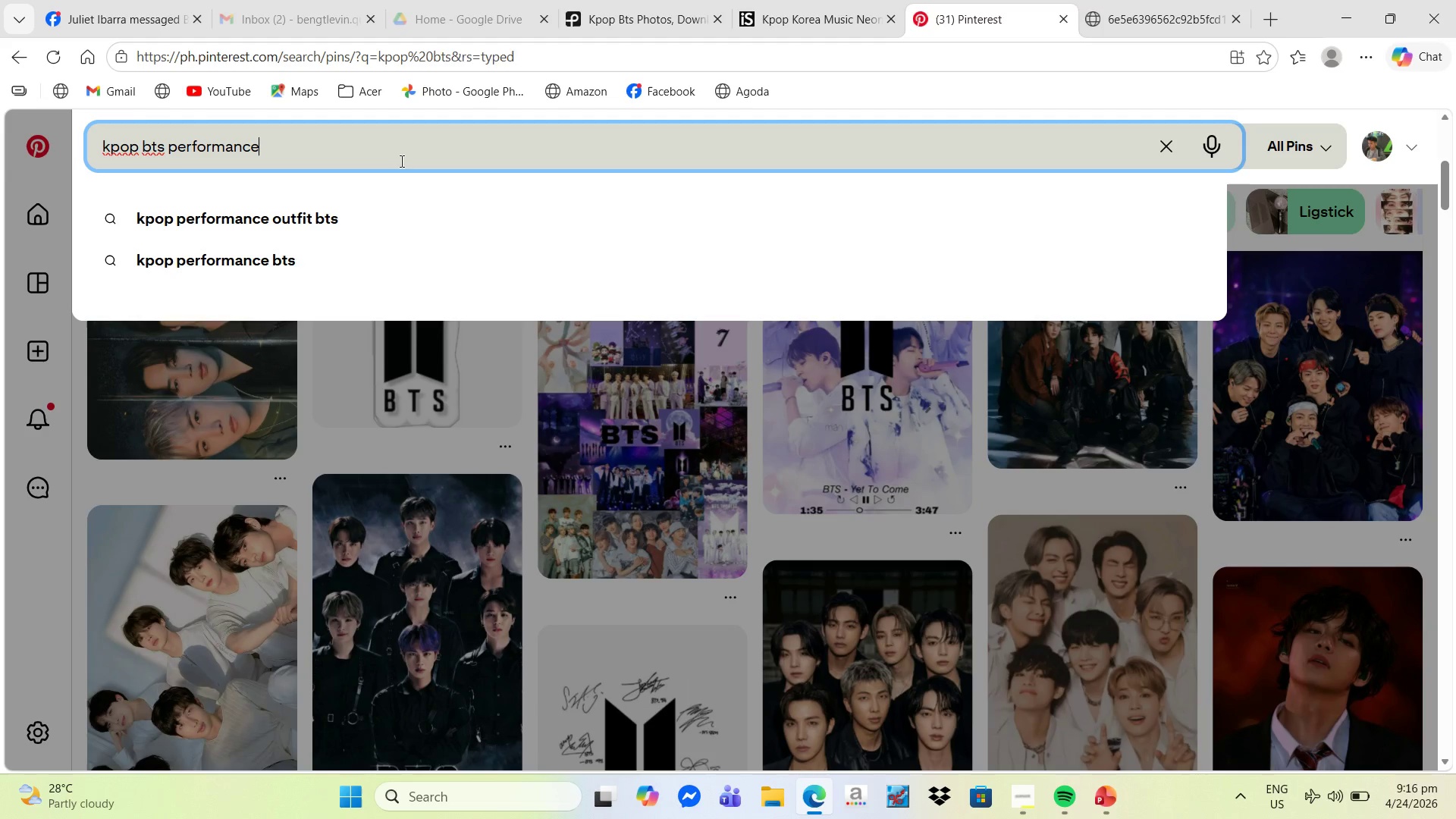 
key(Enter)
 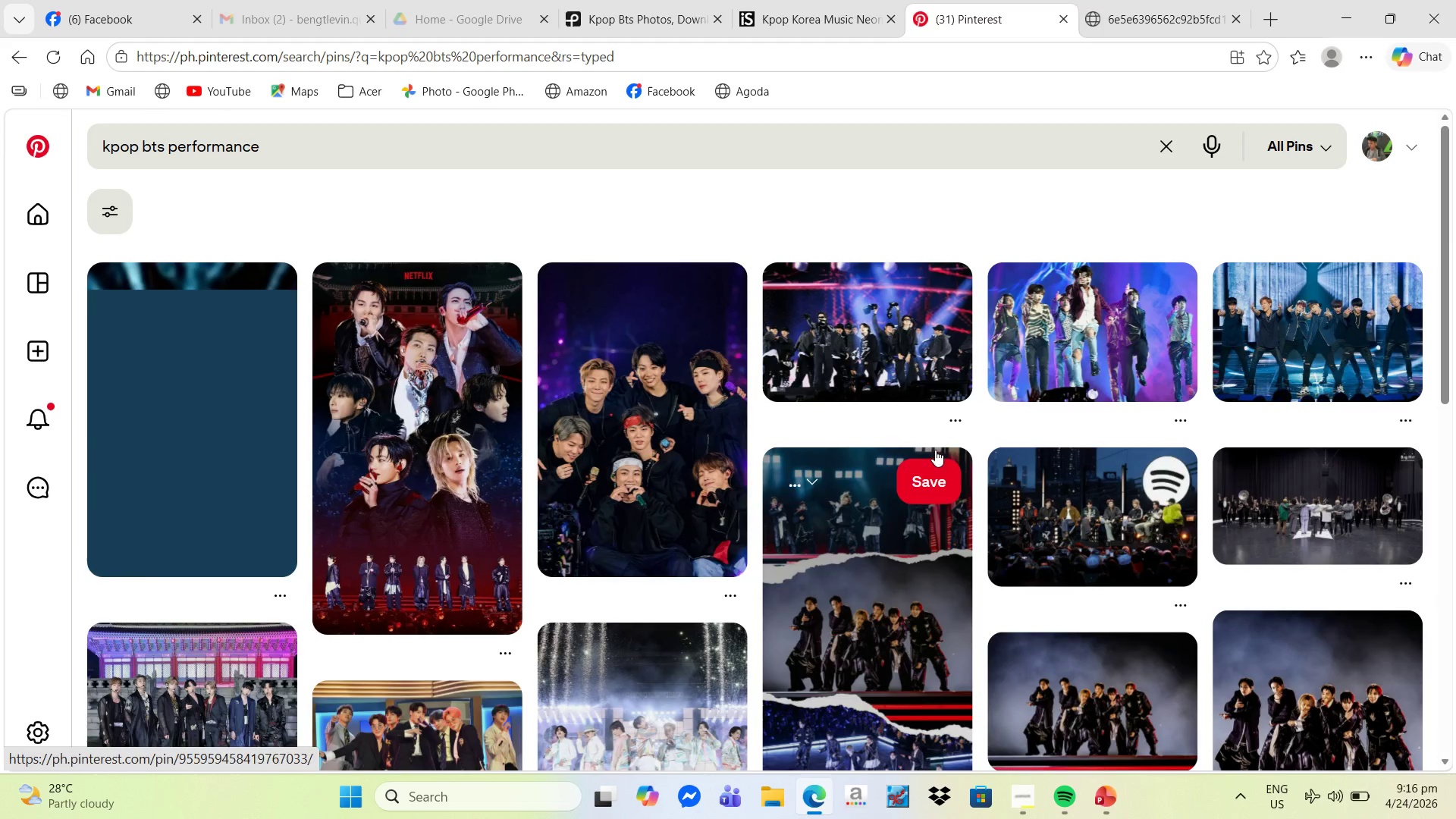 
scroll: coordinate [1155, 503], scroll_direction: down, amount: 5.0
 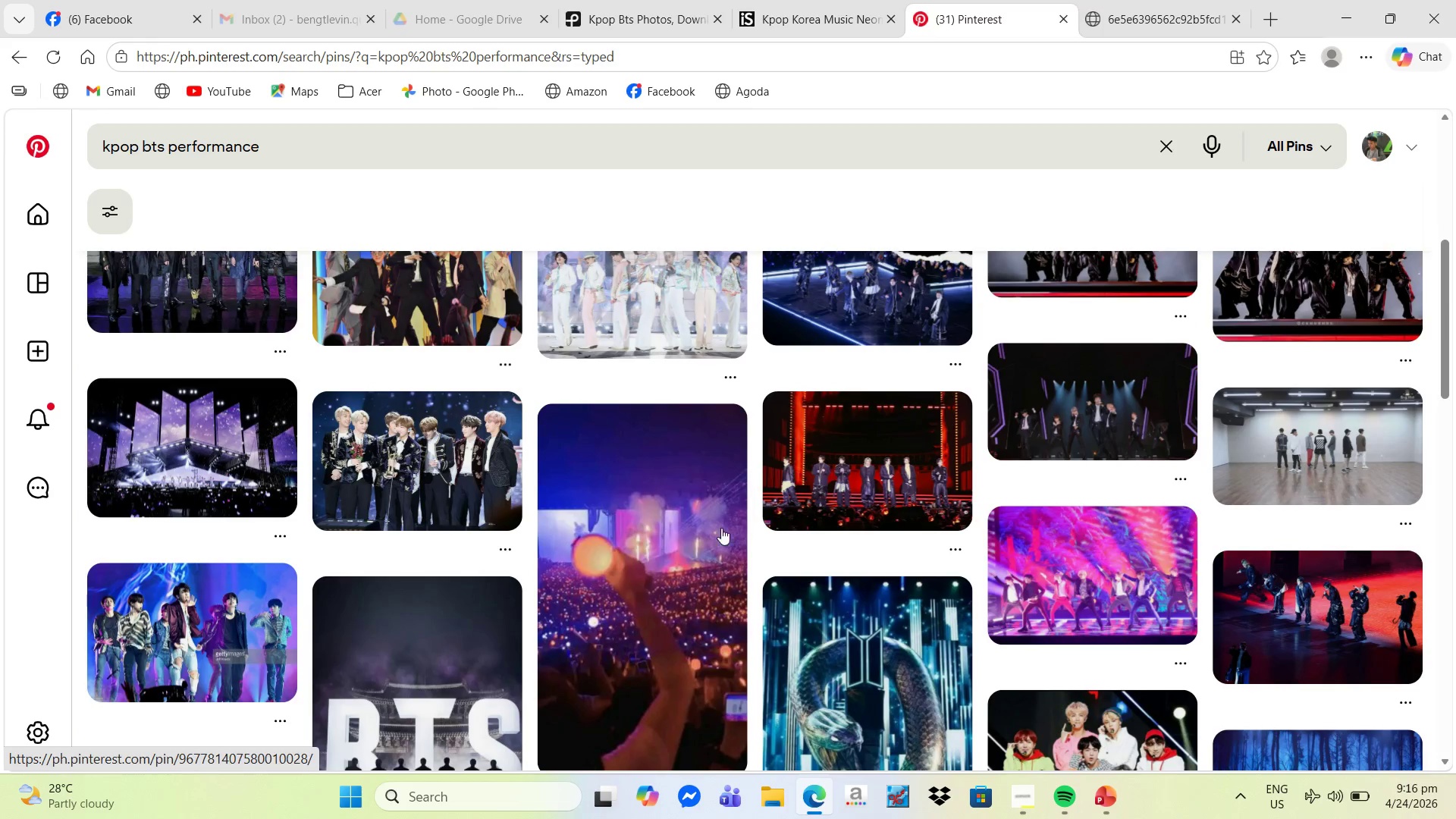 
scroll: coordinate [181, 438], scroll_direction: up, amount: 7.0
 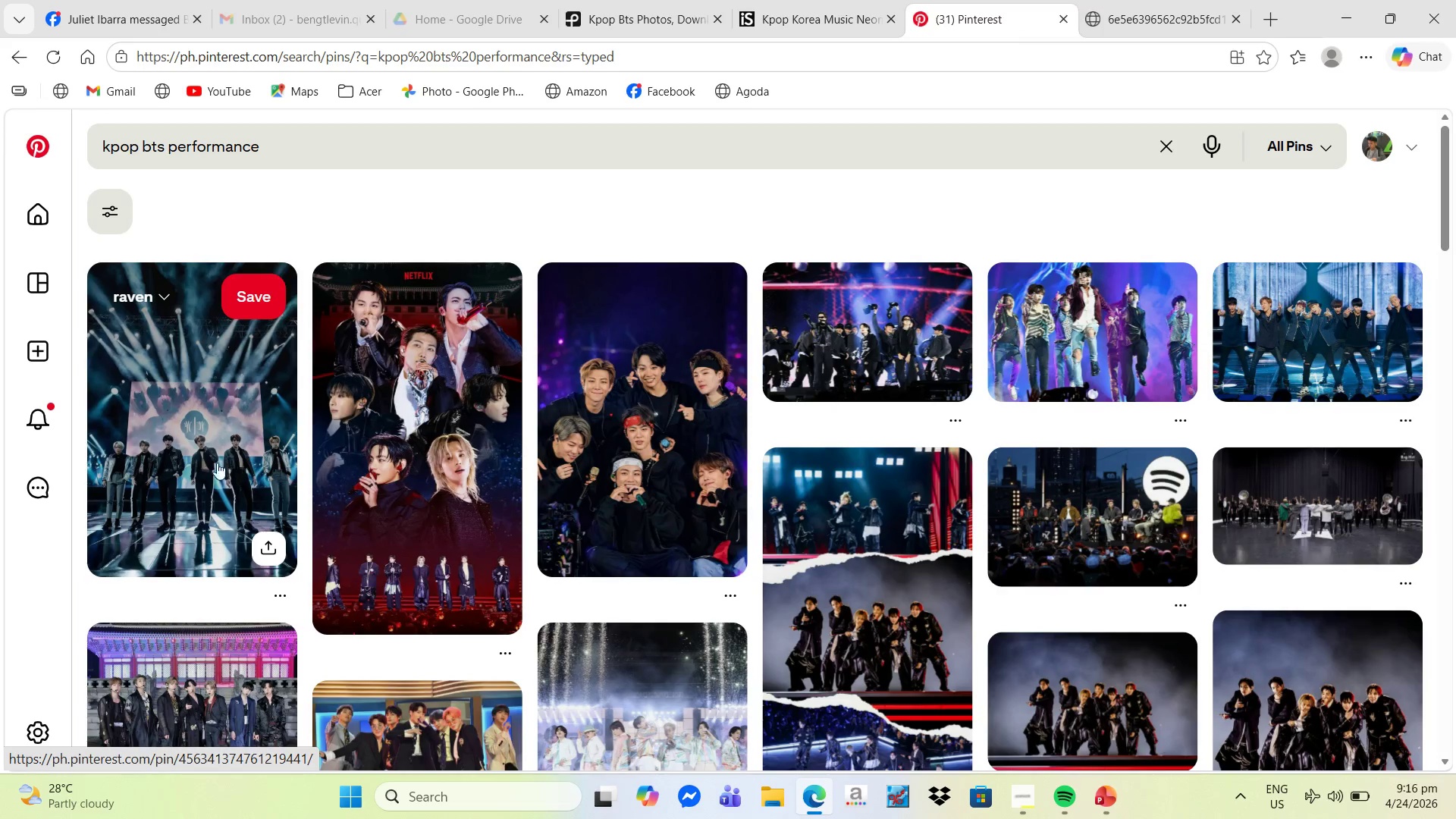 
left_click([203, 461])
 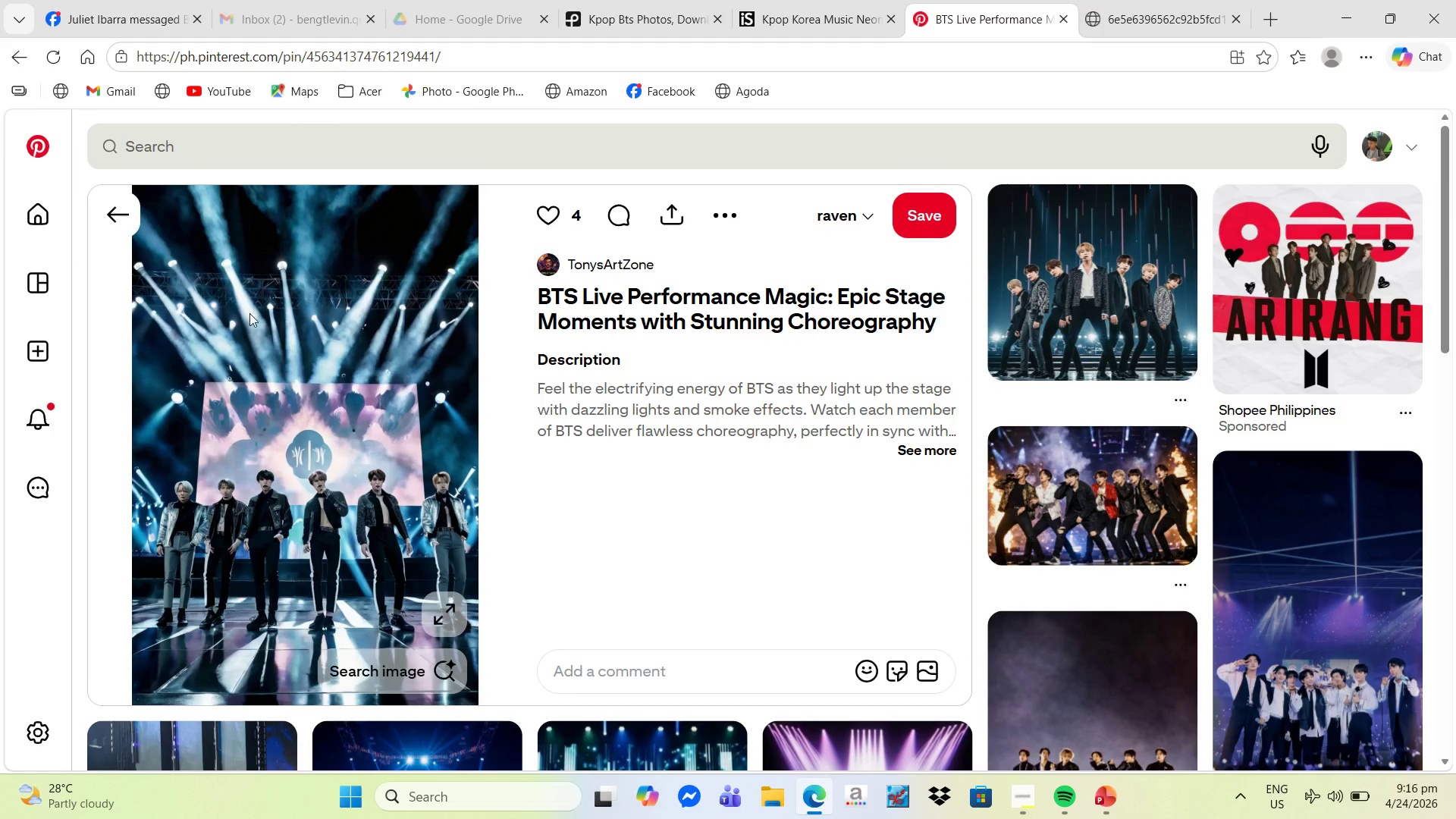 
left_click([127, 220])
 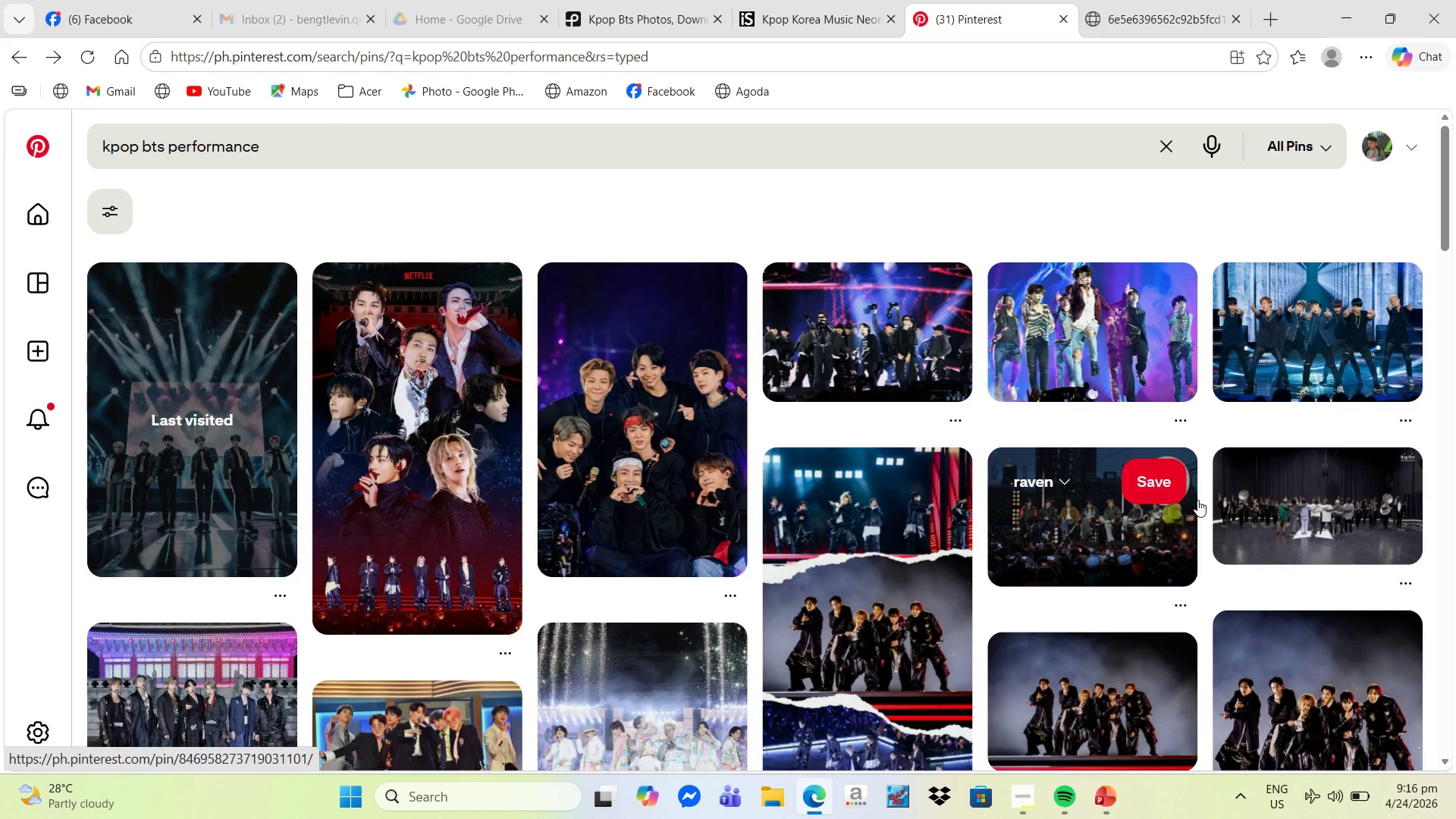 
left_click([1345, 356])
 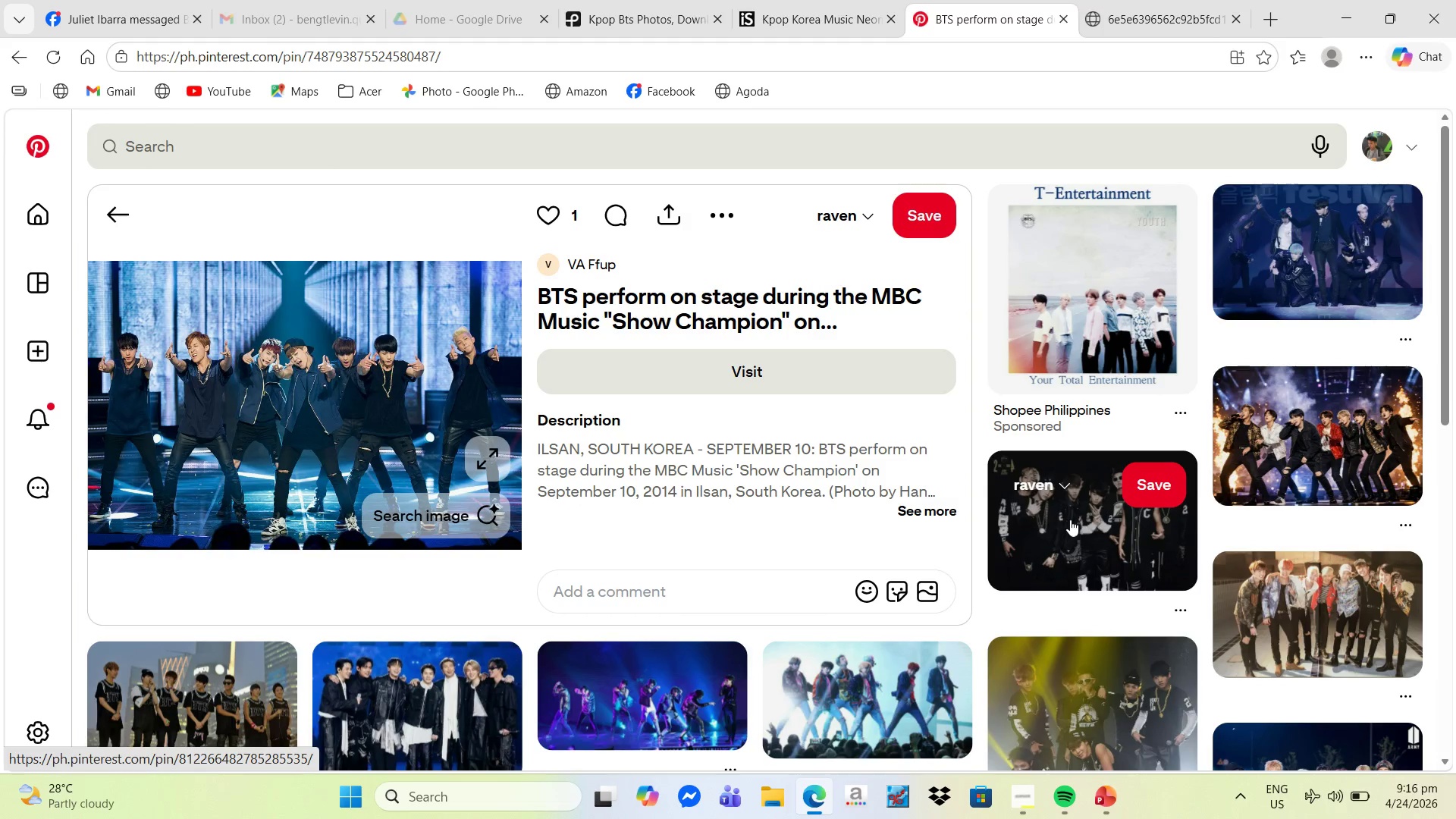 
left_click([1289, 467])
 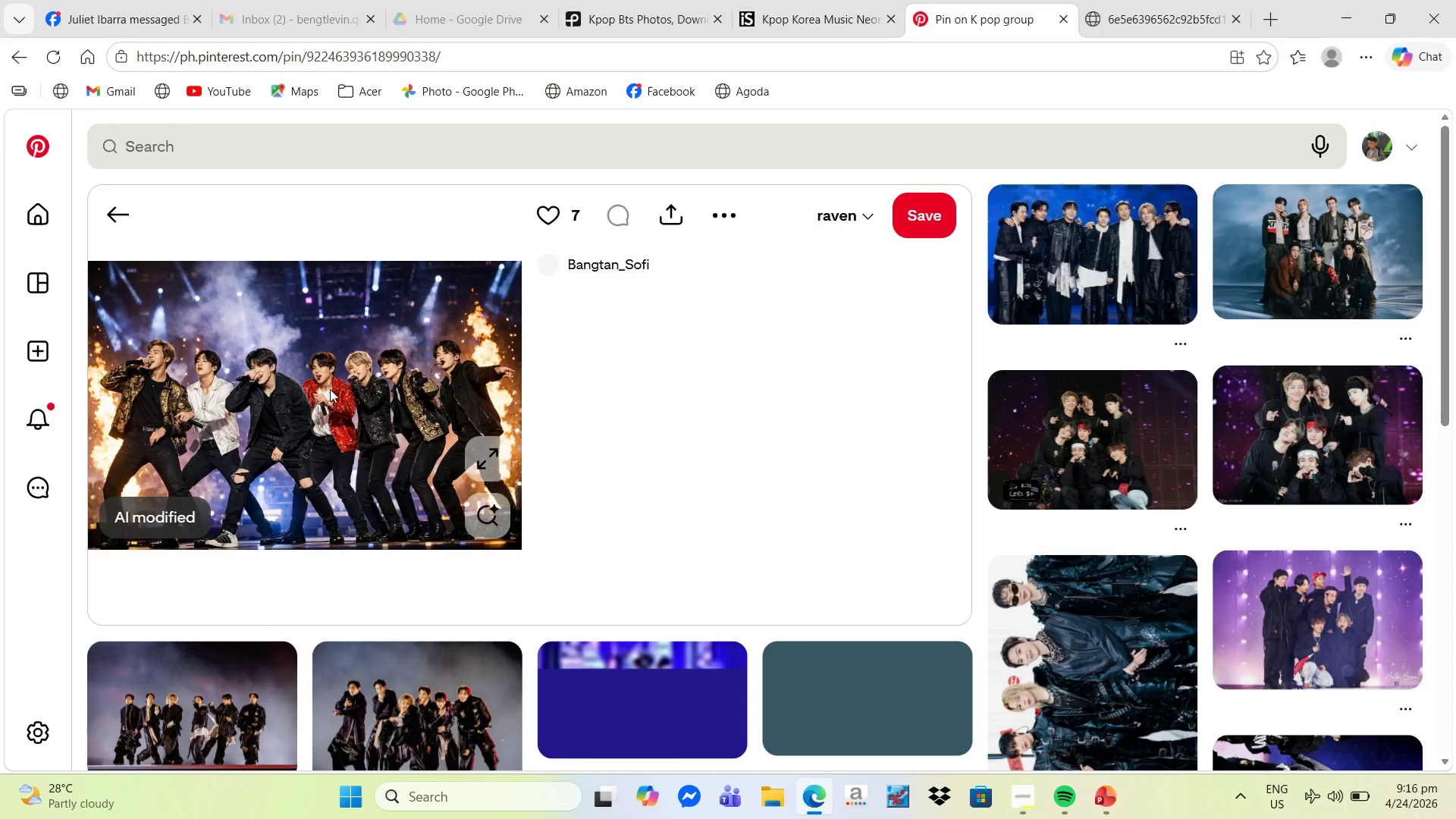 
right_click([315, 382])
 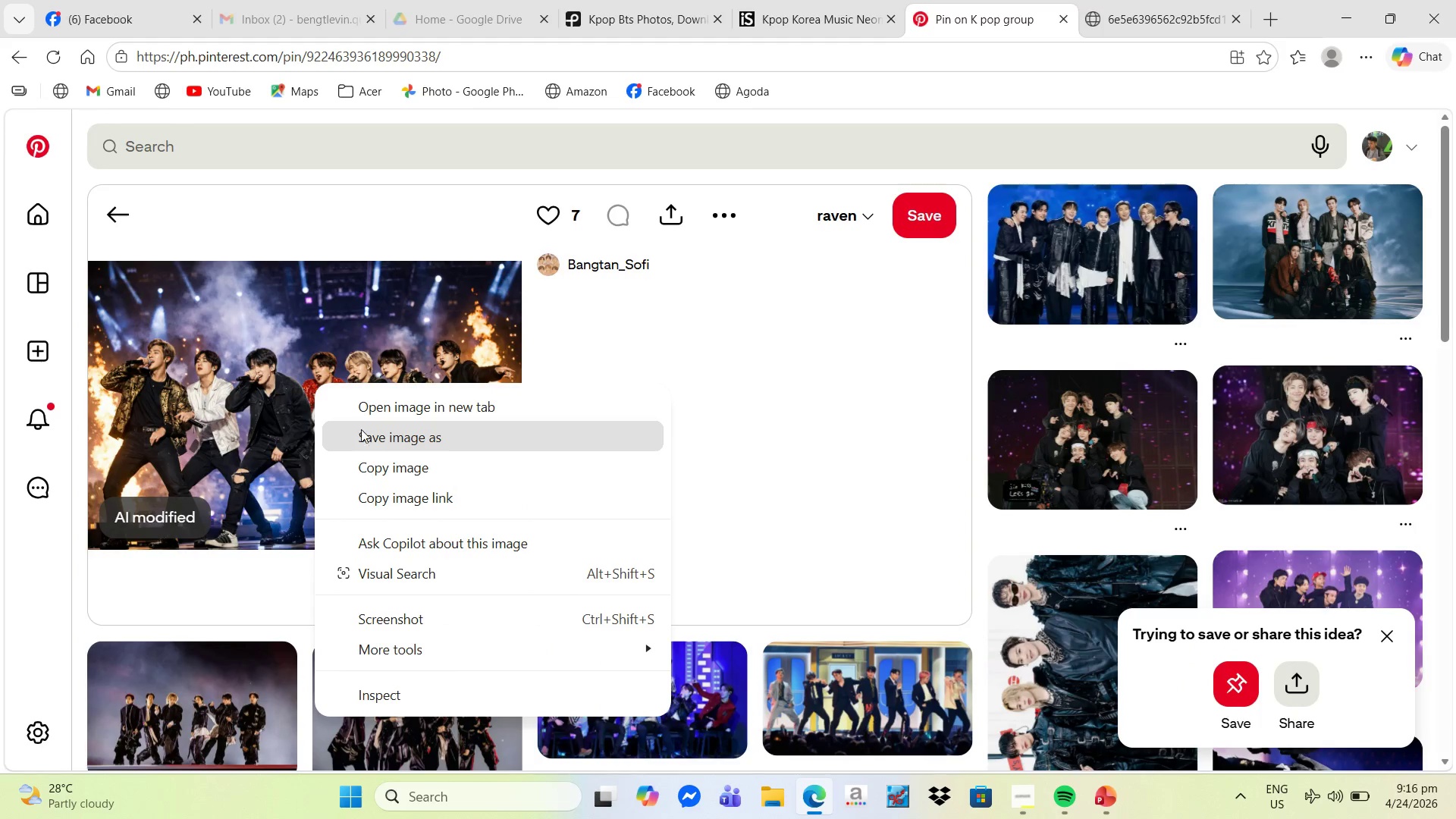 
left_click([366, 437])
 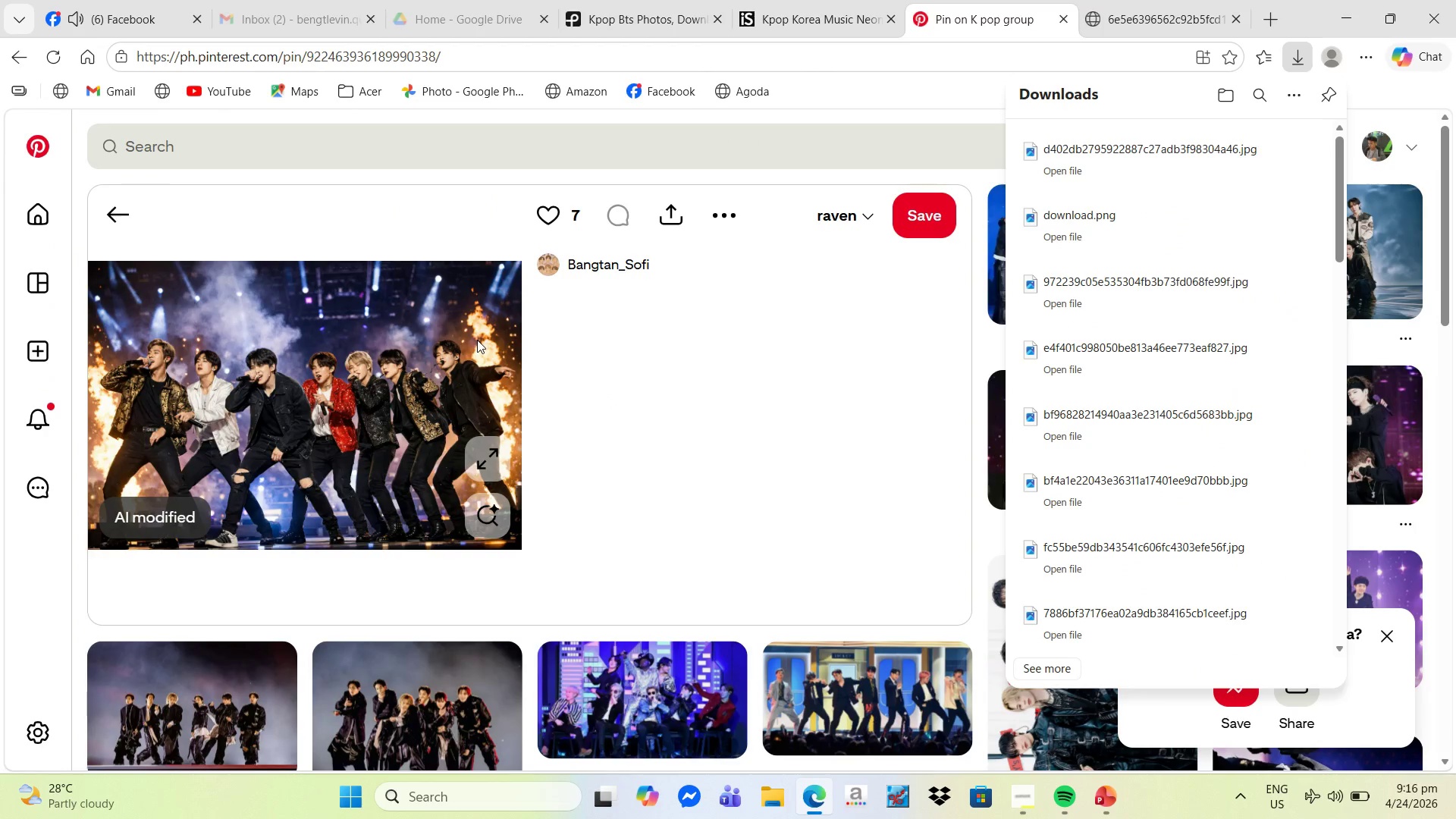 
wait(5.22)
 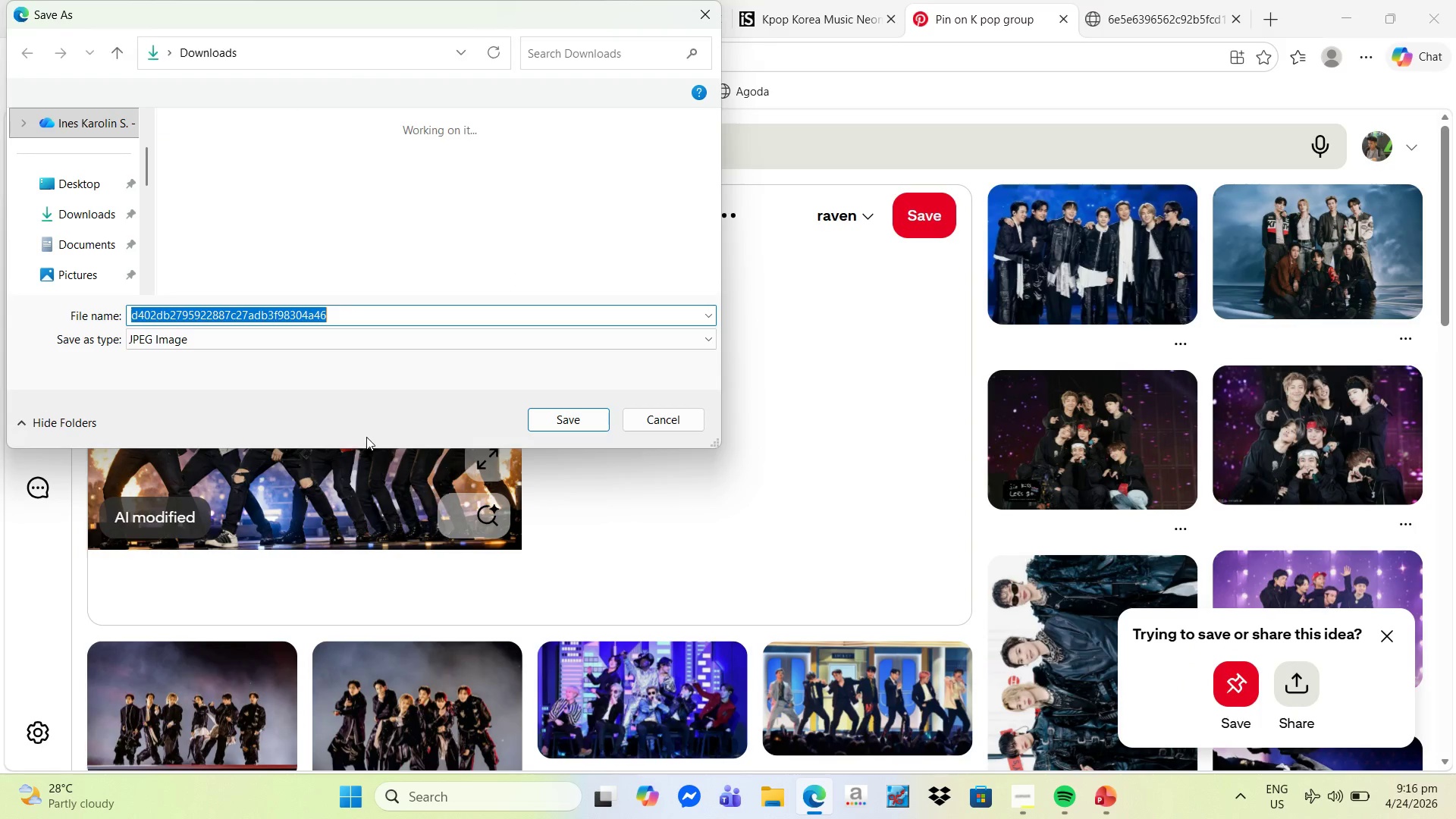 
left_click([120, 218])
 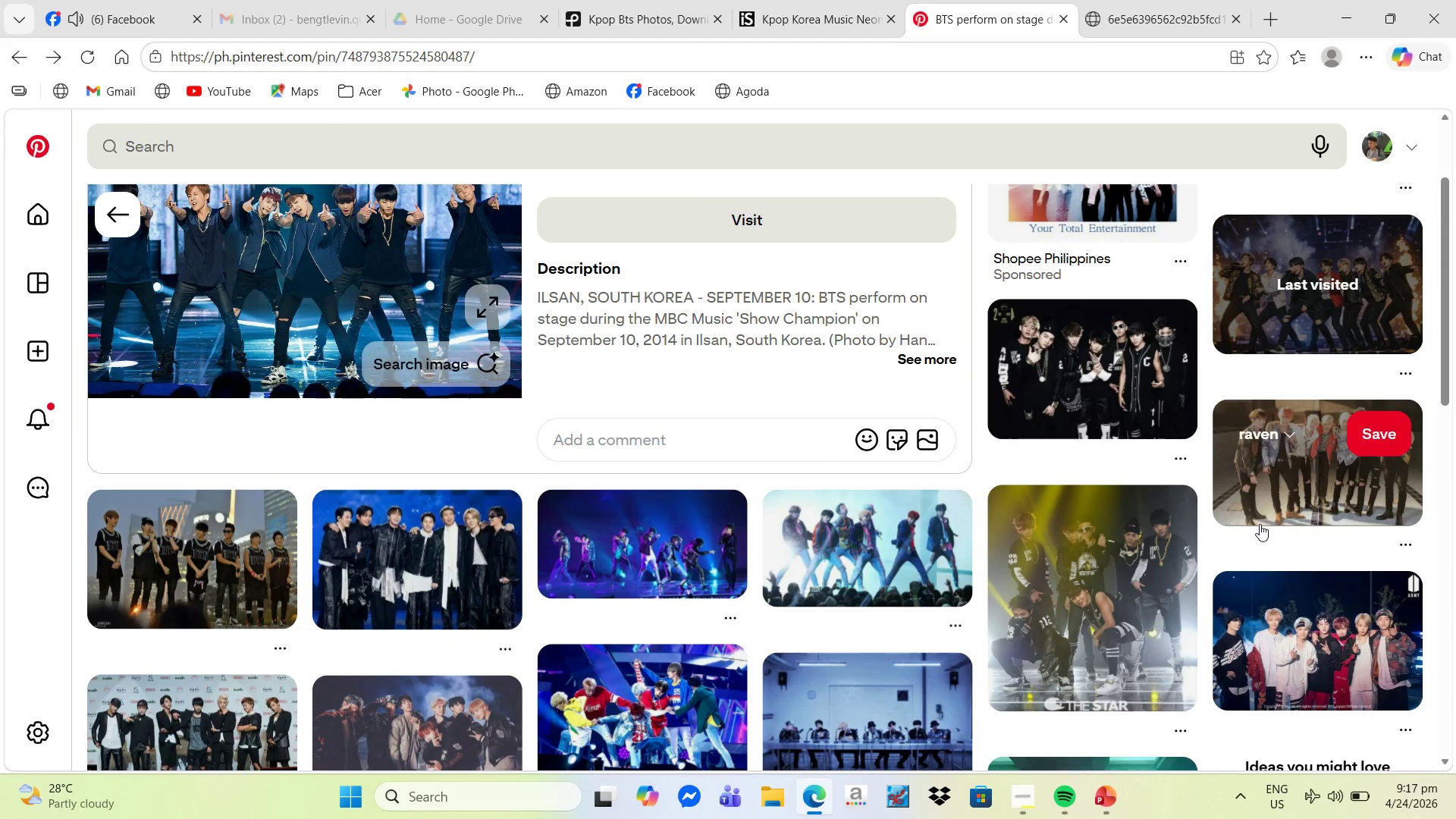 
scroll: coordinate [1195, 529], scroll_direction: down, amount: 4.0
 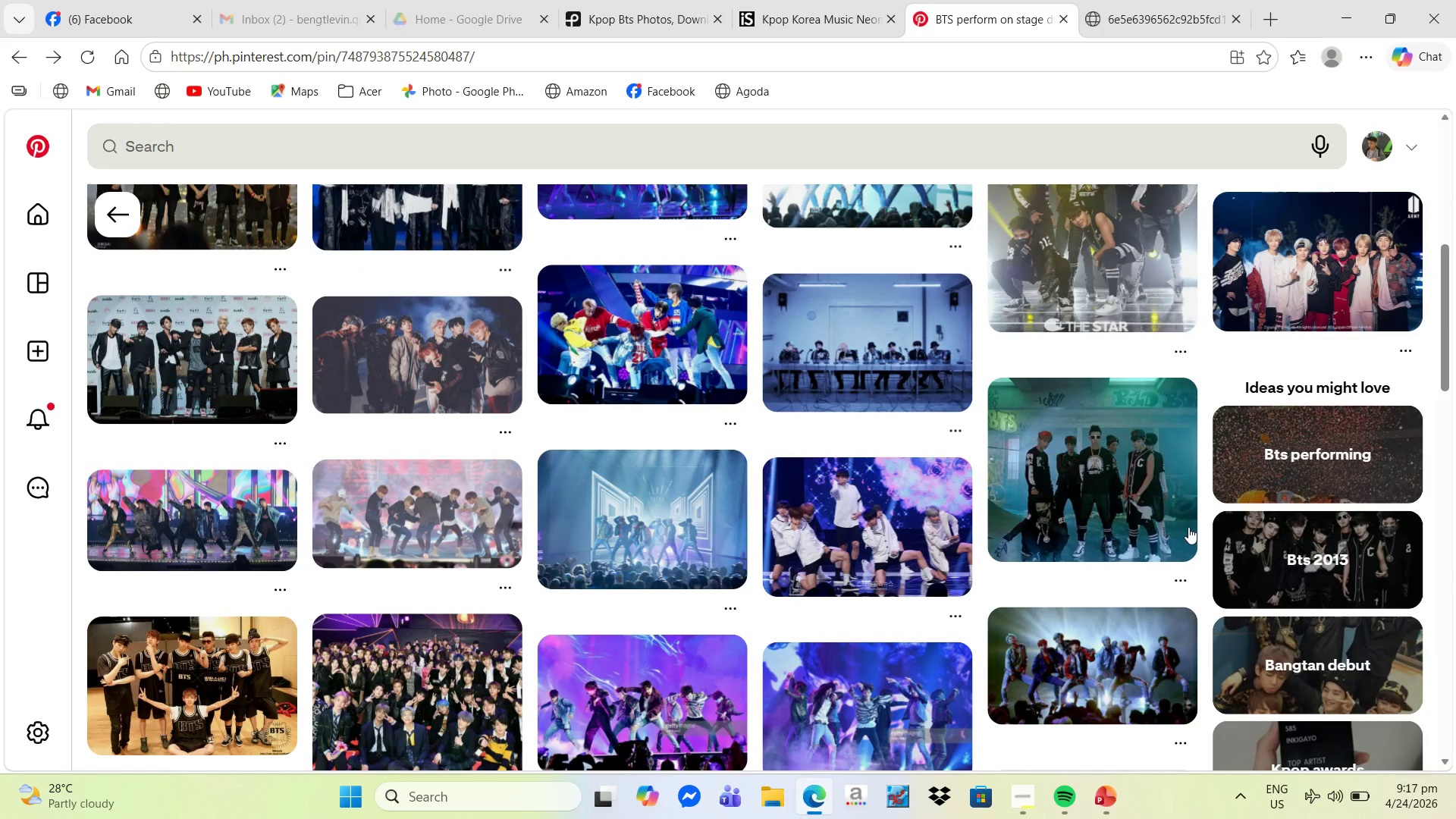 
scroll: coordinate [1207, 503], scroll_direction: up, amount: 7.0
 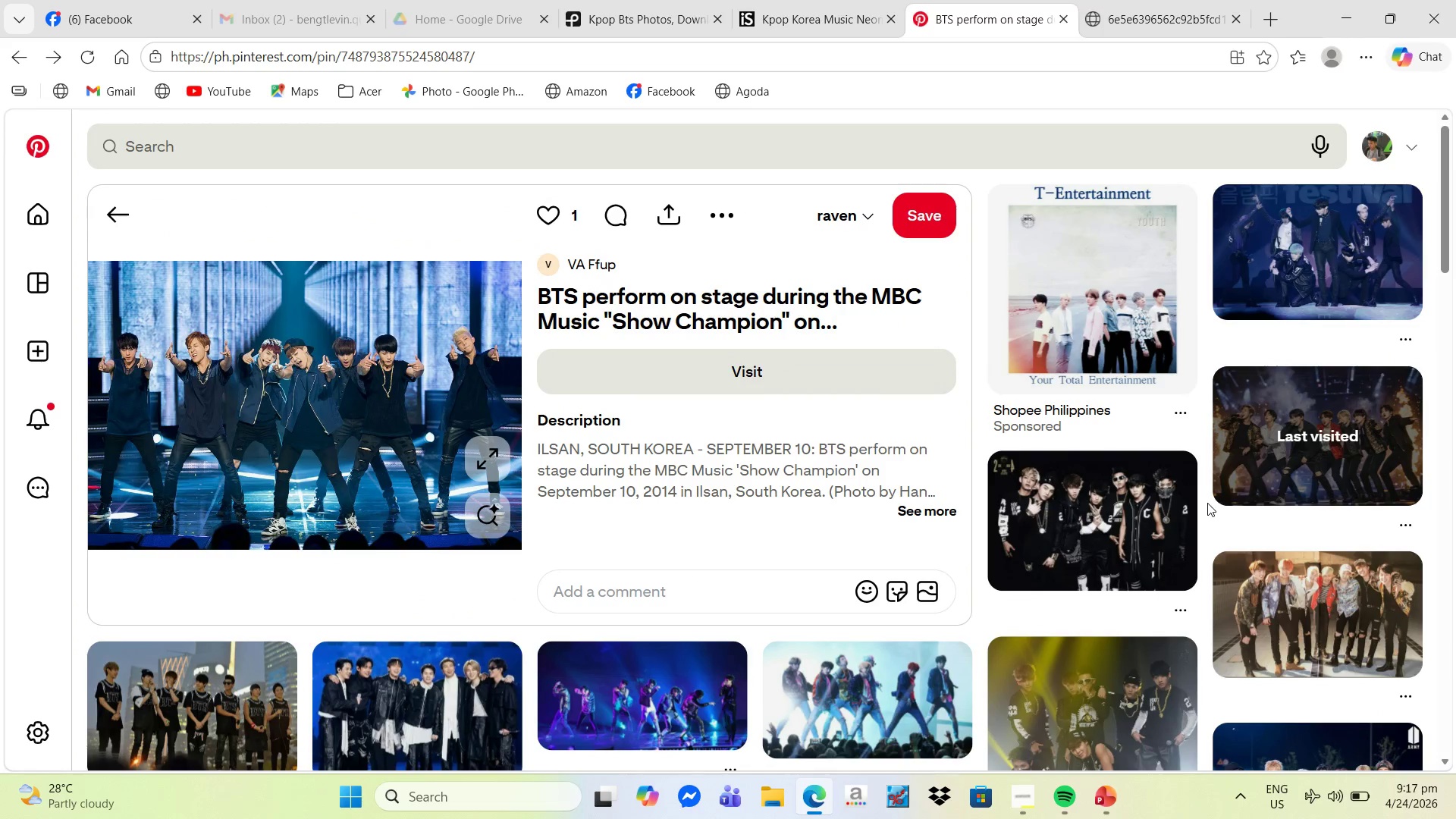 
scroll: coordinate [1215, 571], scroll_direction: down, amount: 17.0
 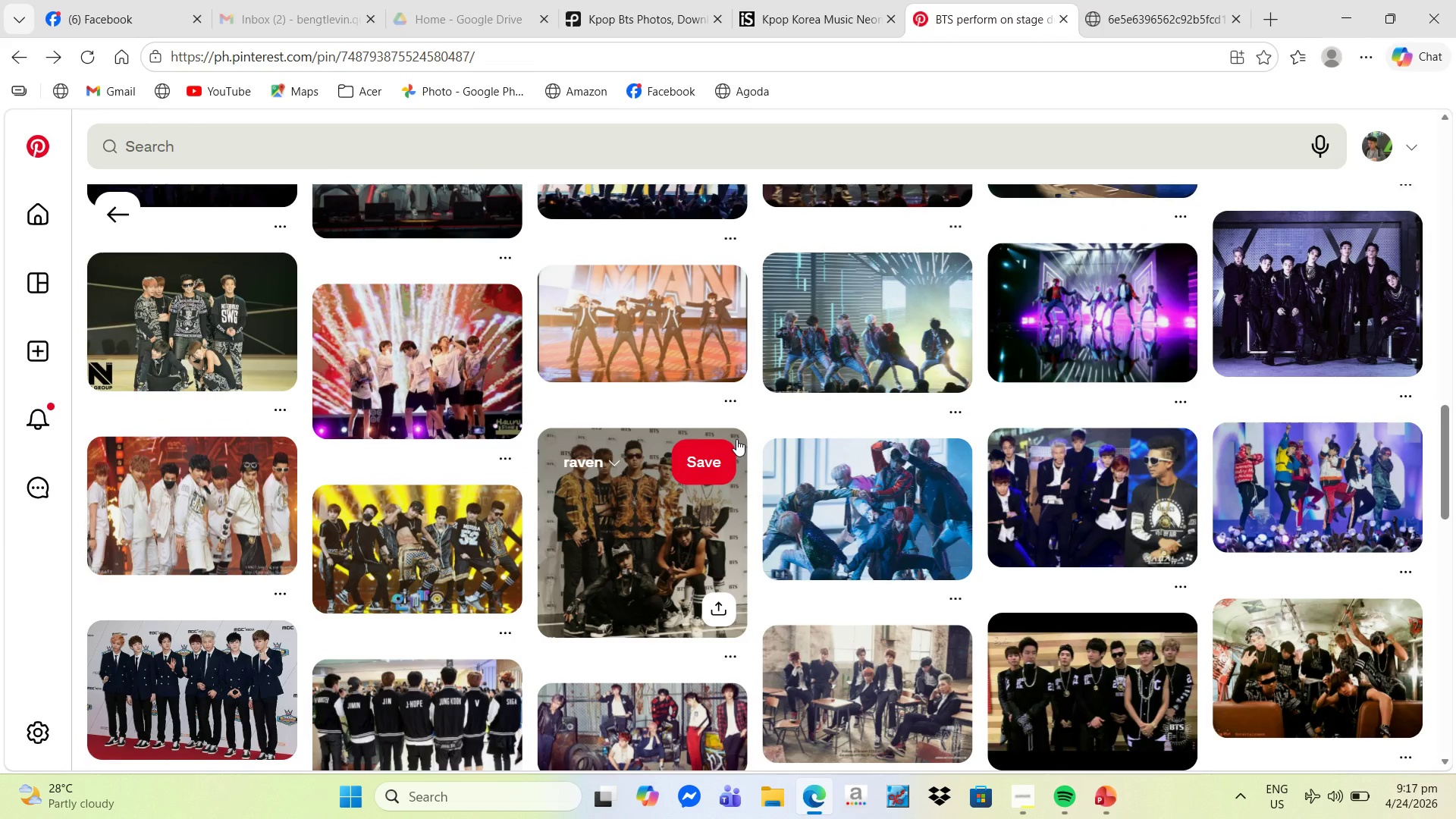 
left_click([851, 366])
 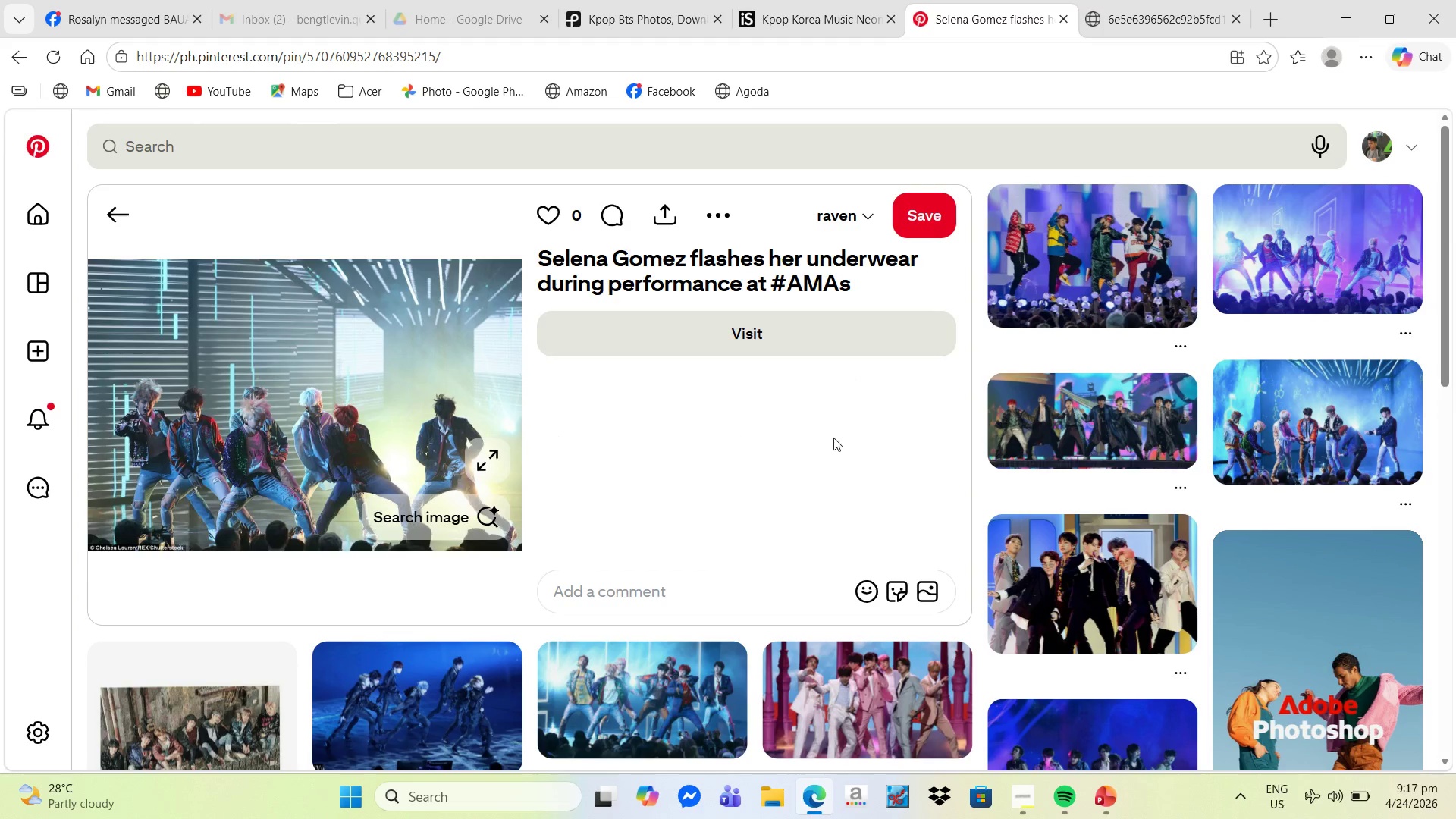 
left_click([1369, 275])
 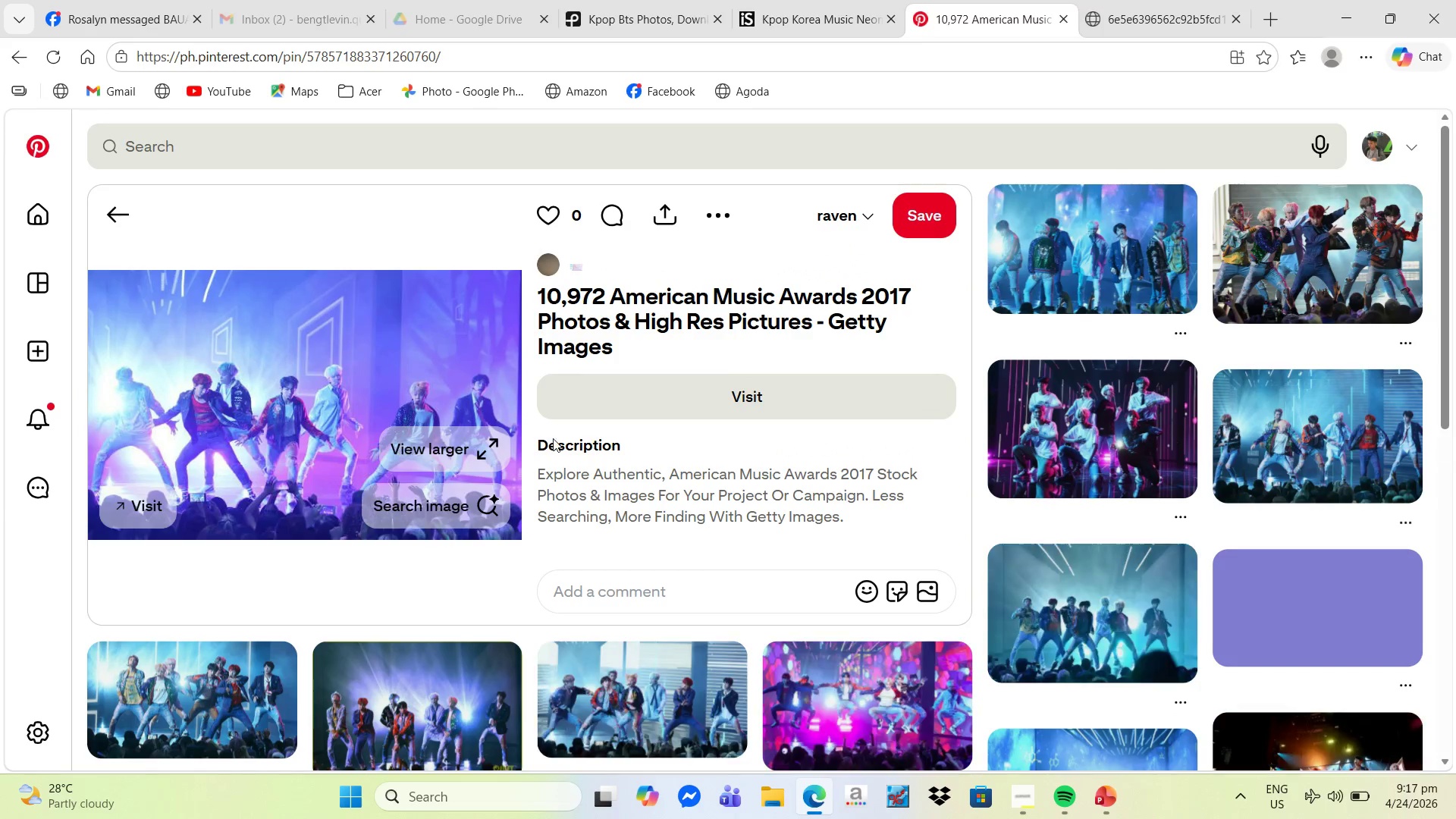 
mouse_move([1270, 459])
 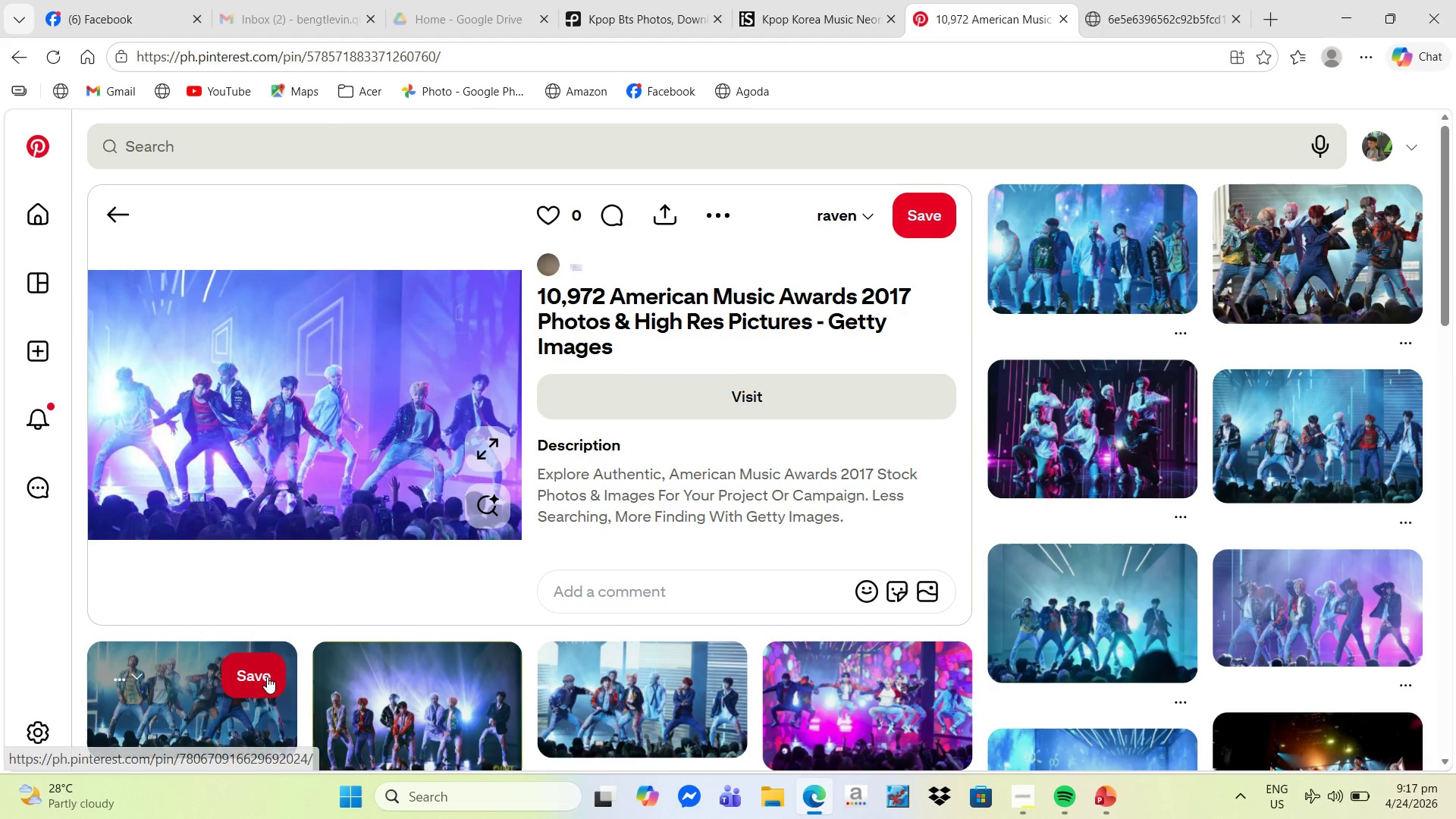 
left_click([361, 704])
 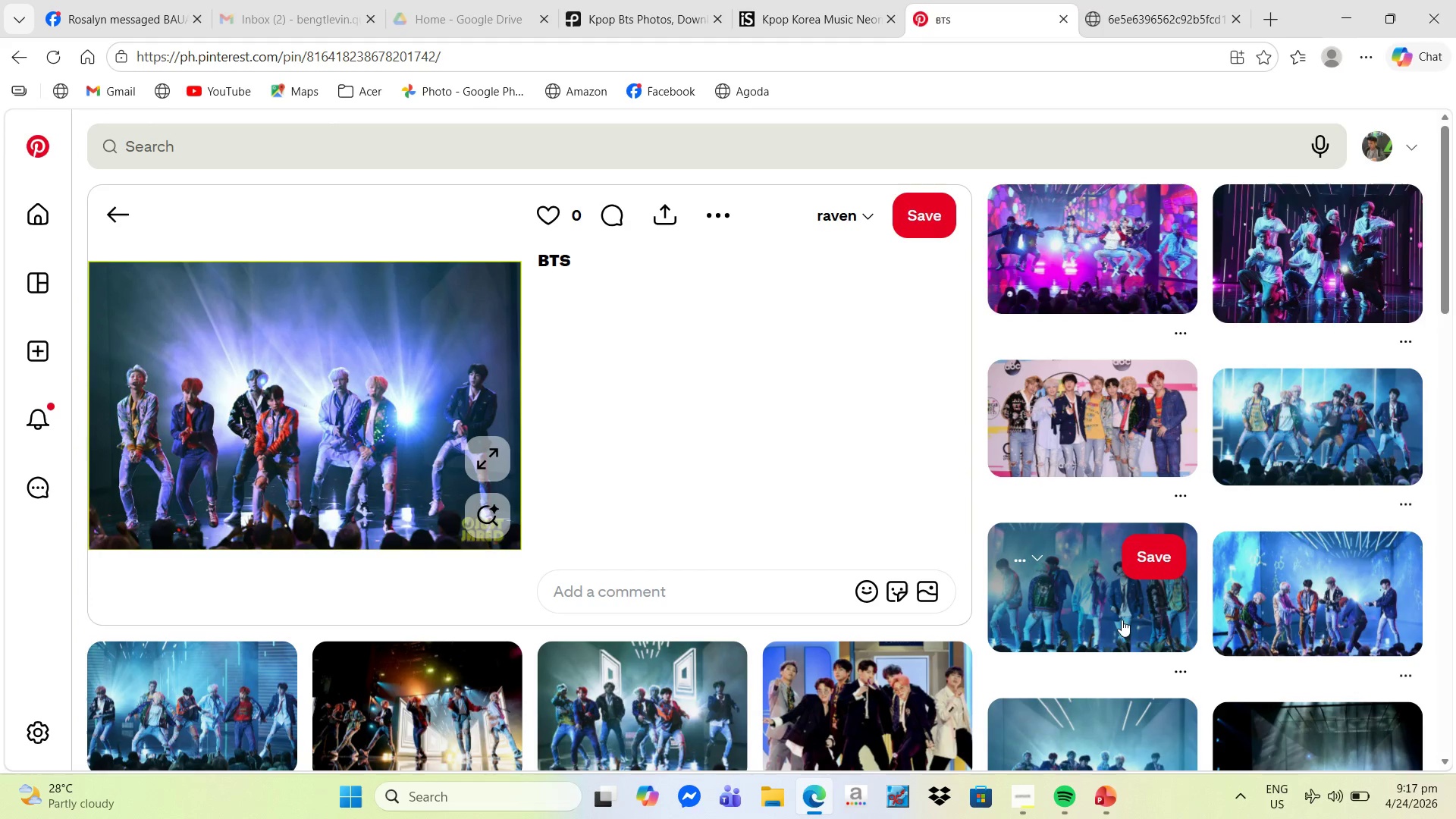 
wait(11.0)
 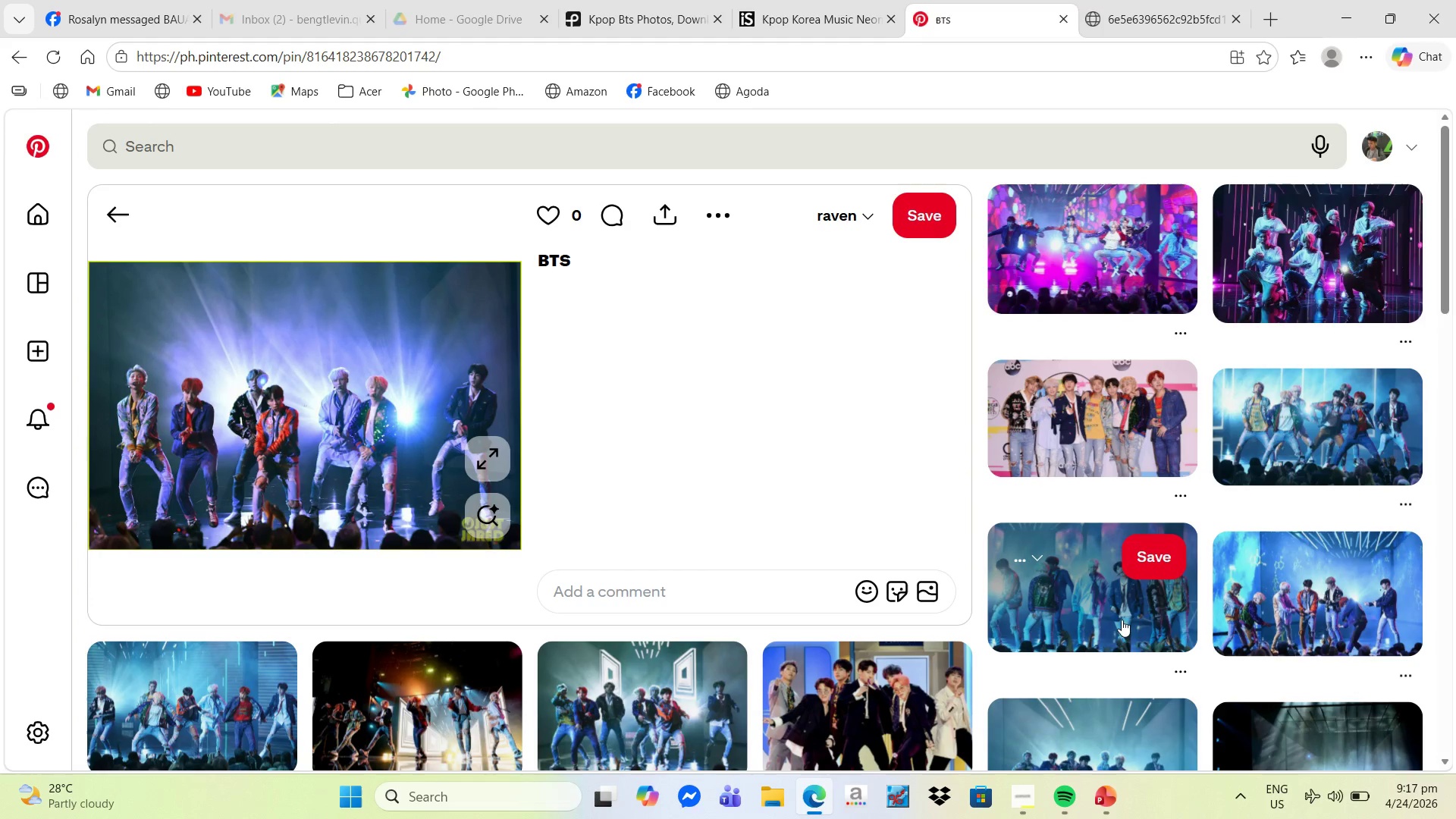 
scroll: coordinate [1017, 595], scroll_direction: down, amount: 6.0
 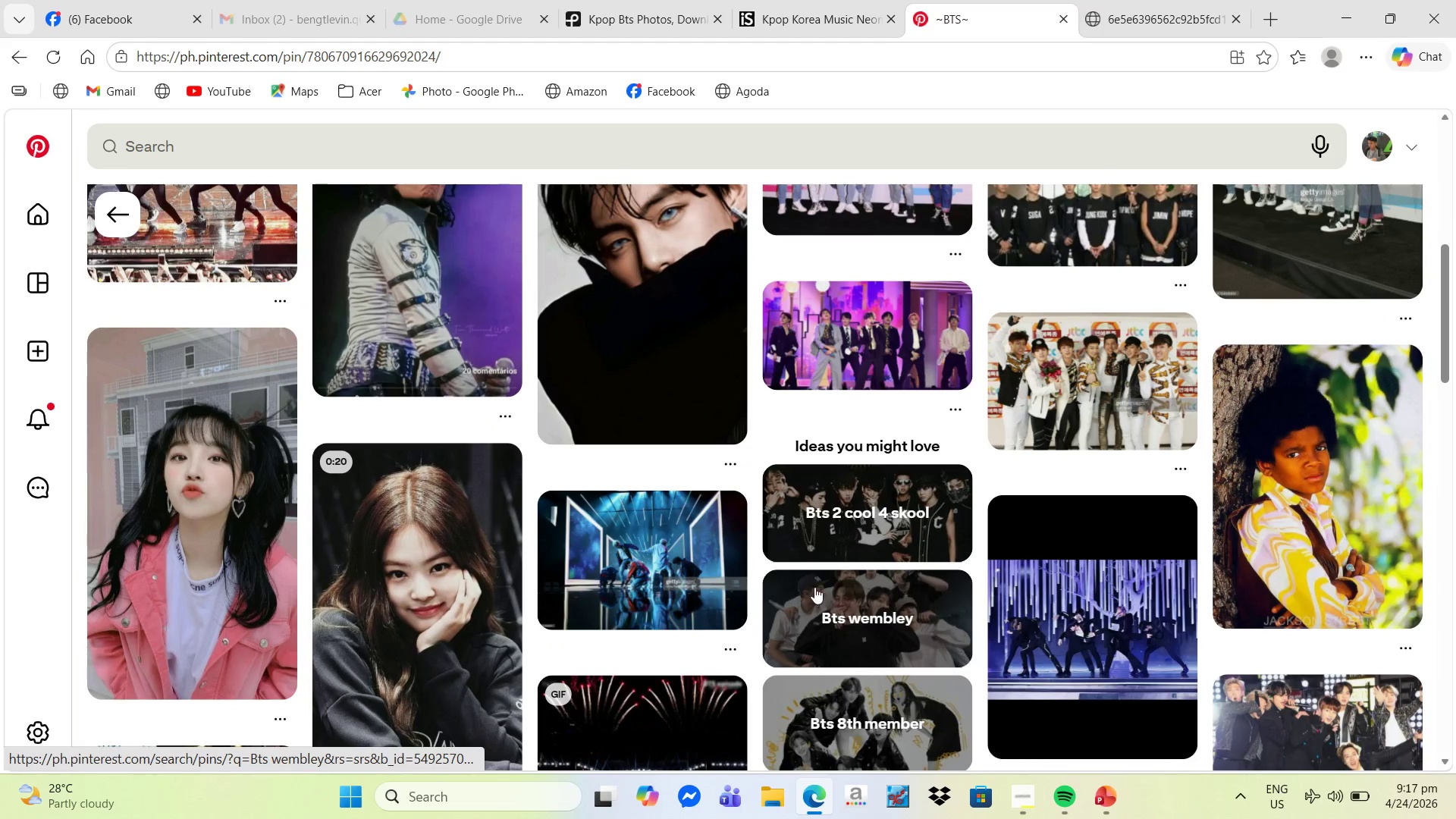 
left_click([1068, 626])
 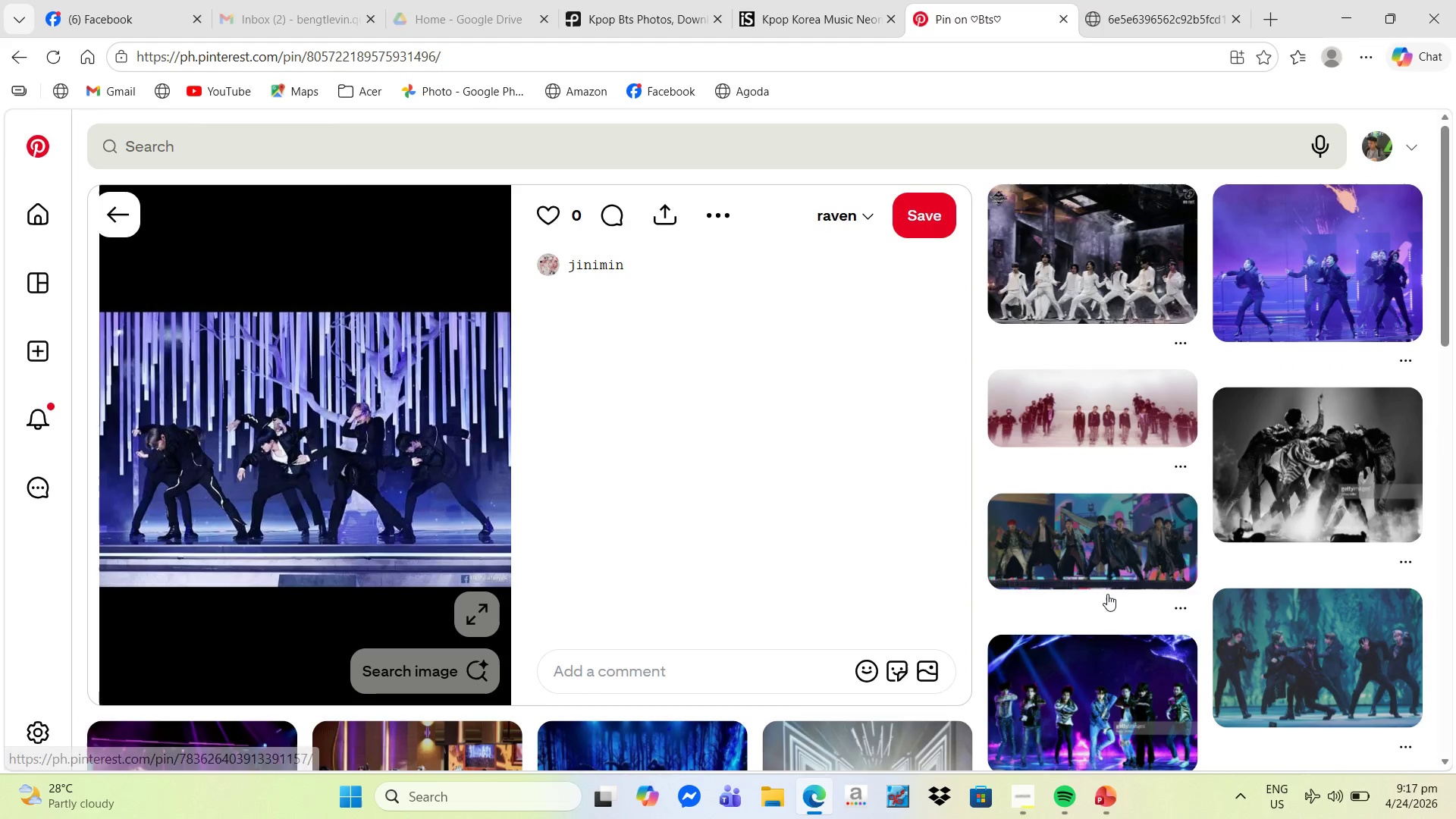 
left_click([1088, 280])
 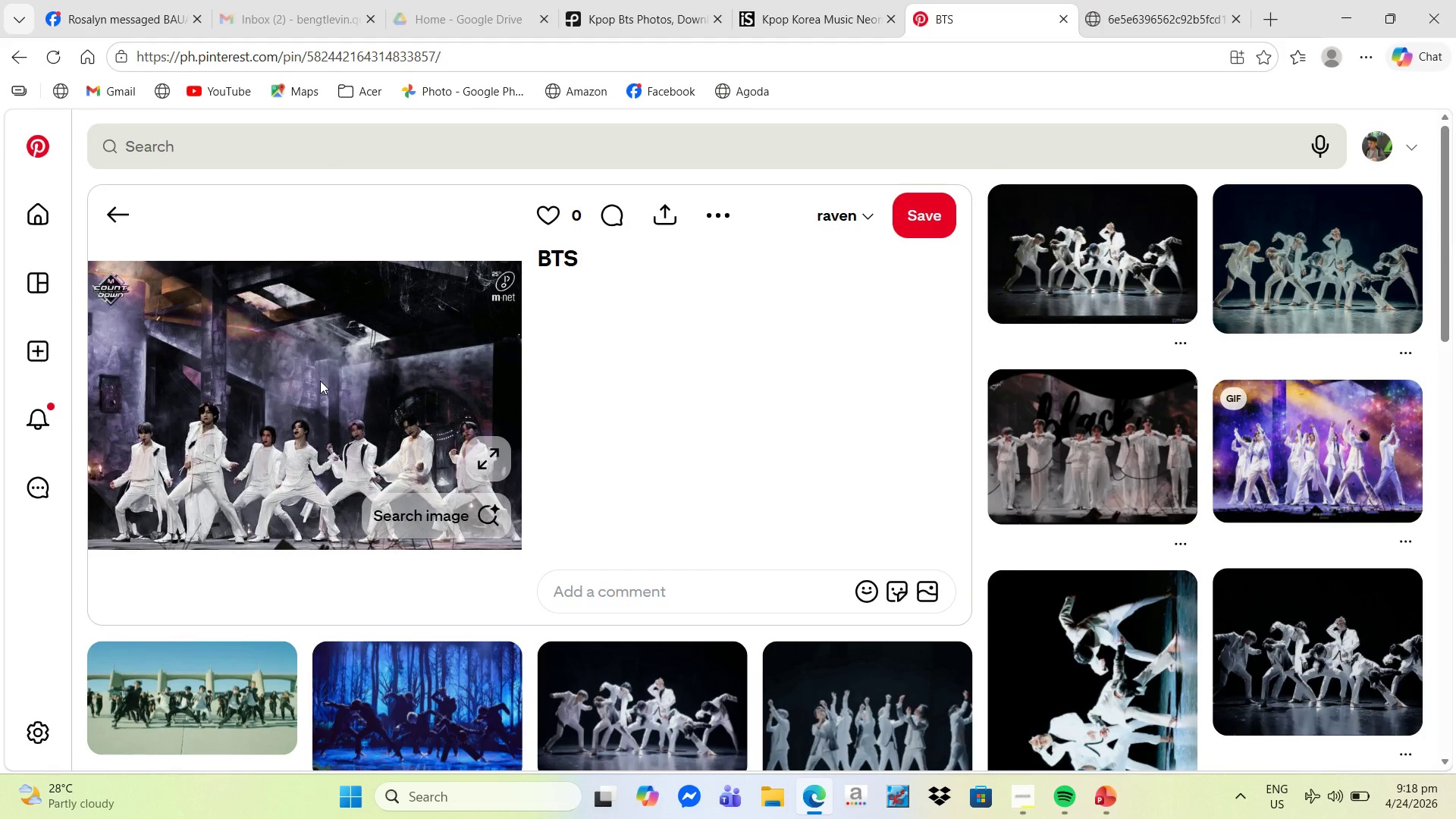 
wait(5.26)
 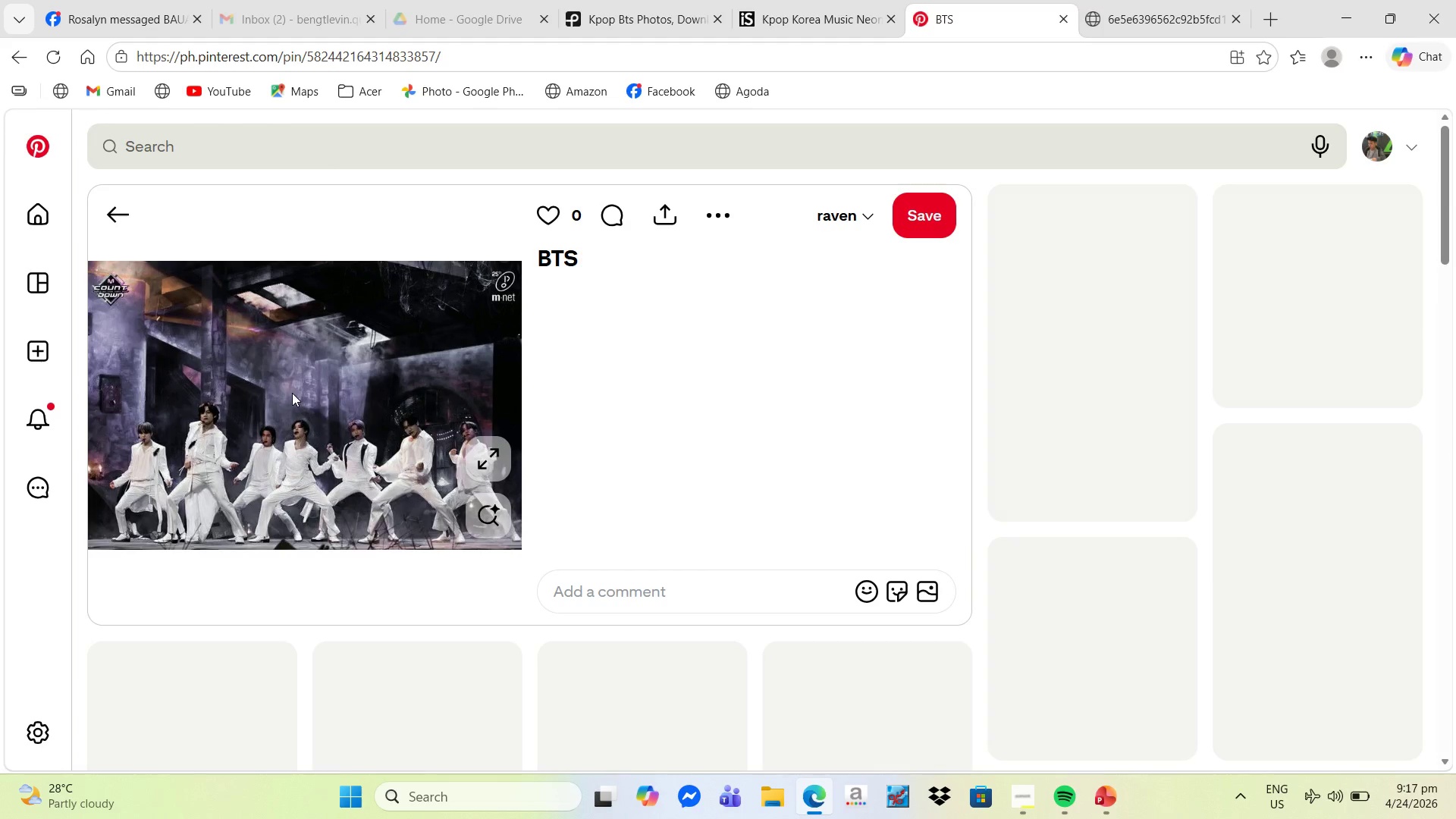 
right_click([320, 381])
 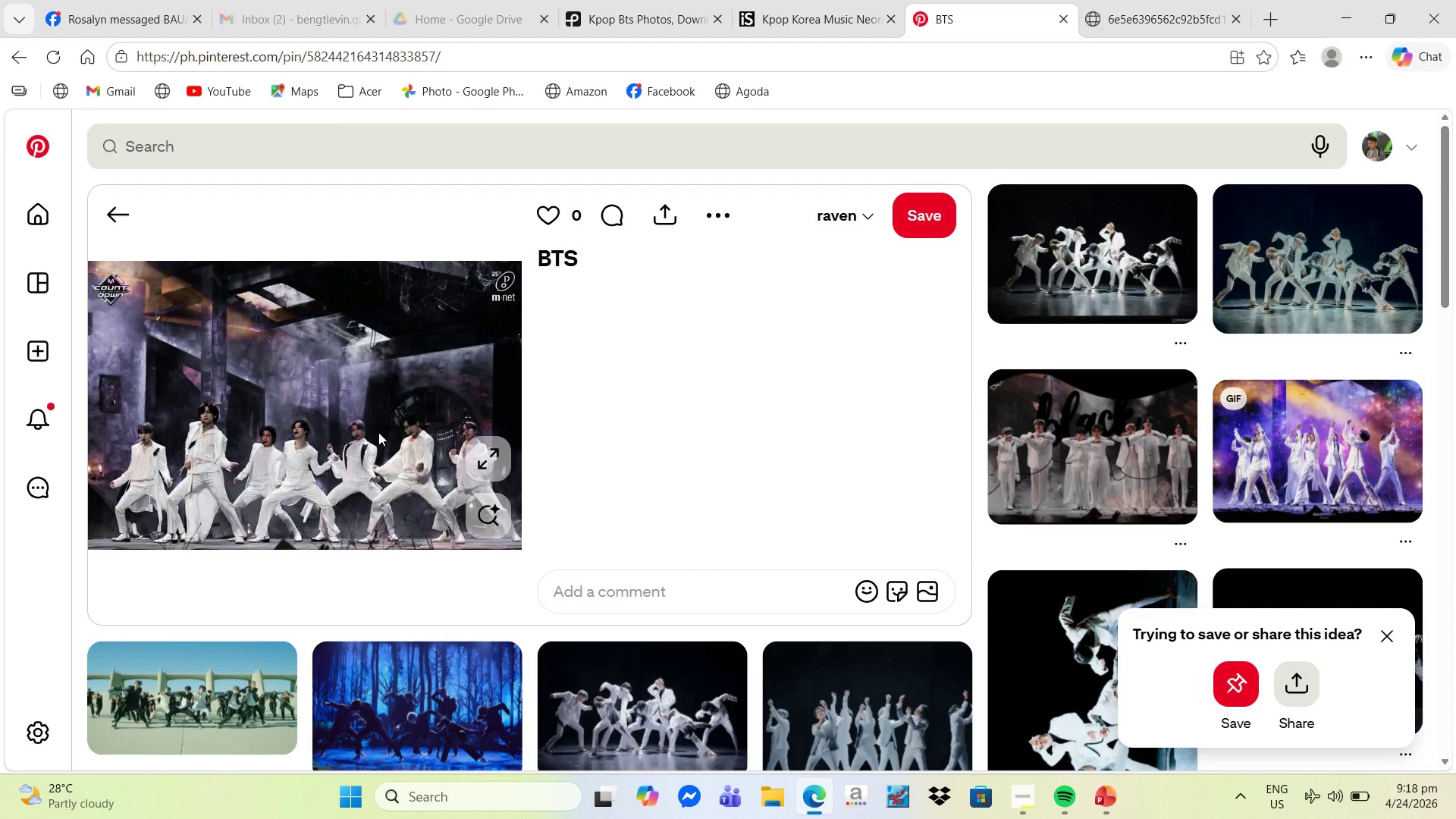 
hold_key(key=AltLeft, duration=0.41)
 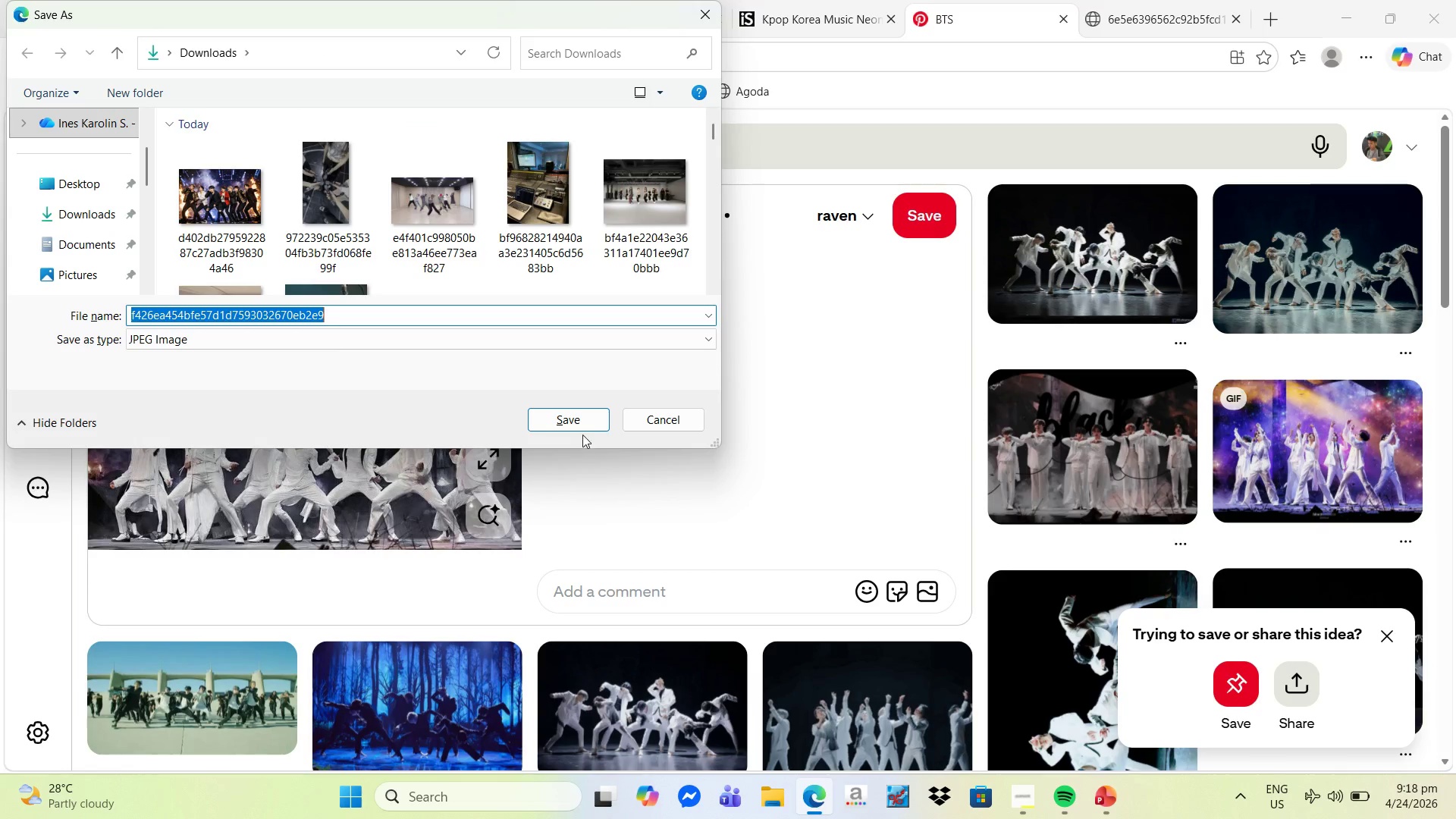 
left_click([587, 425])
 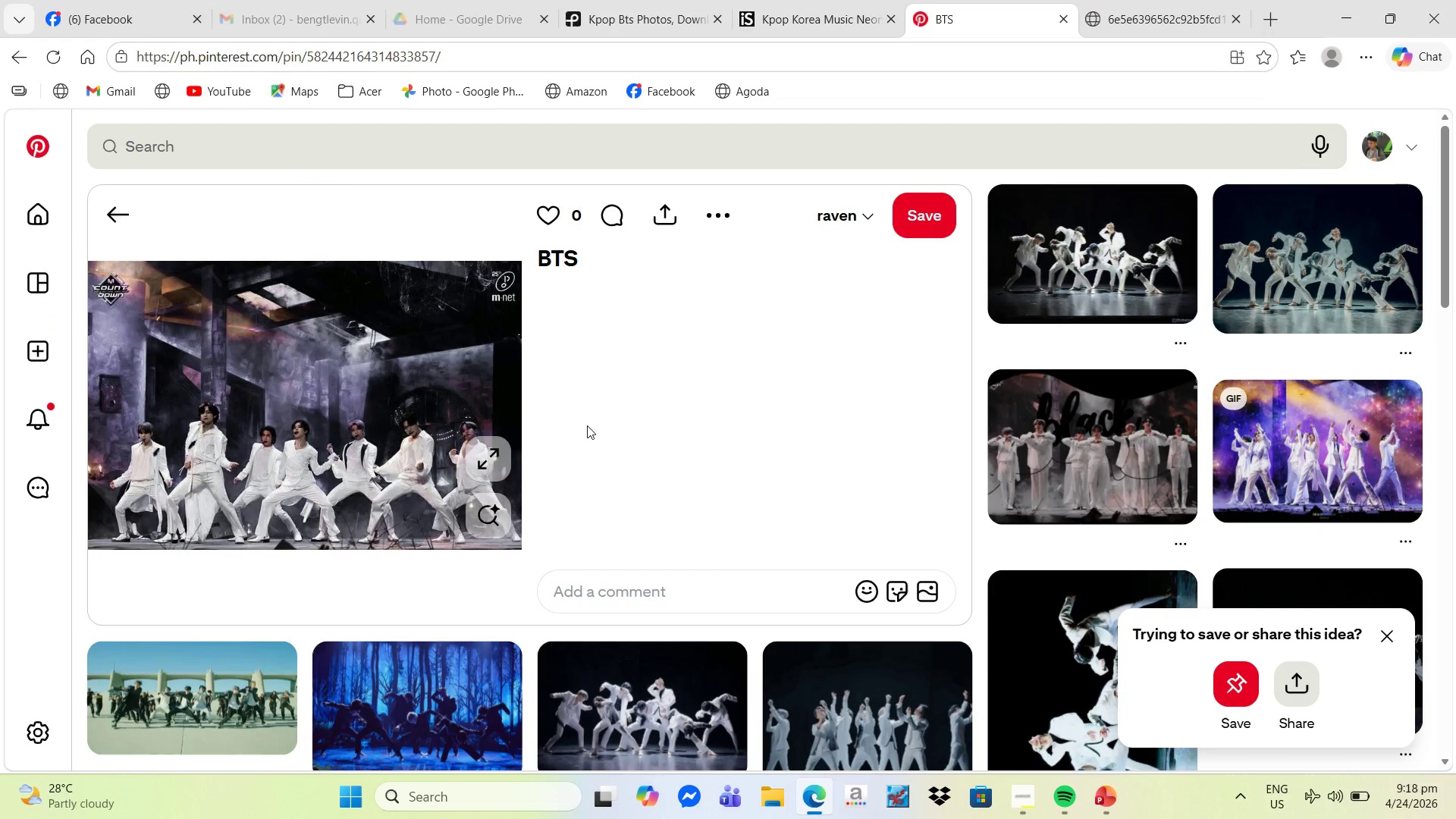 
key(Alt+Tab)
 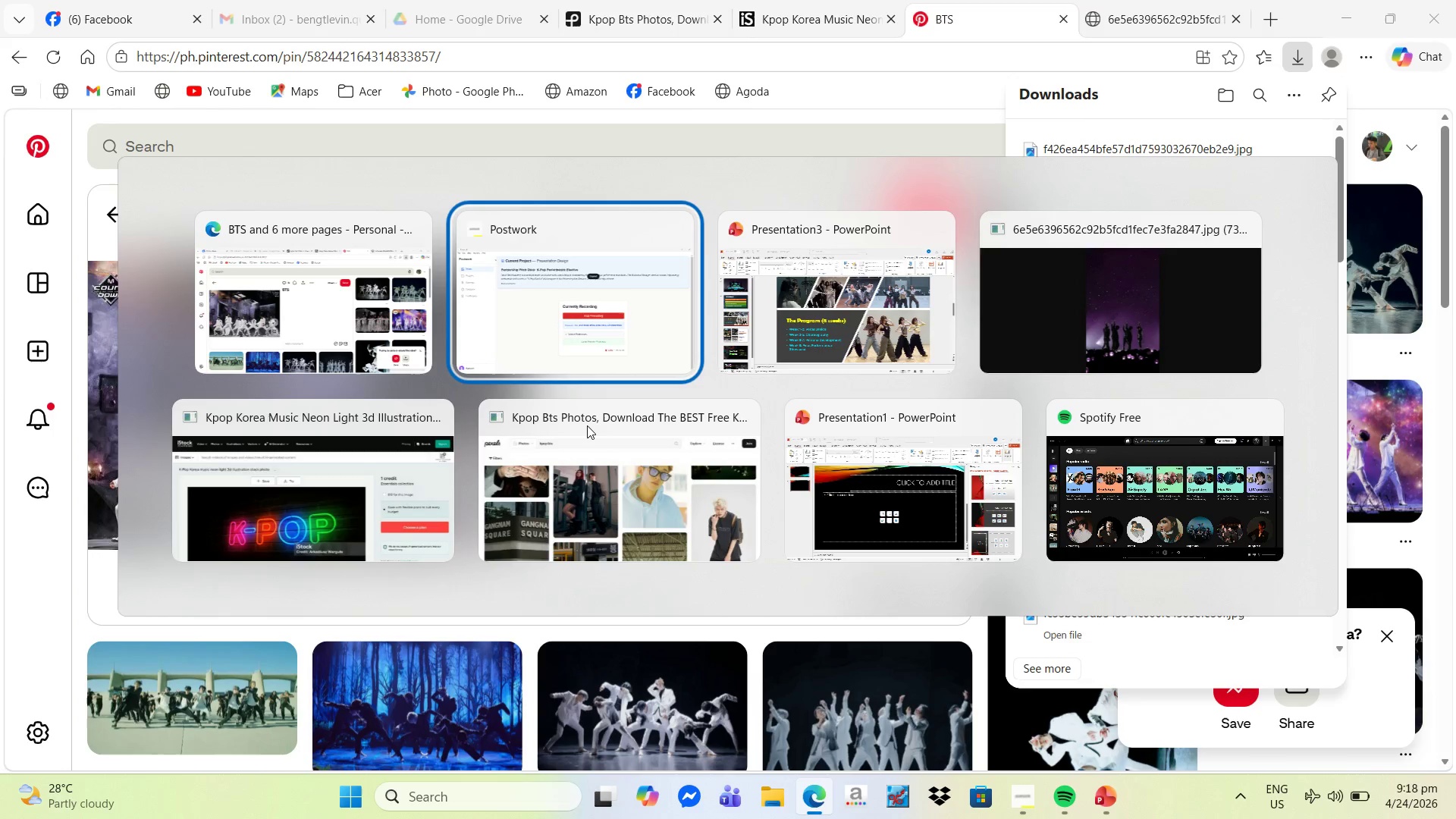 
key(Alt+Tab)
 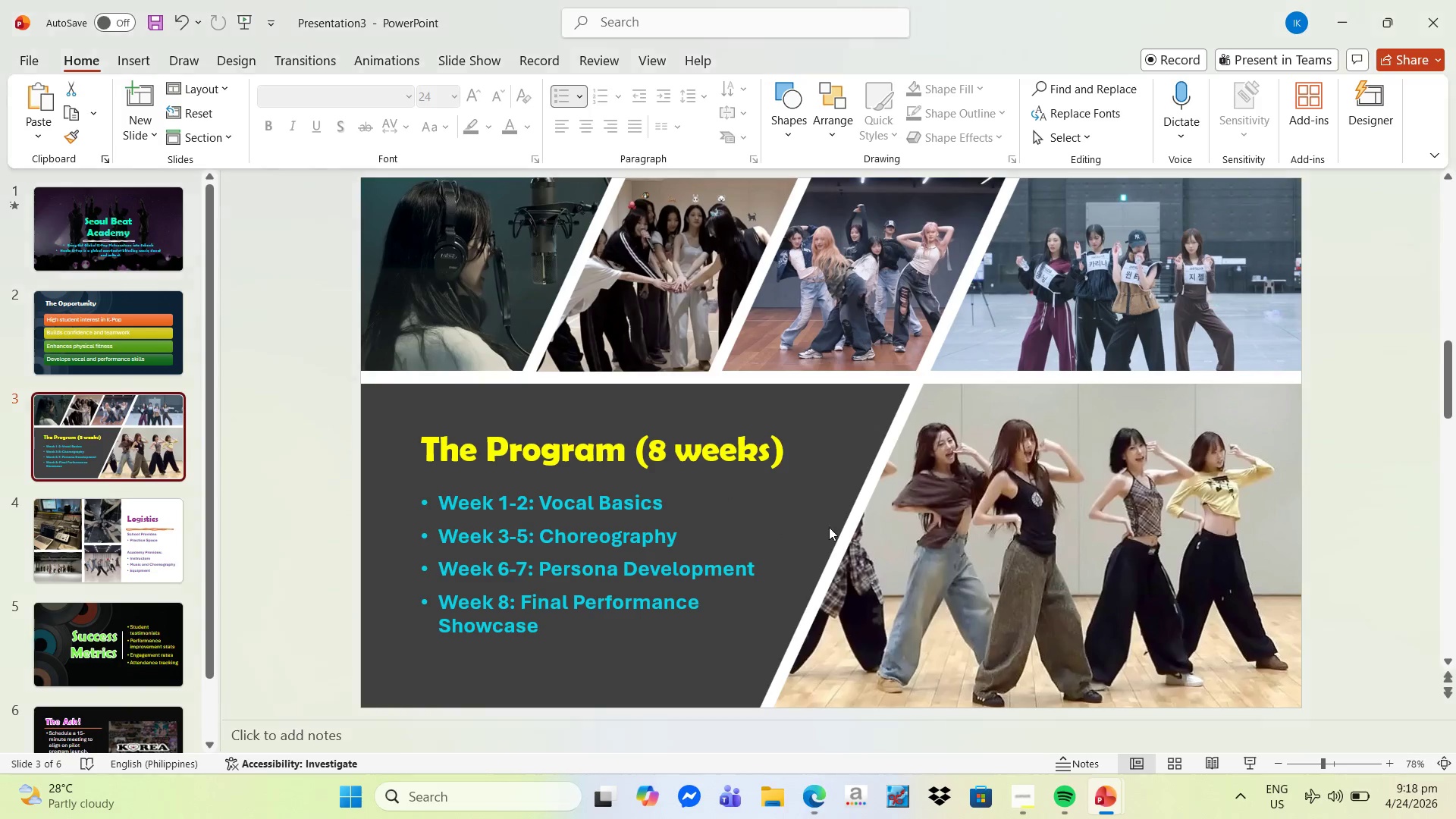 
left_click([993, 538])
 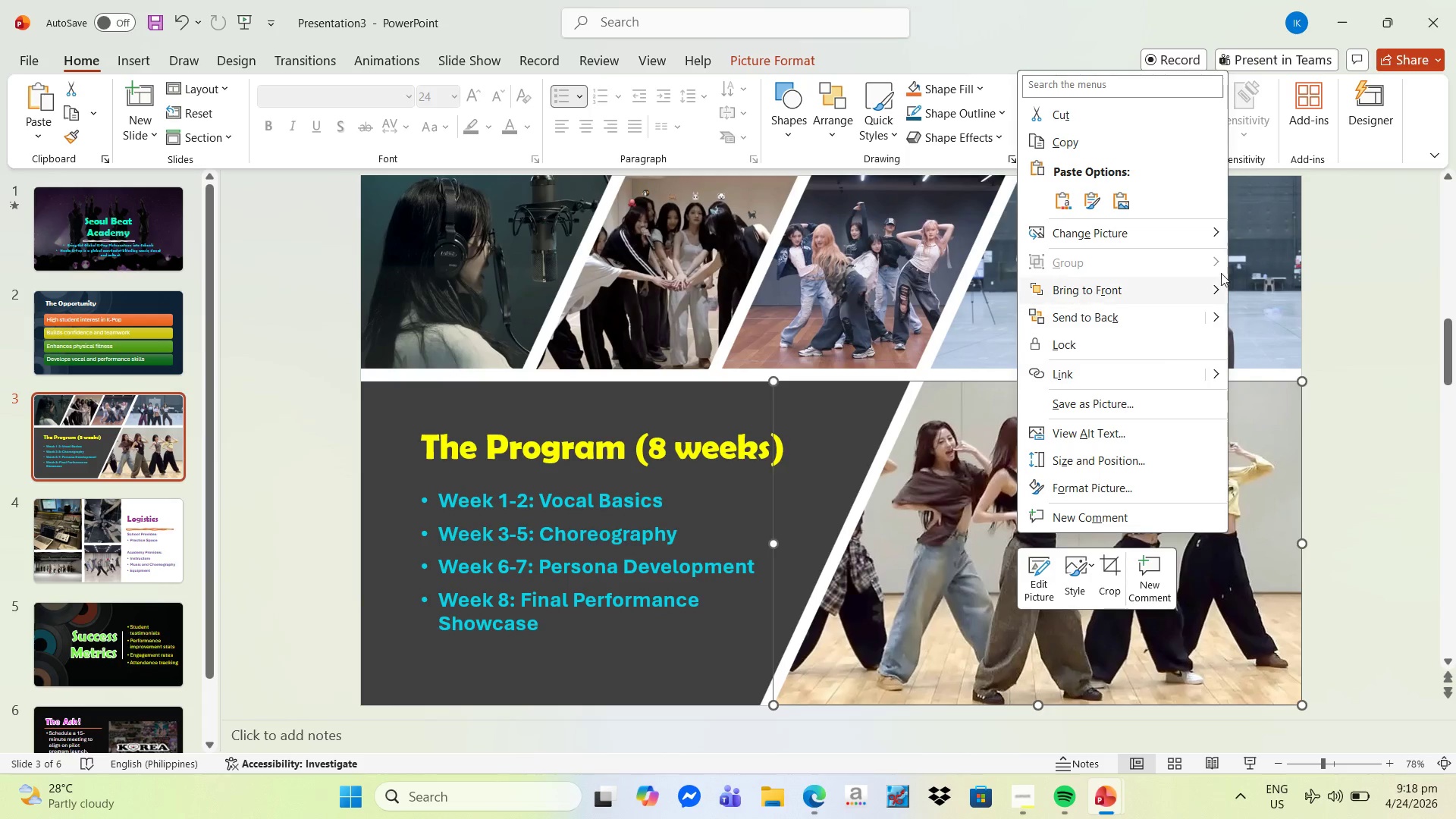 
left_click([1213, 229])
 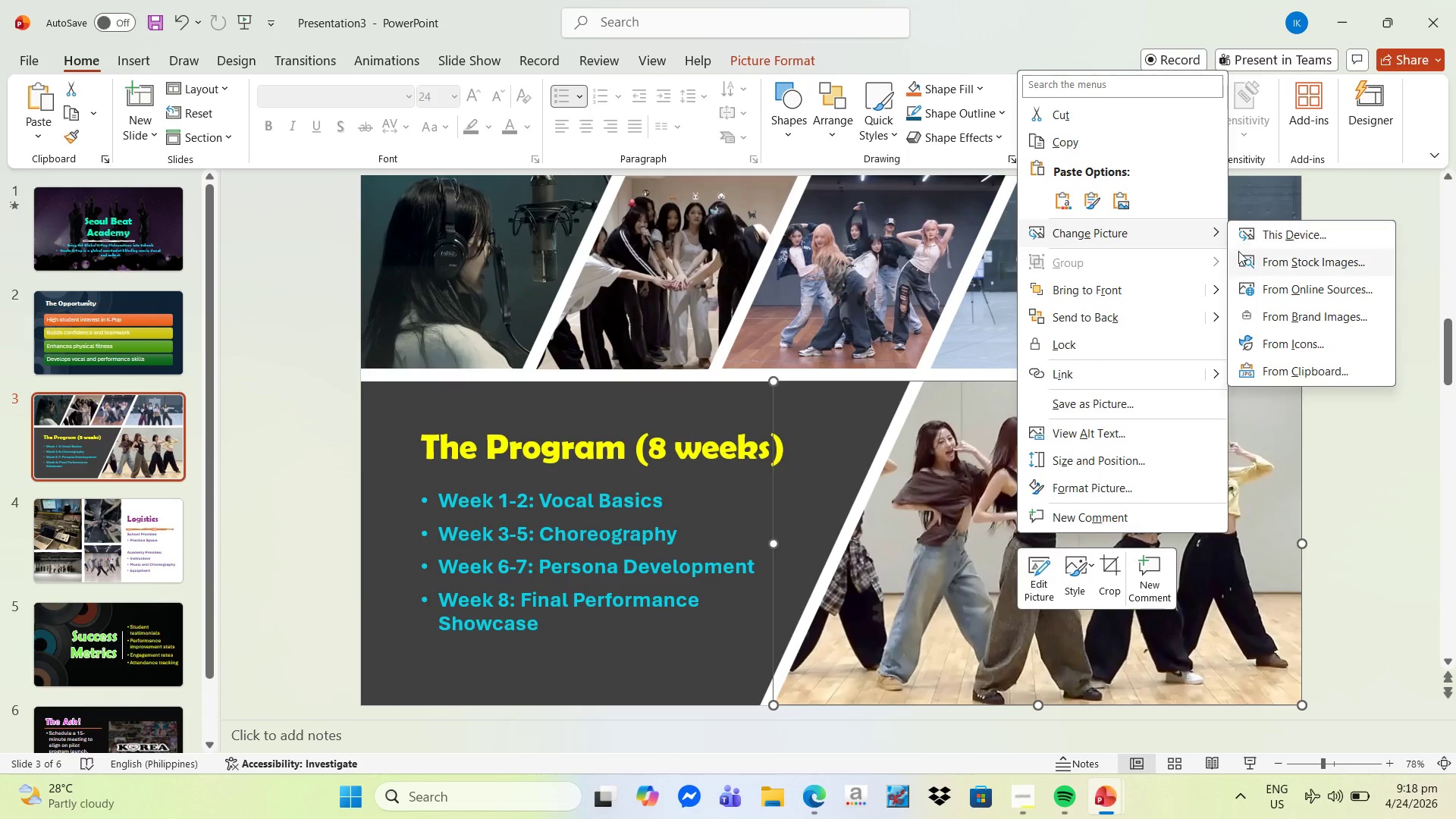 
left_click([1243, 258])
 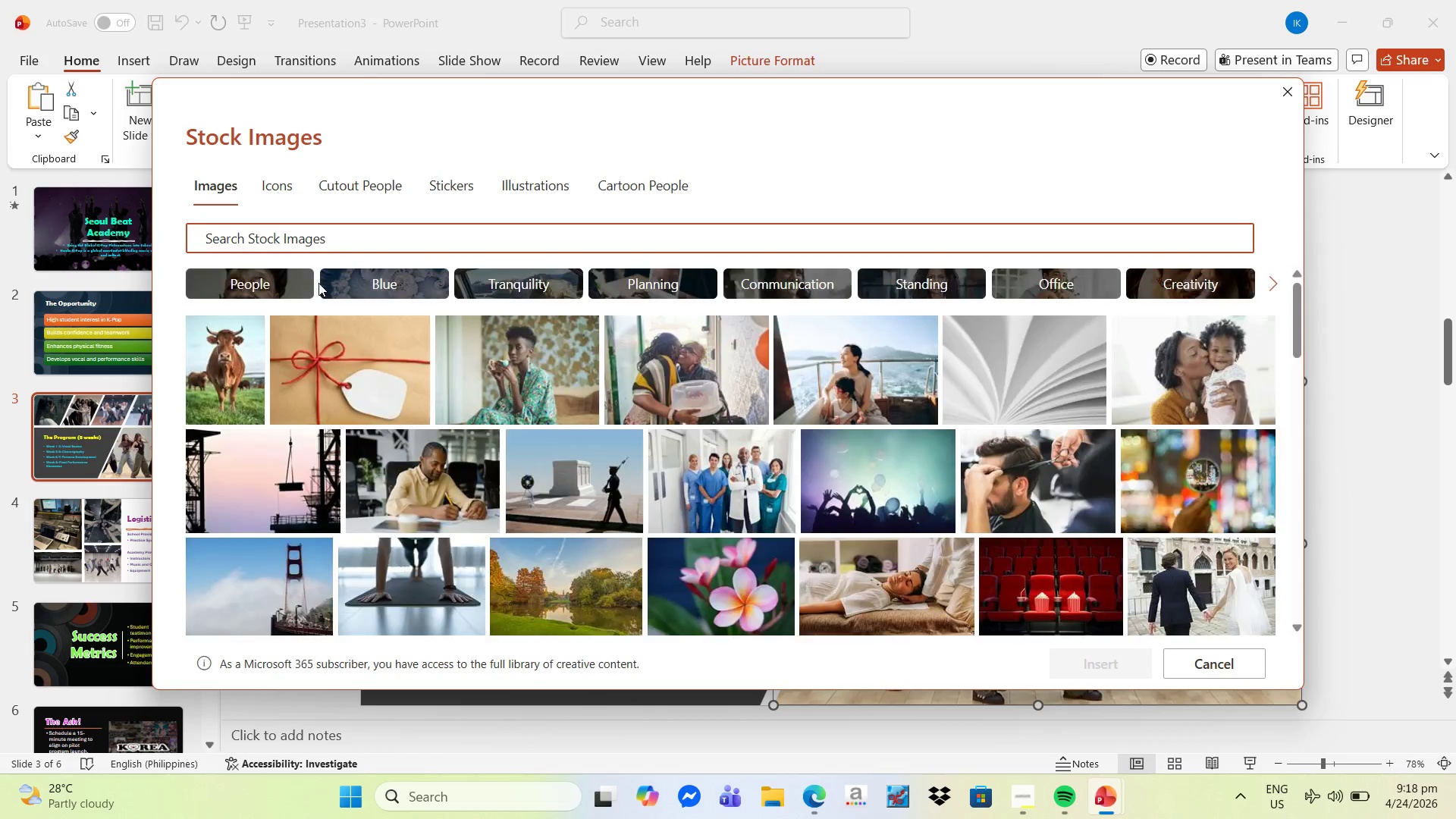 
left_click([1293, 96])
 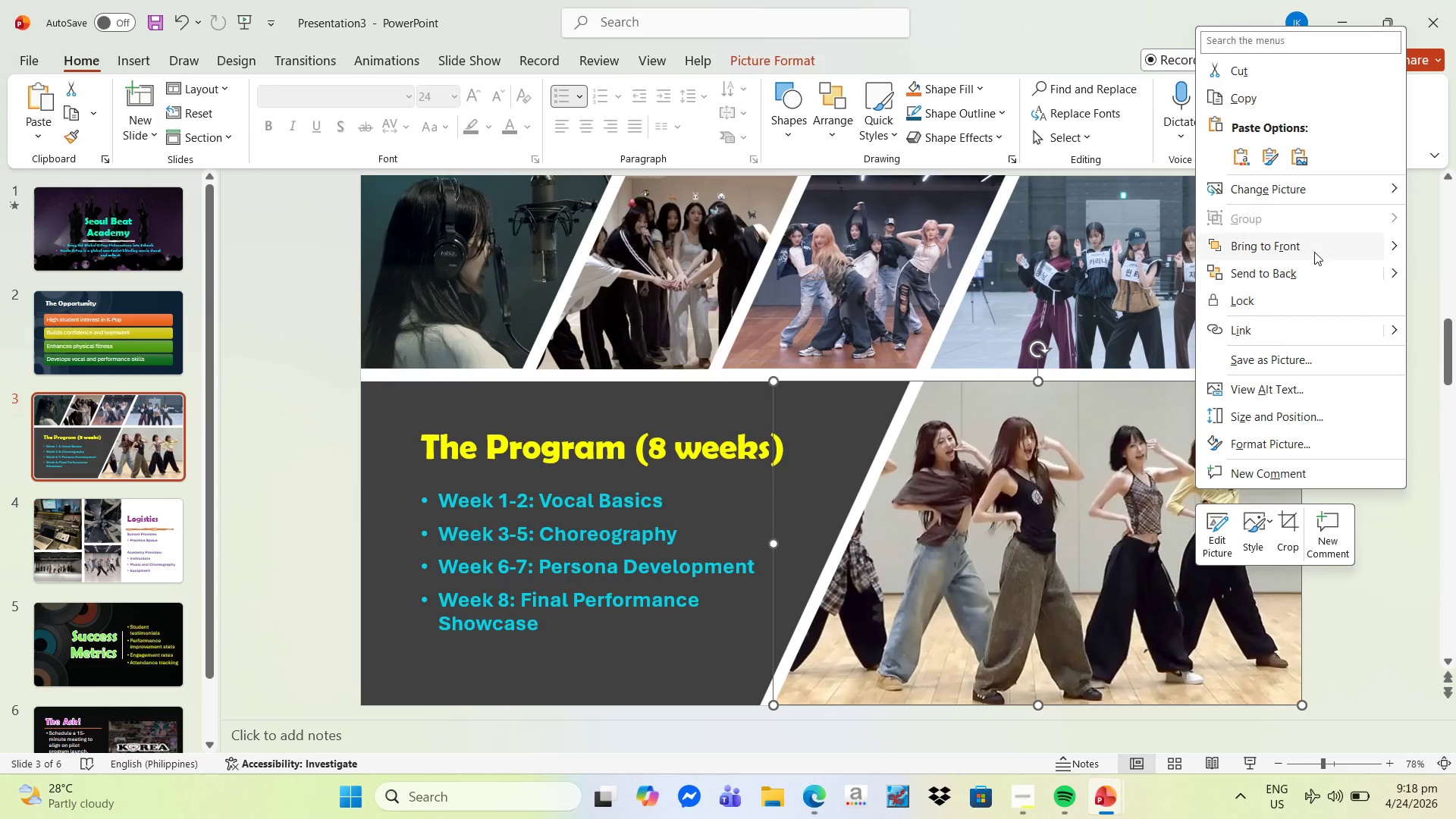 
left_click([1363, 184])
 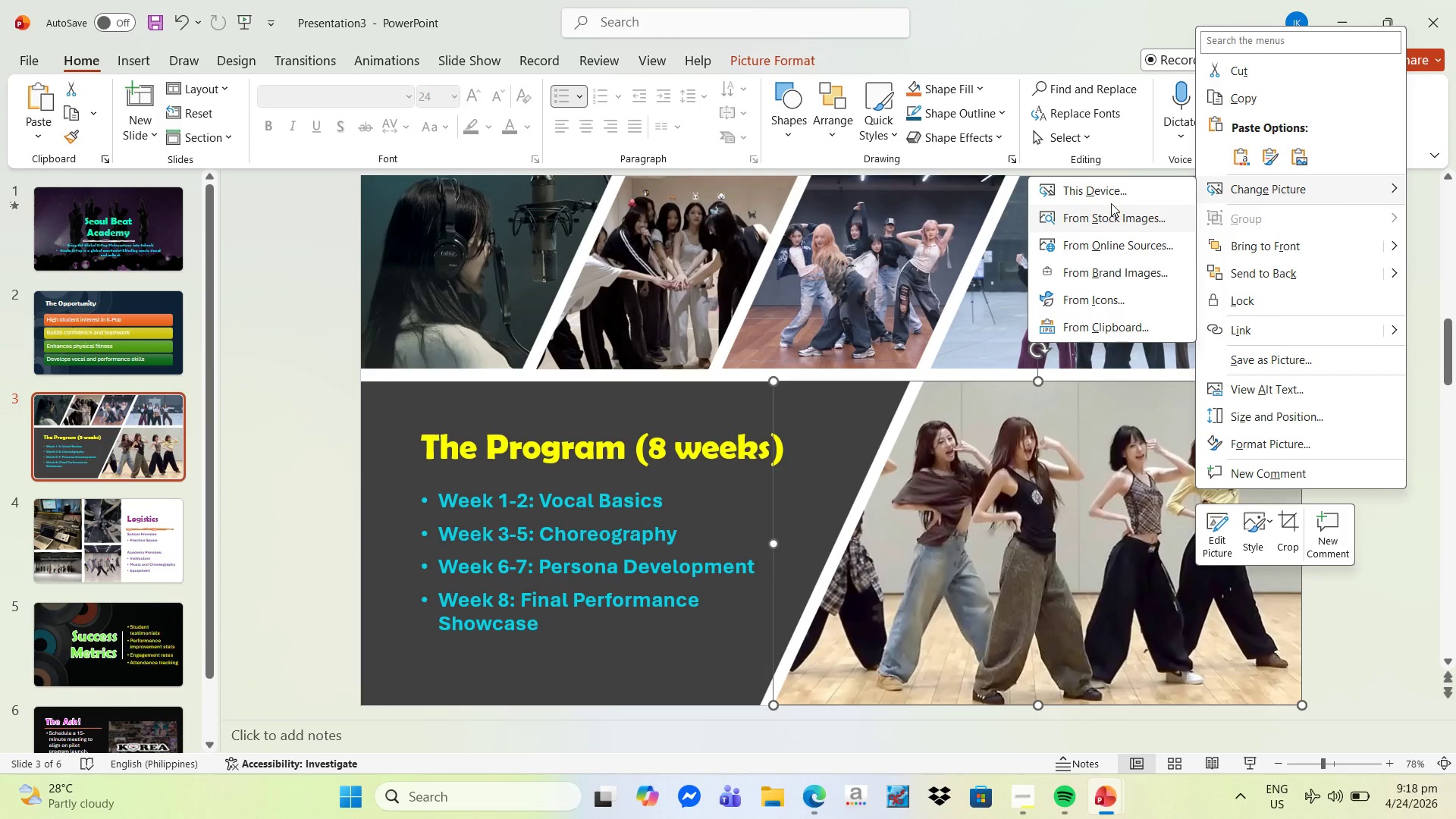 
left_click([1113, 195])
 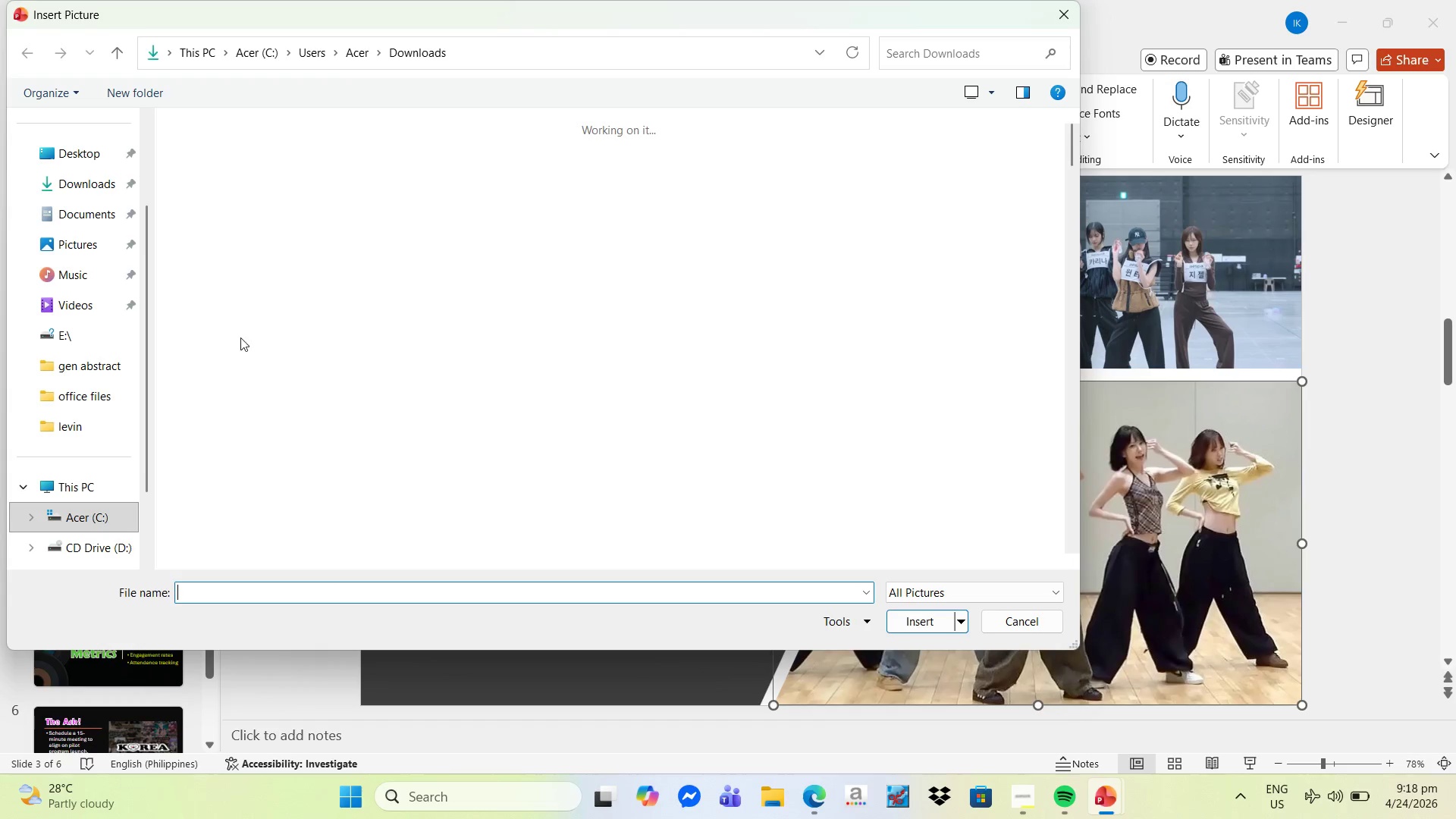 
left_click([287, 268])
 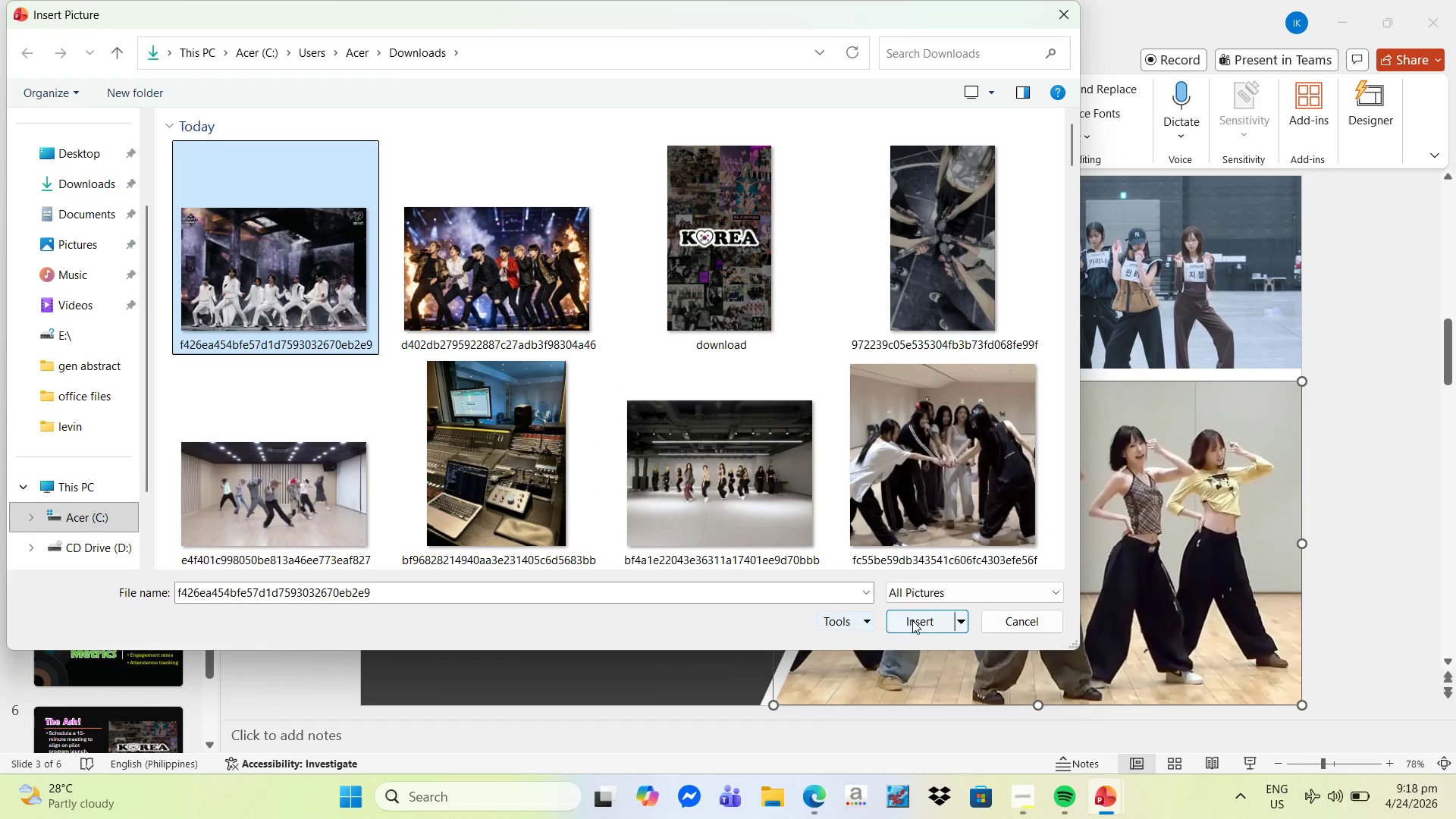 
left_click([918, 622])
 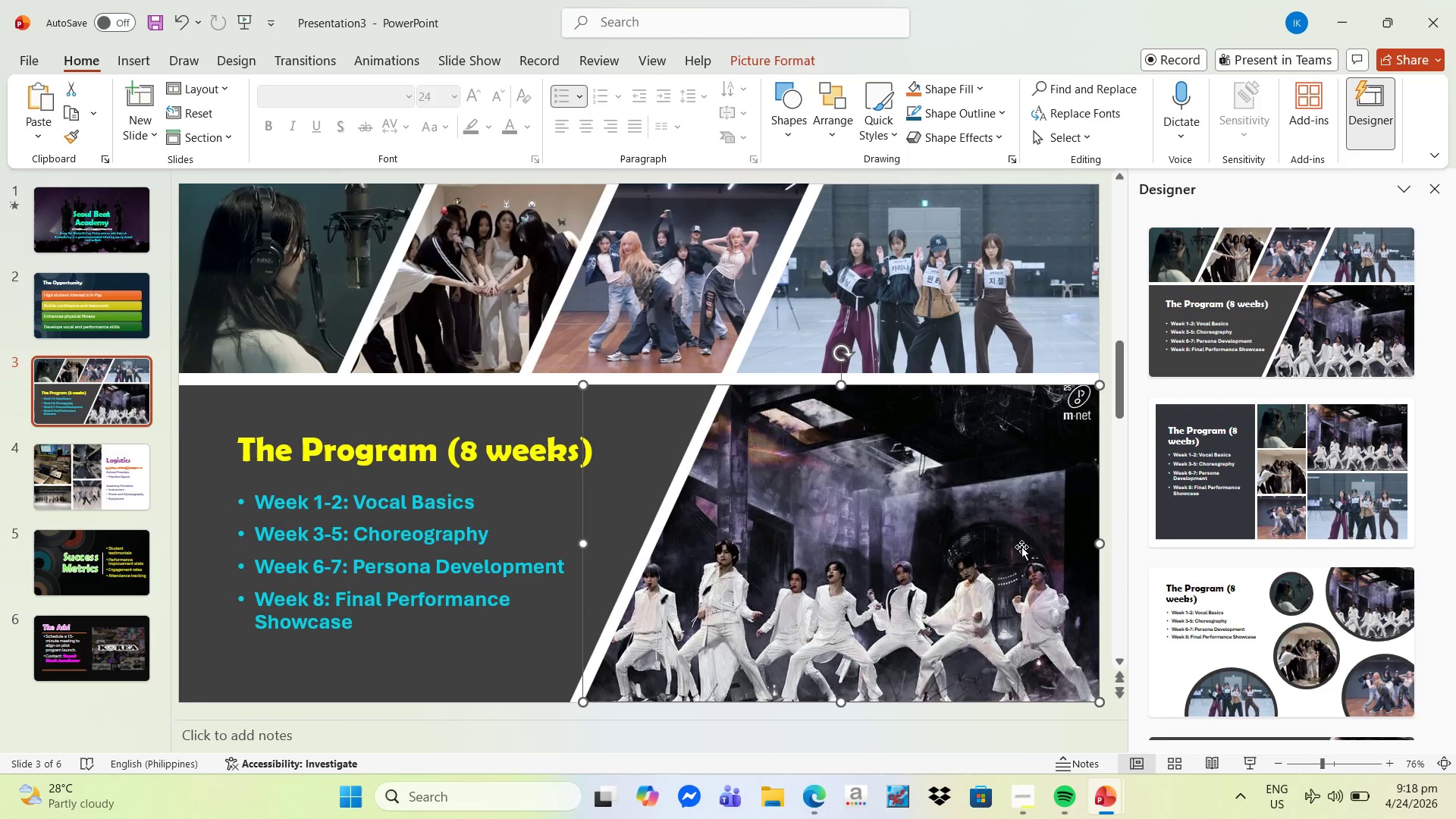 
wait(9.26)
 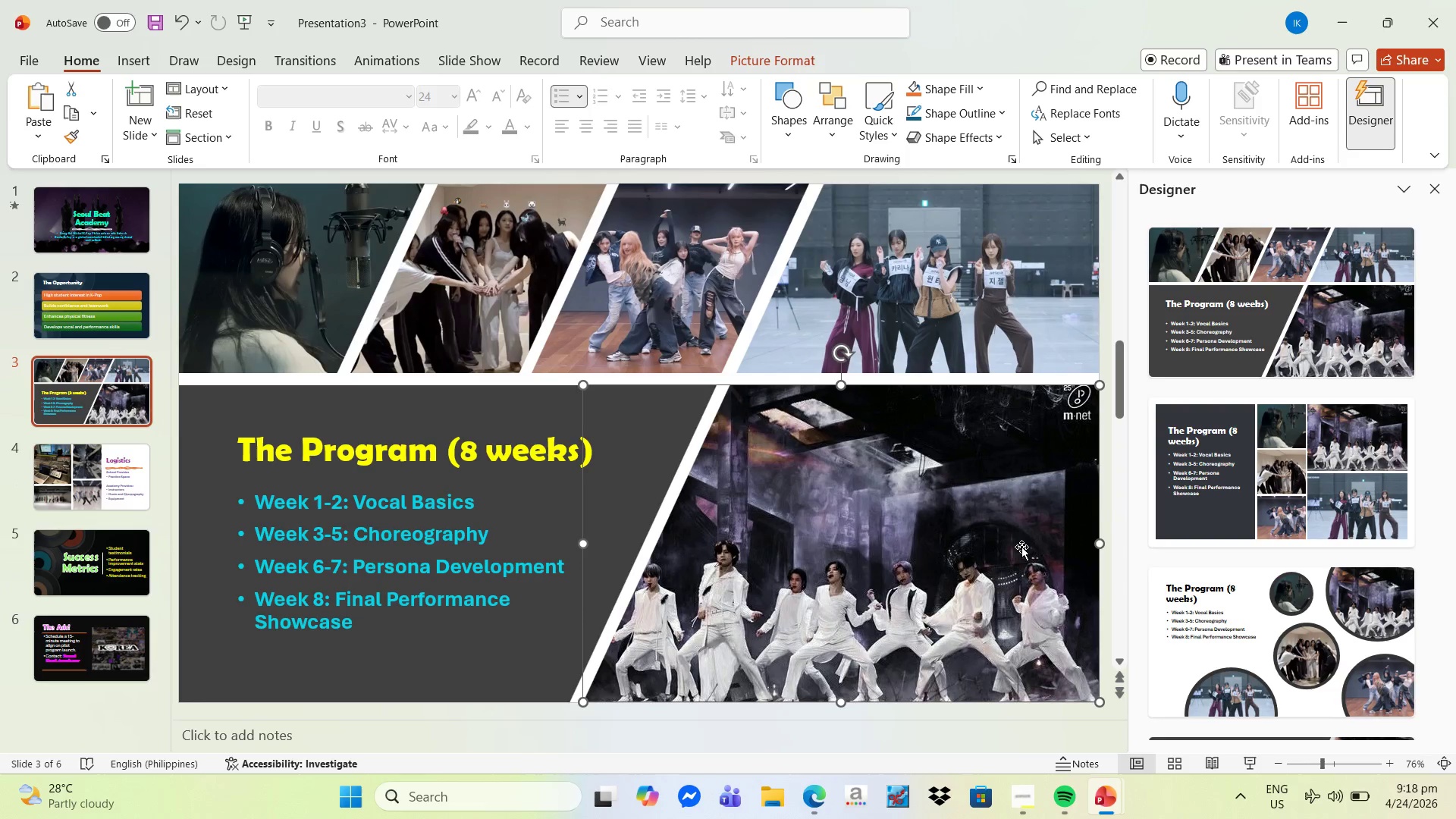 
left_click([1135, 431])
 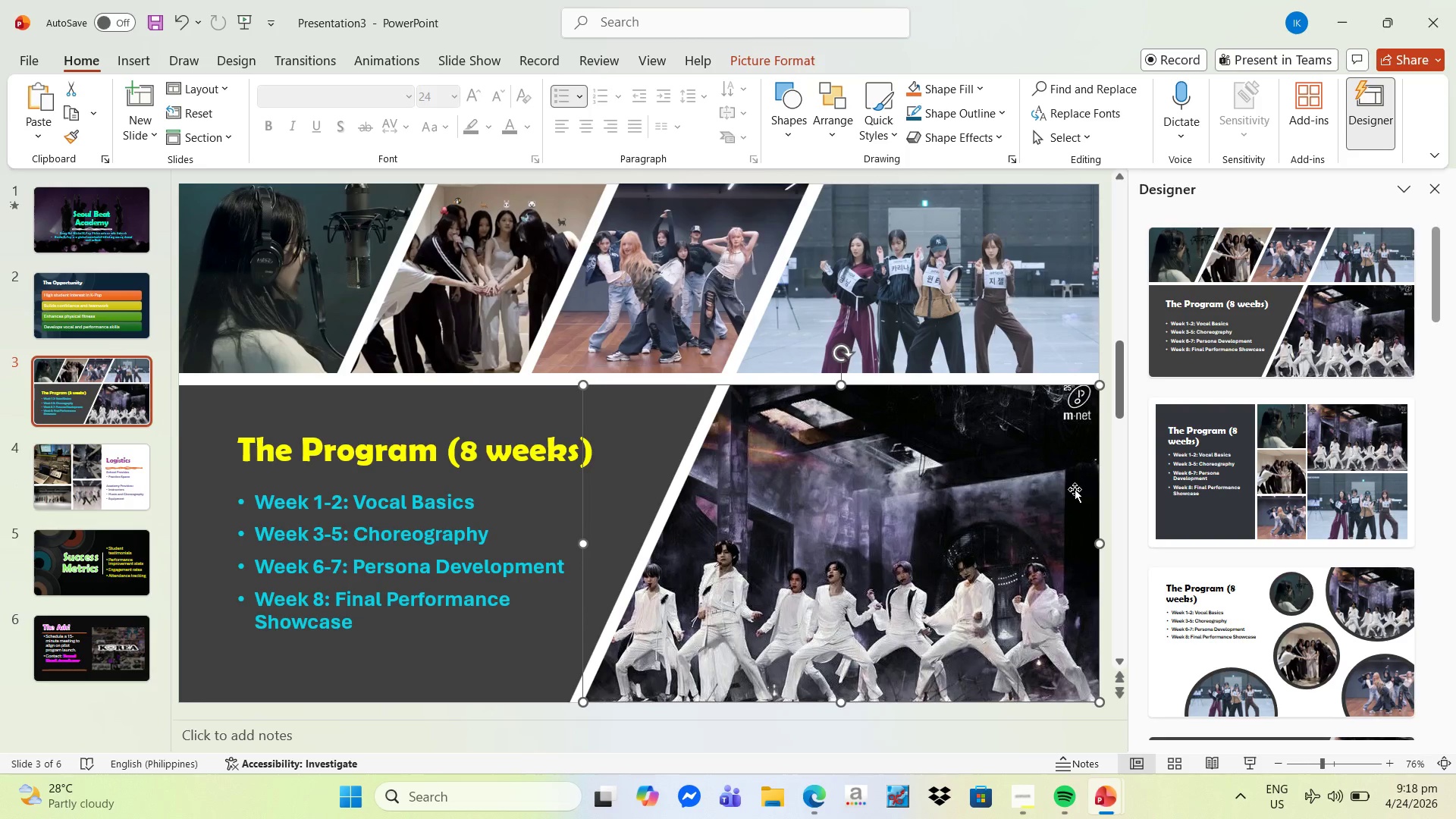 
right_click([971, 524])
 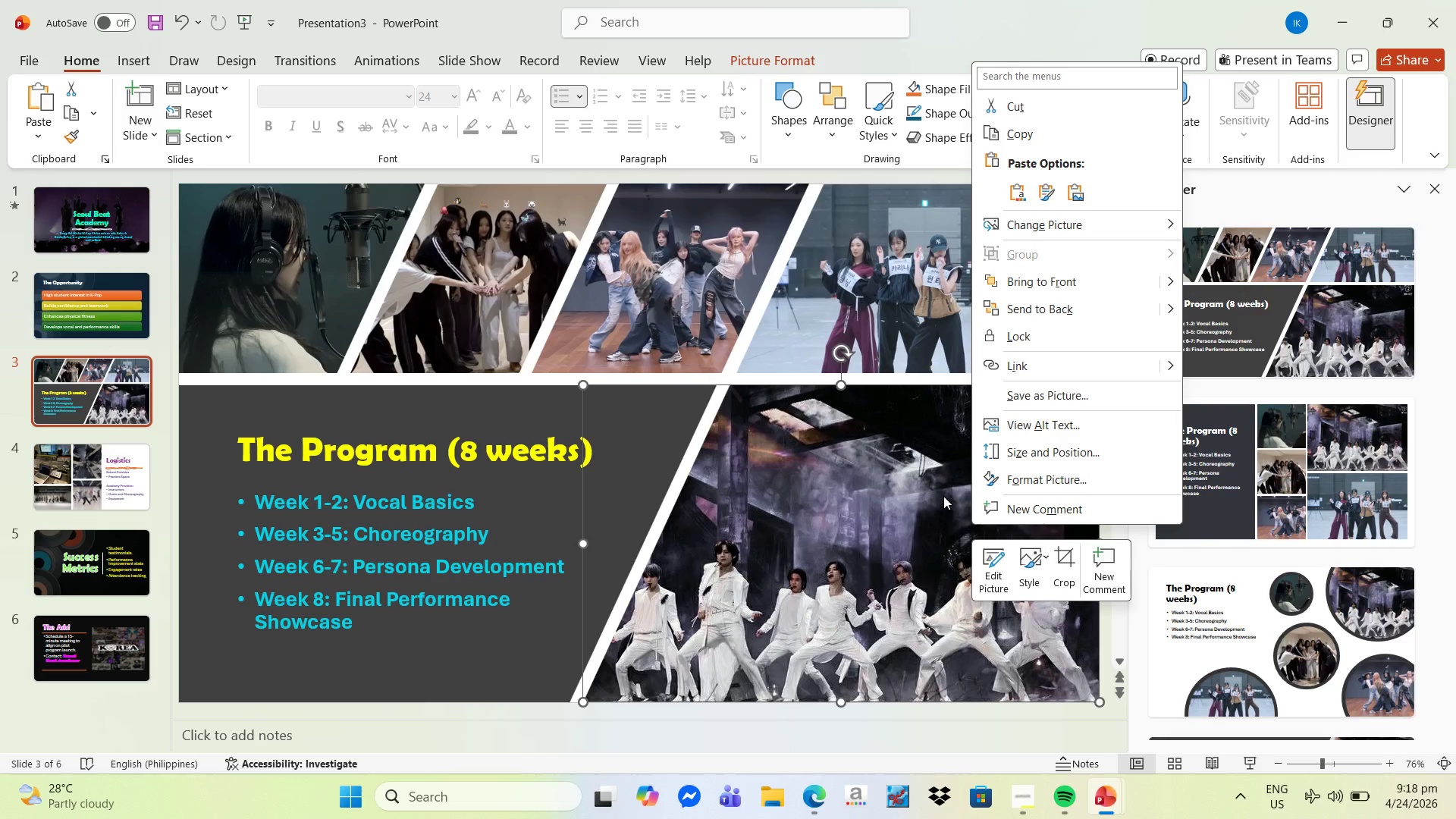 
left_click([868, 486])
 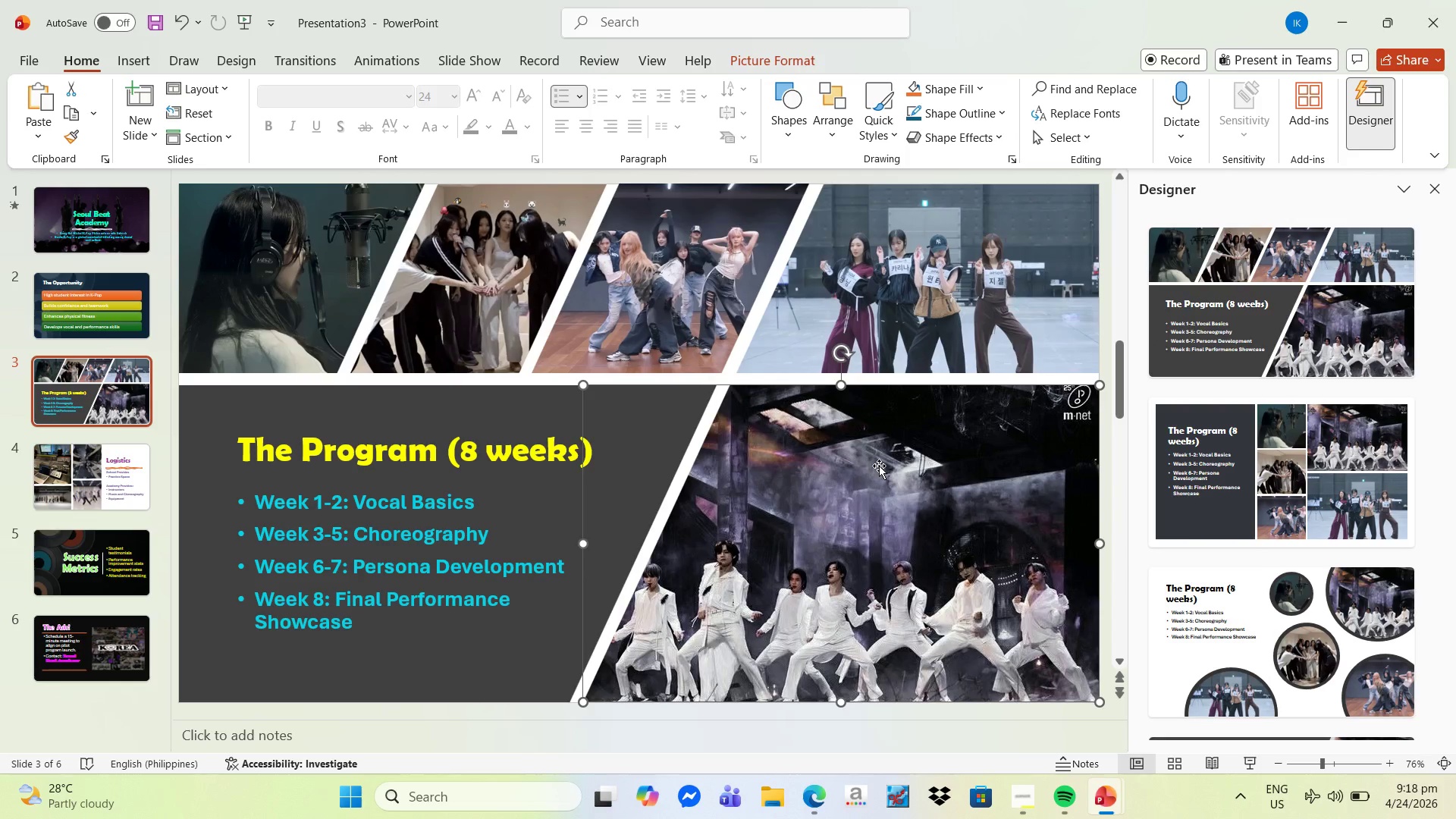 
hold_key(key=AltLeft, duration=1.64)
 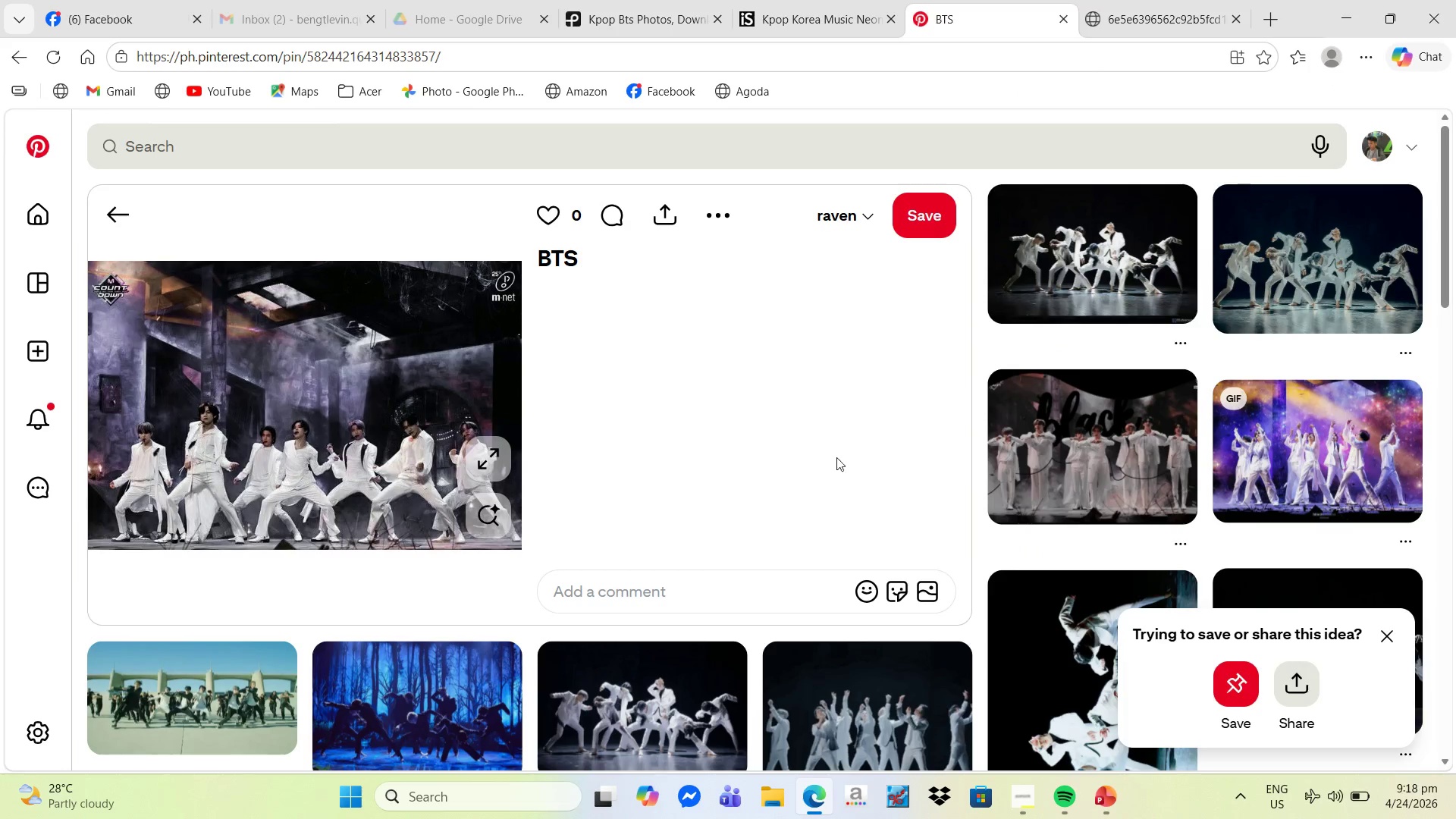 
key(Tab)
 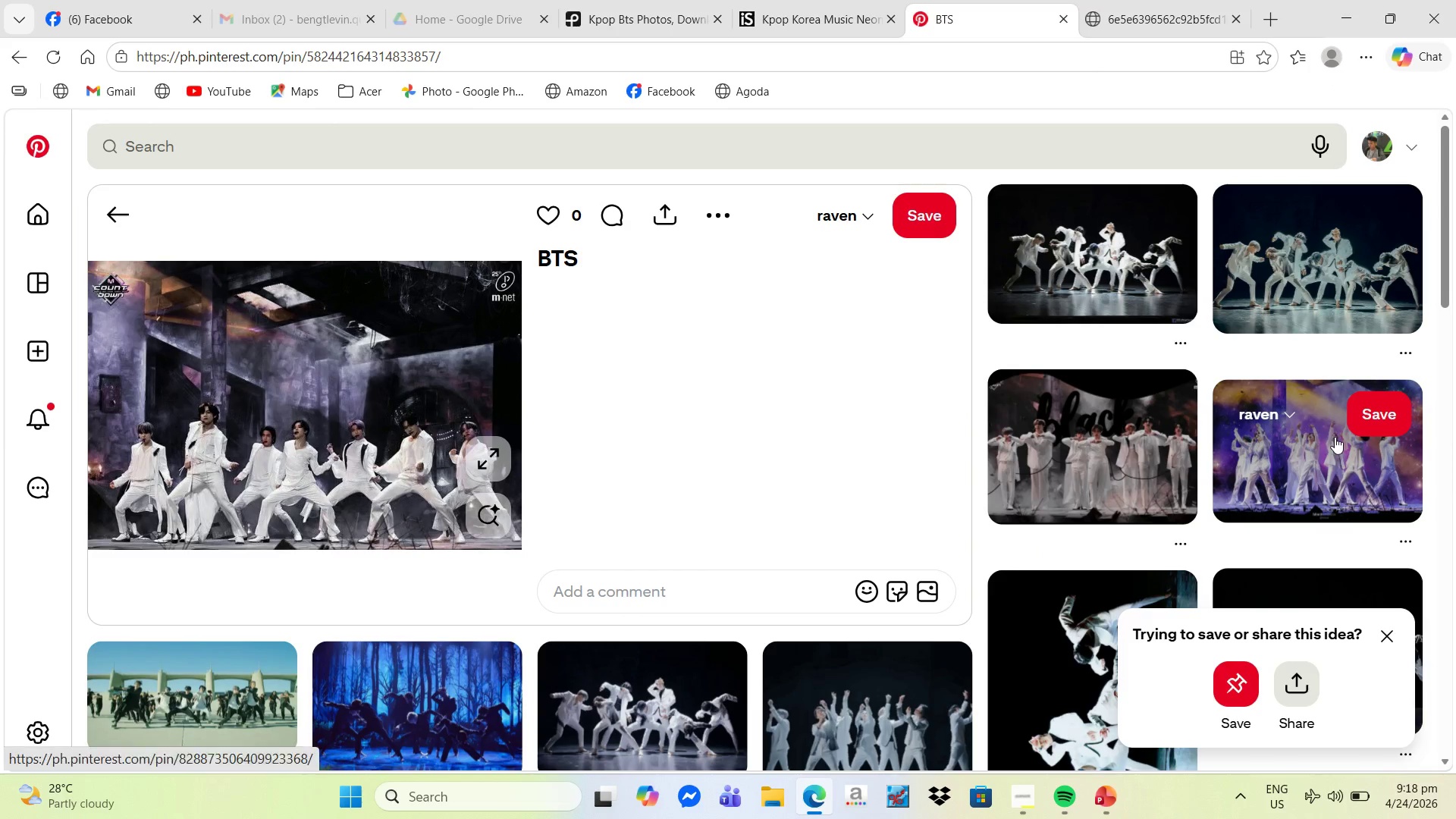 
scroll: coordinate [1320, 451], scroll_direction: down, amount: 2.0
 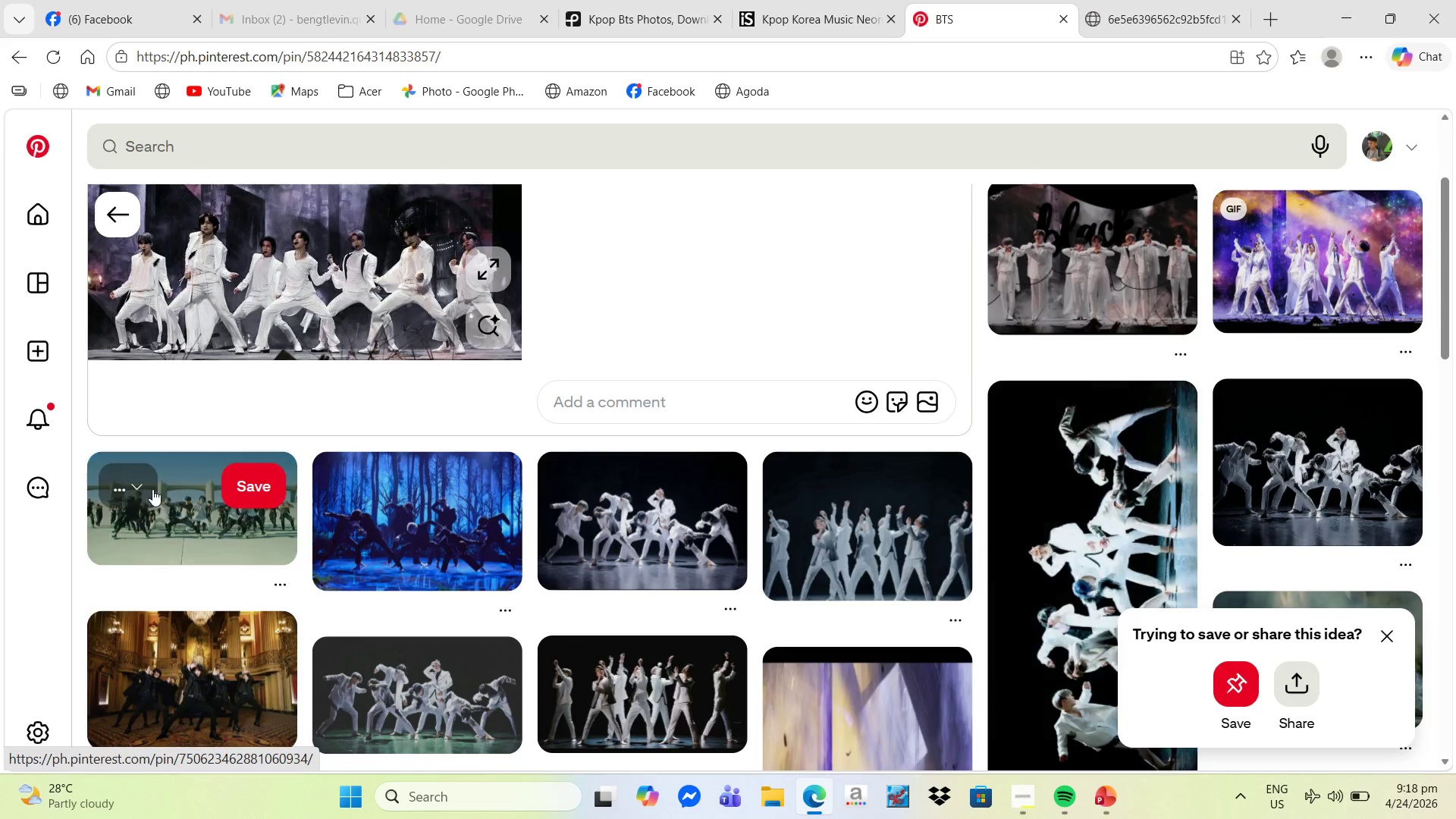 
left_click([141, 497])
 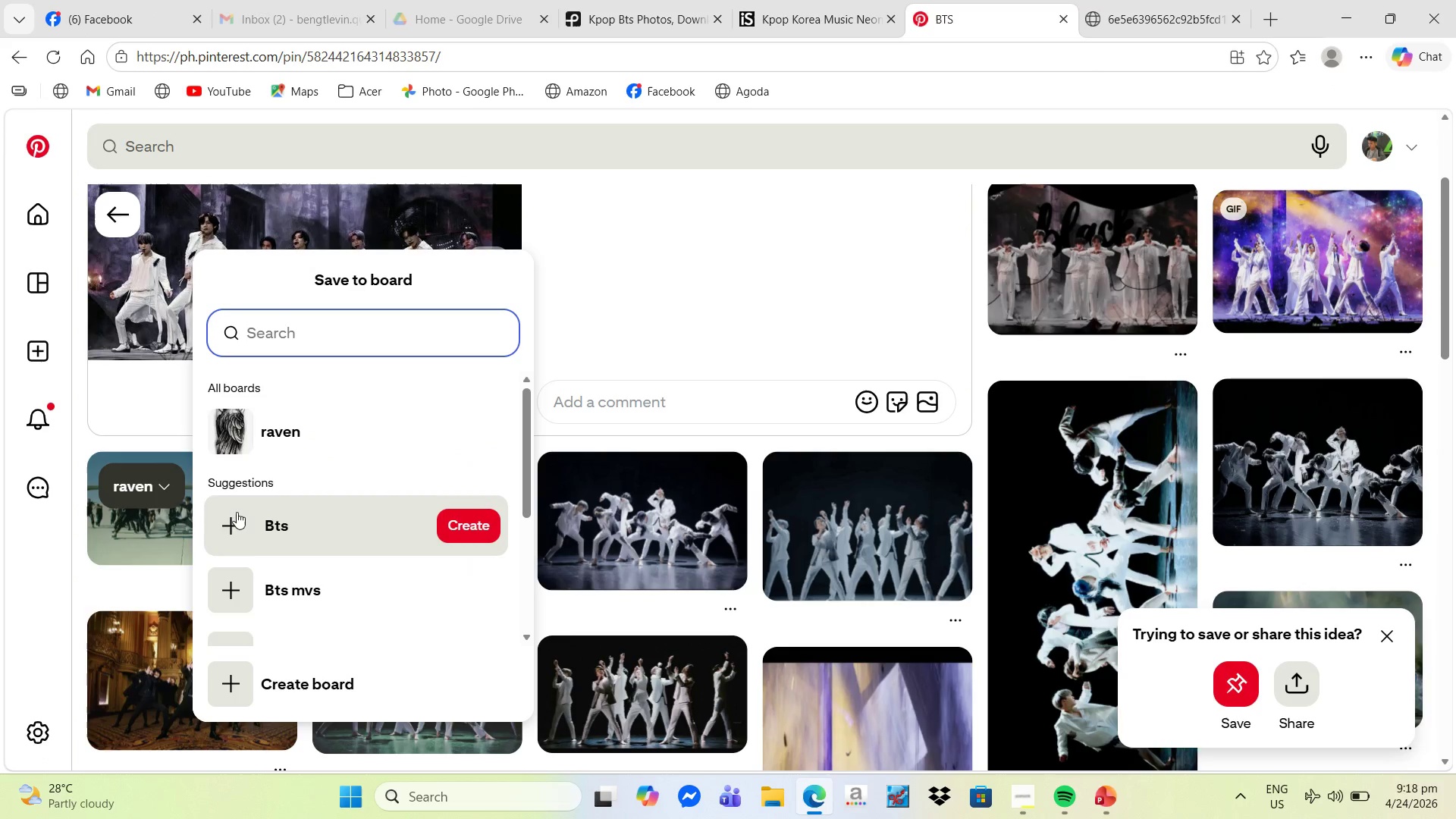 
left_click([168, 524])
 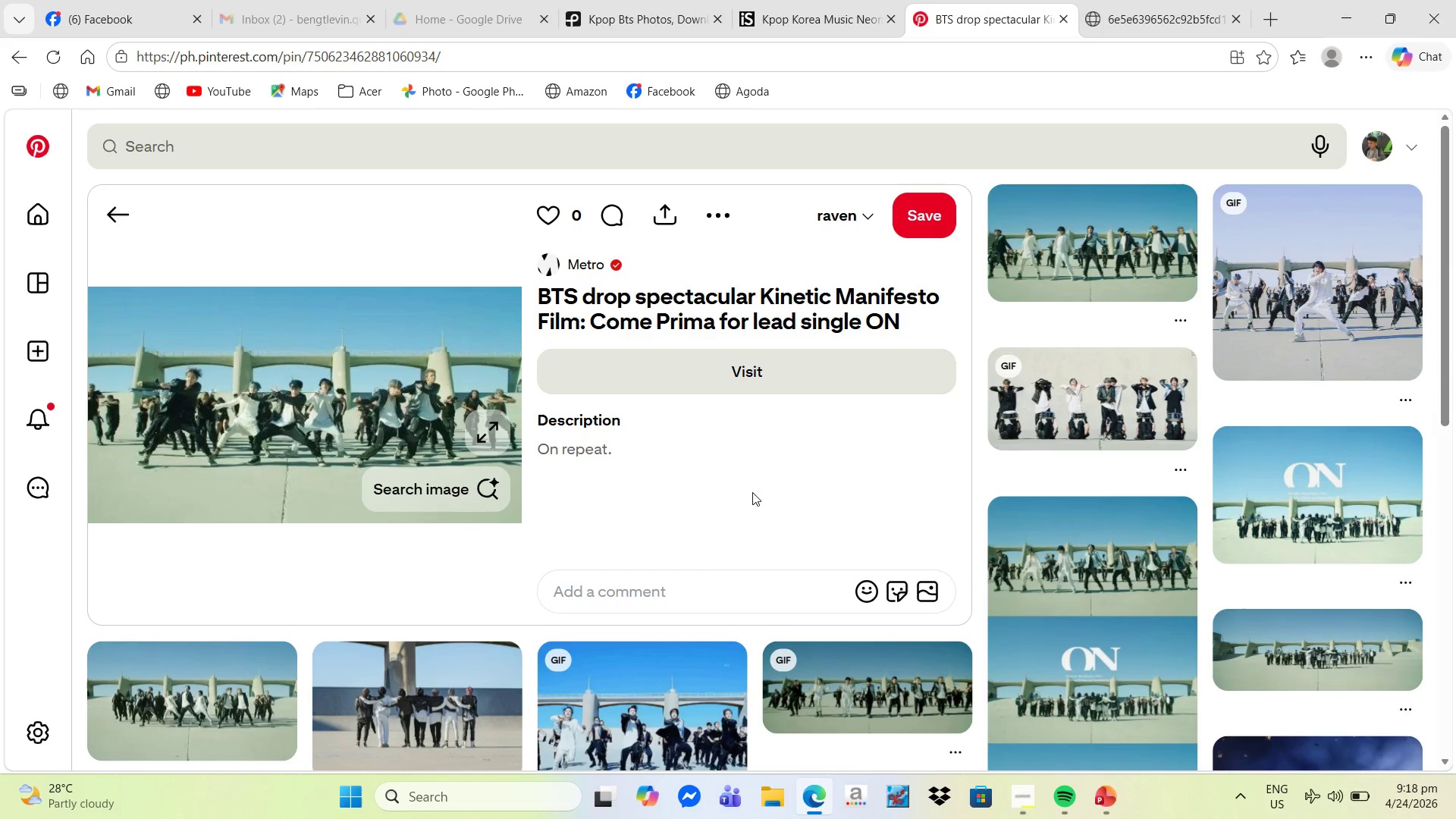 
scroll: coordinate [1282, 465], scroll_direction: down, amount: 2.0
 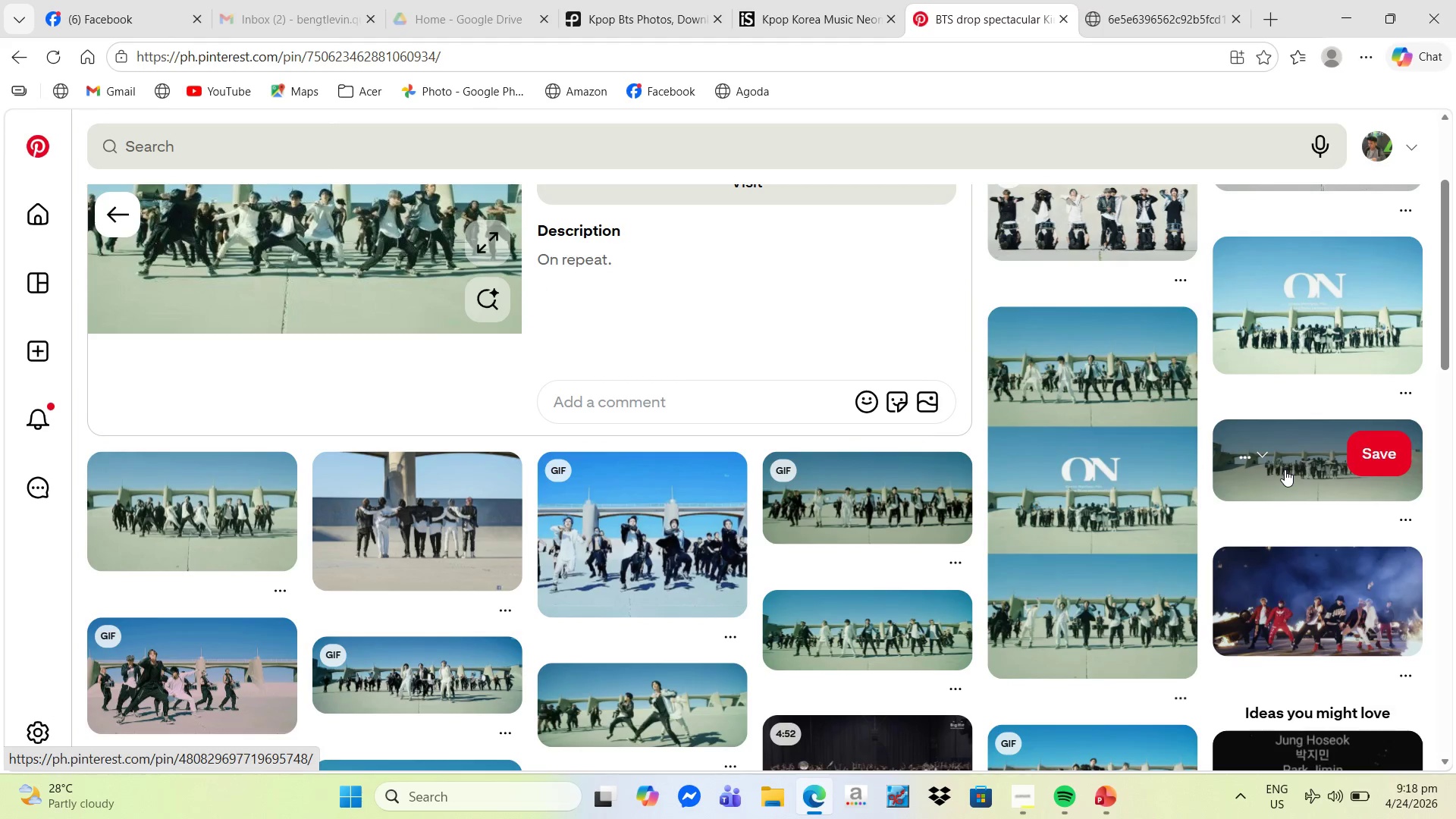 
scroll: coordinate [1286, 470], scroll_direction: up, amount: 3.0
 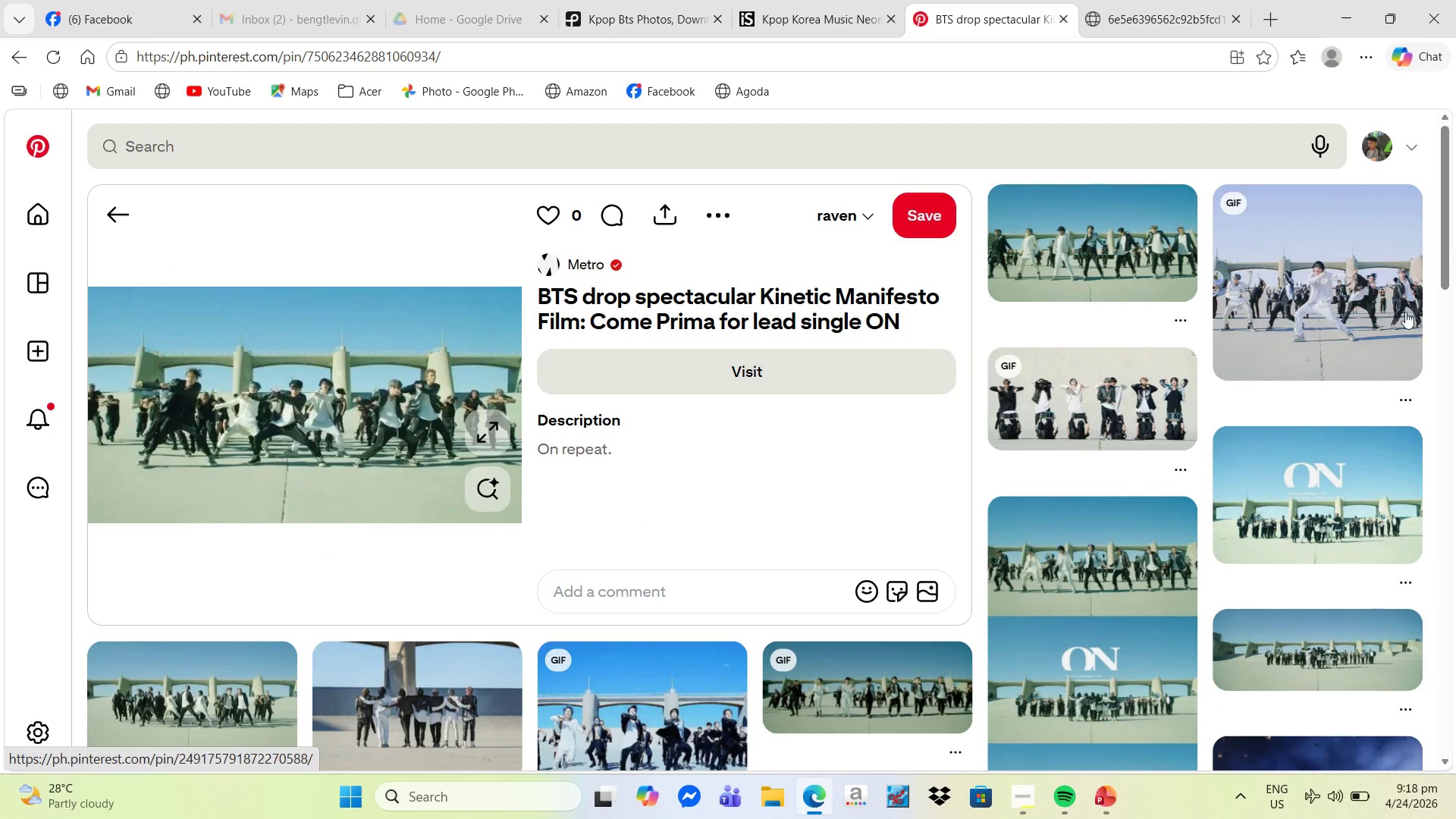 
left_click([1368, 298])
 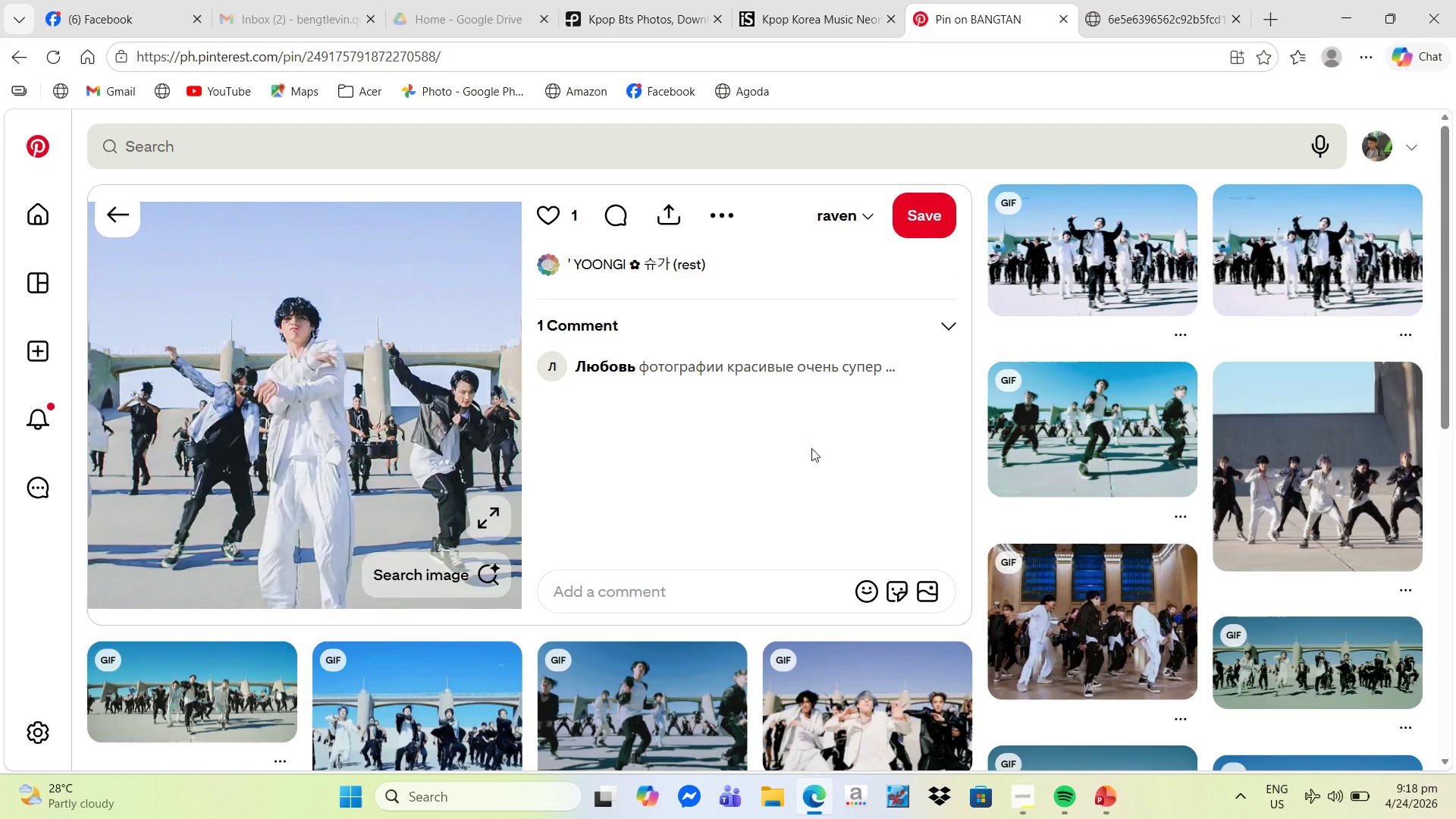 
left_click([122, 212])
 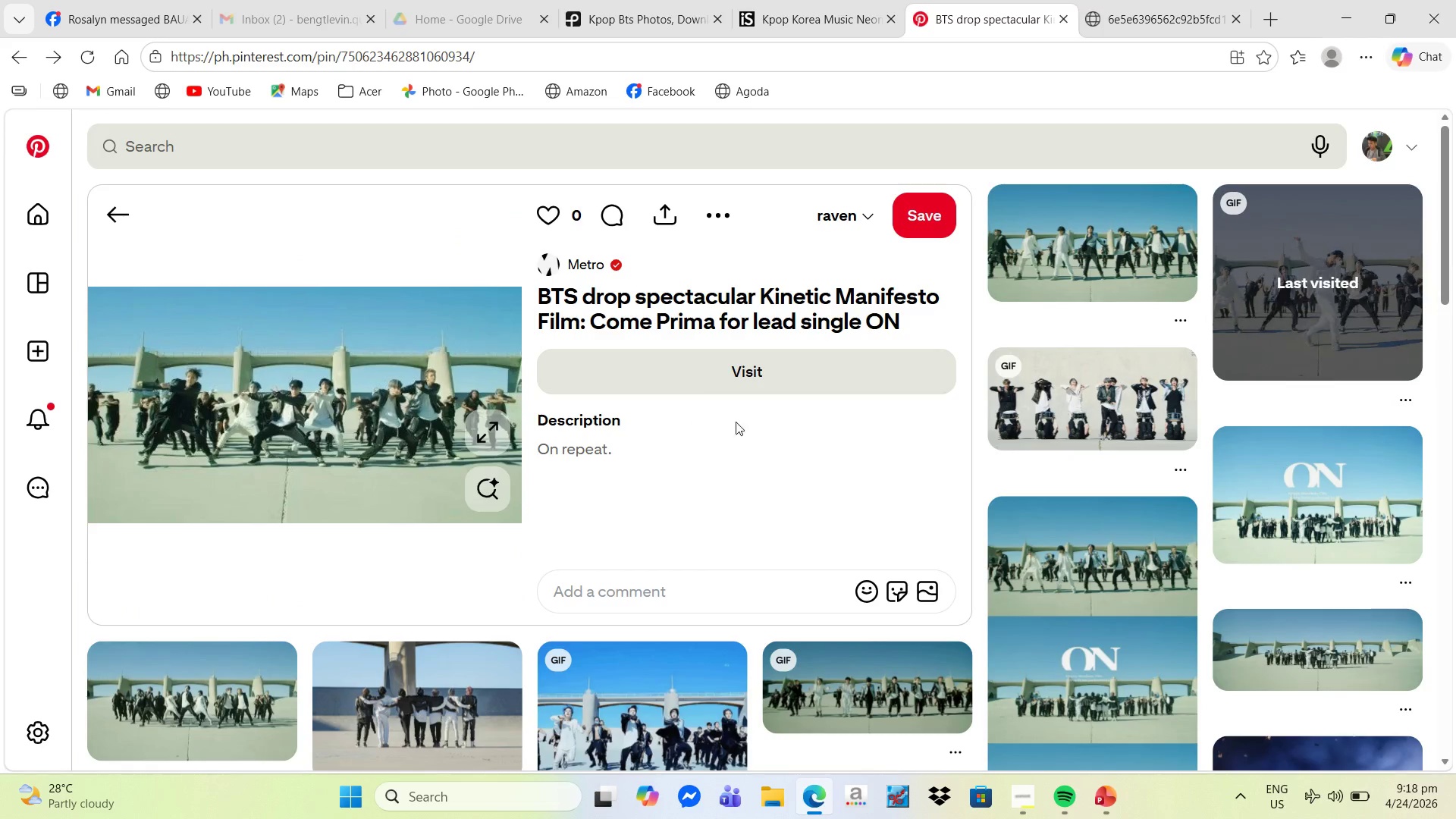 
scroll: coordinate [1011, 498], scroll_direction: down, amount: 5.0
 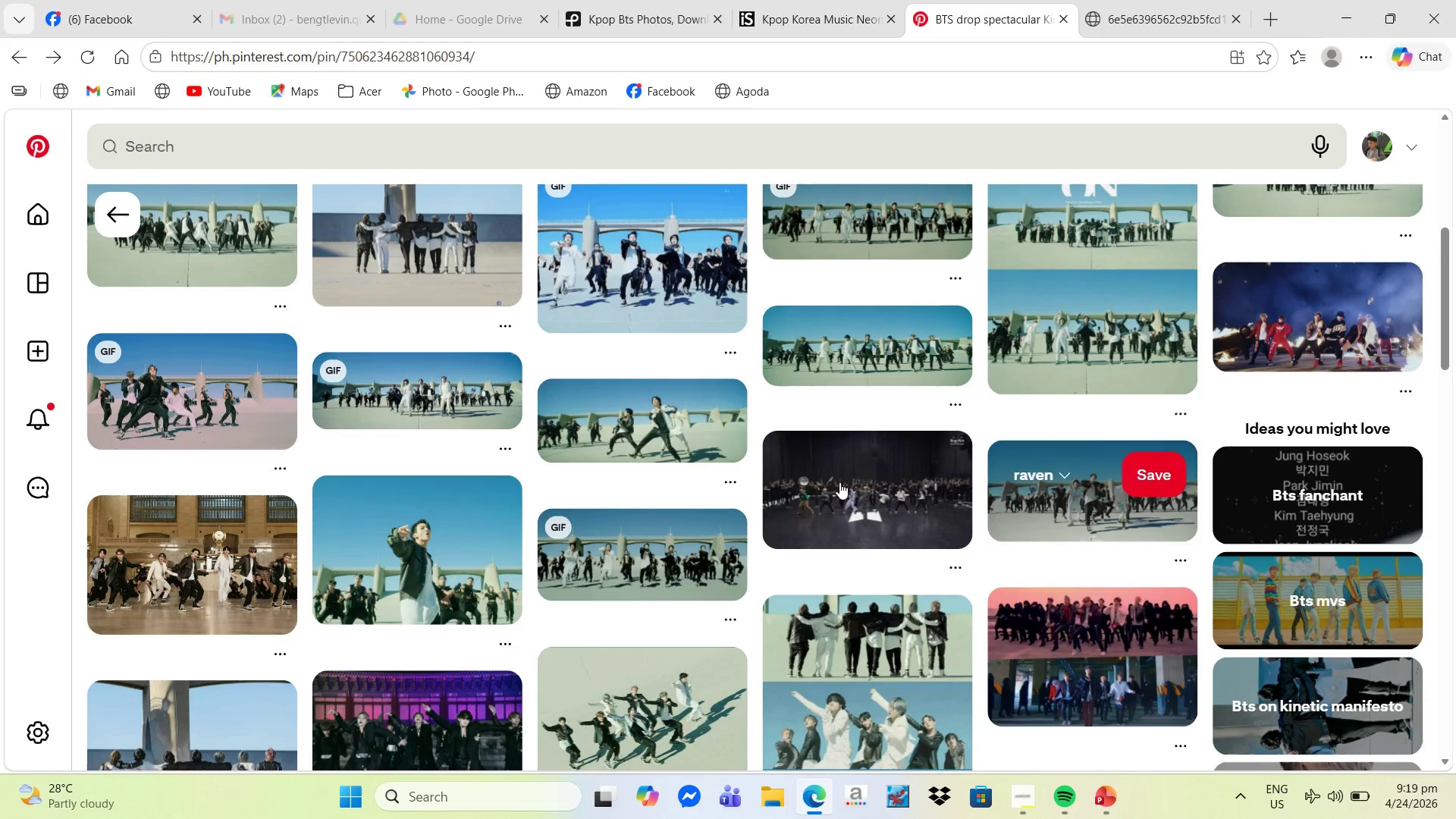 
scroll: coordinate [453, 423], scroll_direction: up, amount: 6.0
 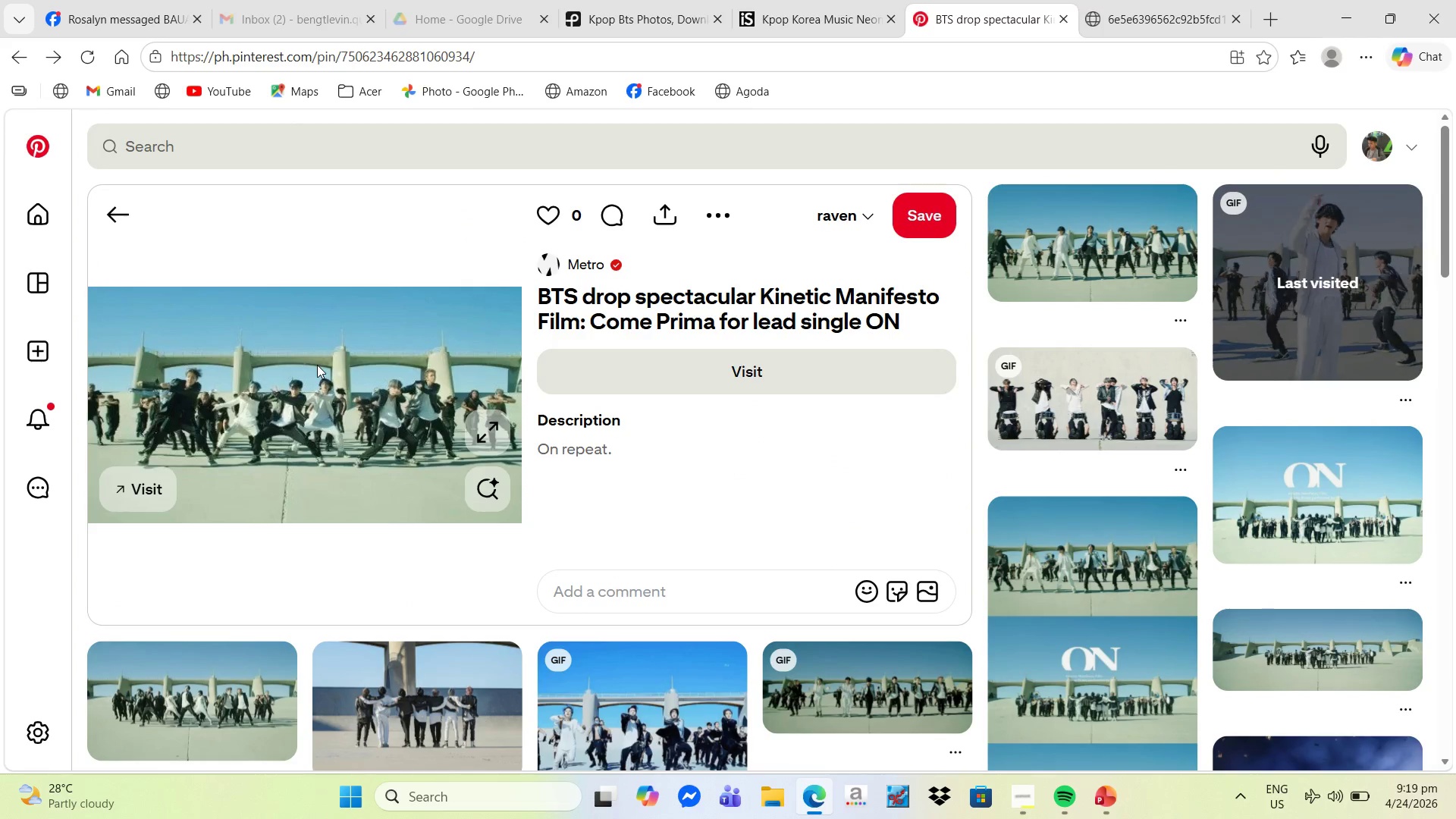 
scroll: coordinate [701, 560], scroll_direction: down, amount: 12.0
 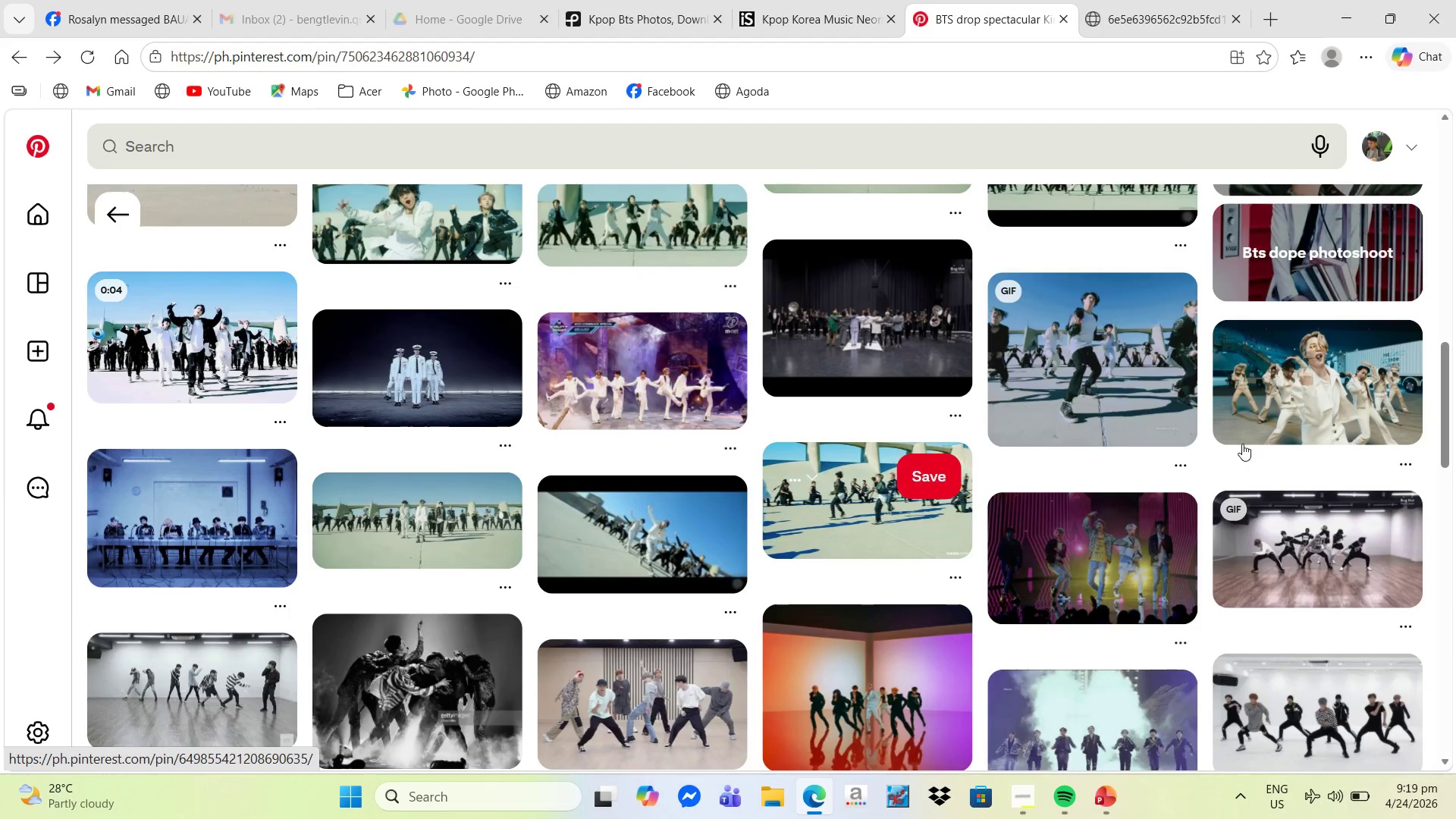 
mouse_move([1271, 455])
 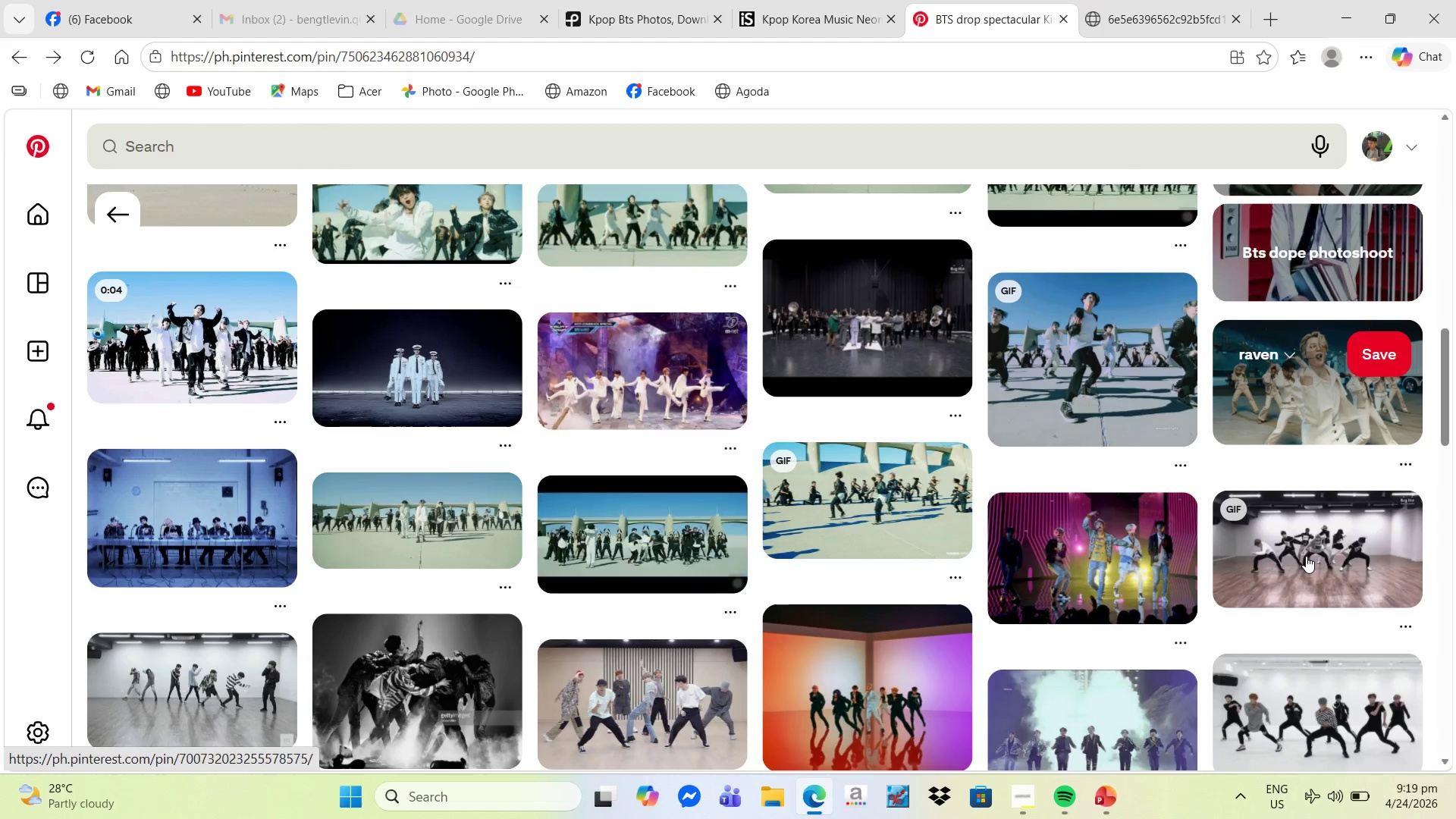 
left_click([1306, 556])
 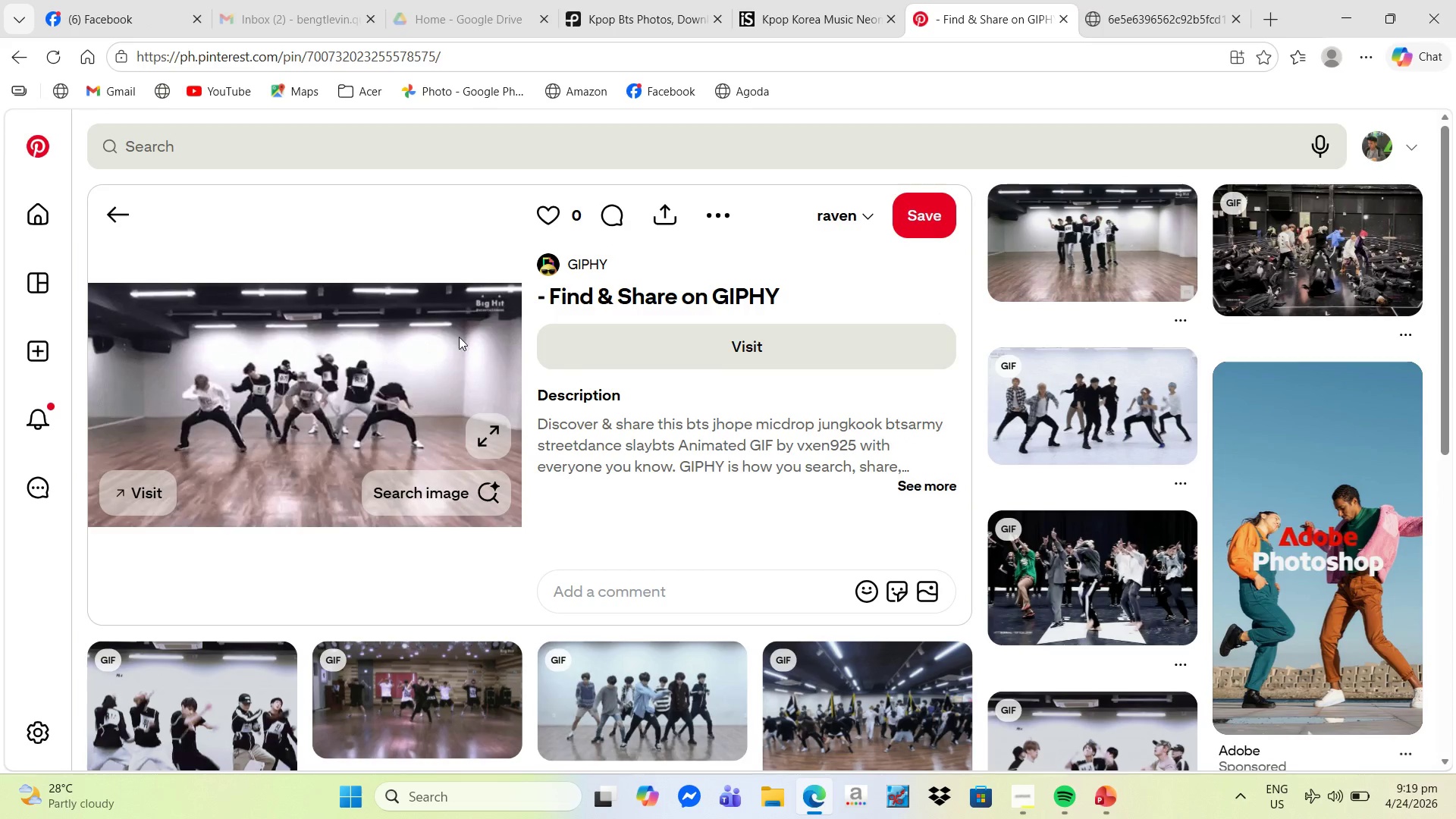 
left_click([1094, 278])
 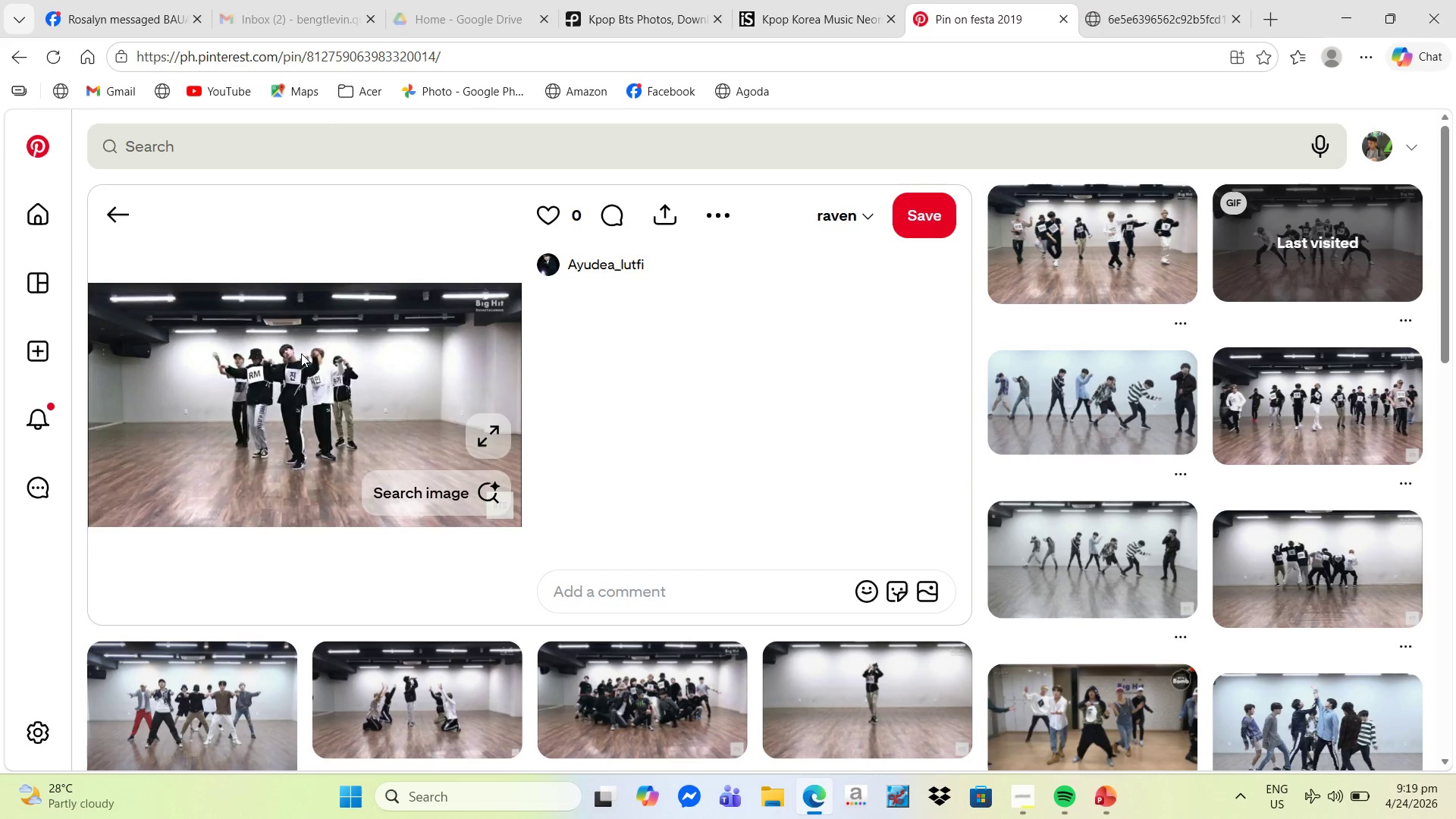 
wait(5.05)
 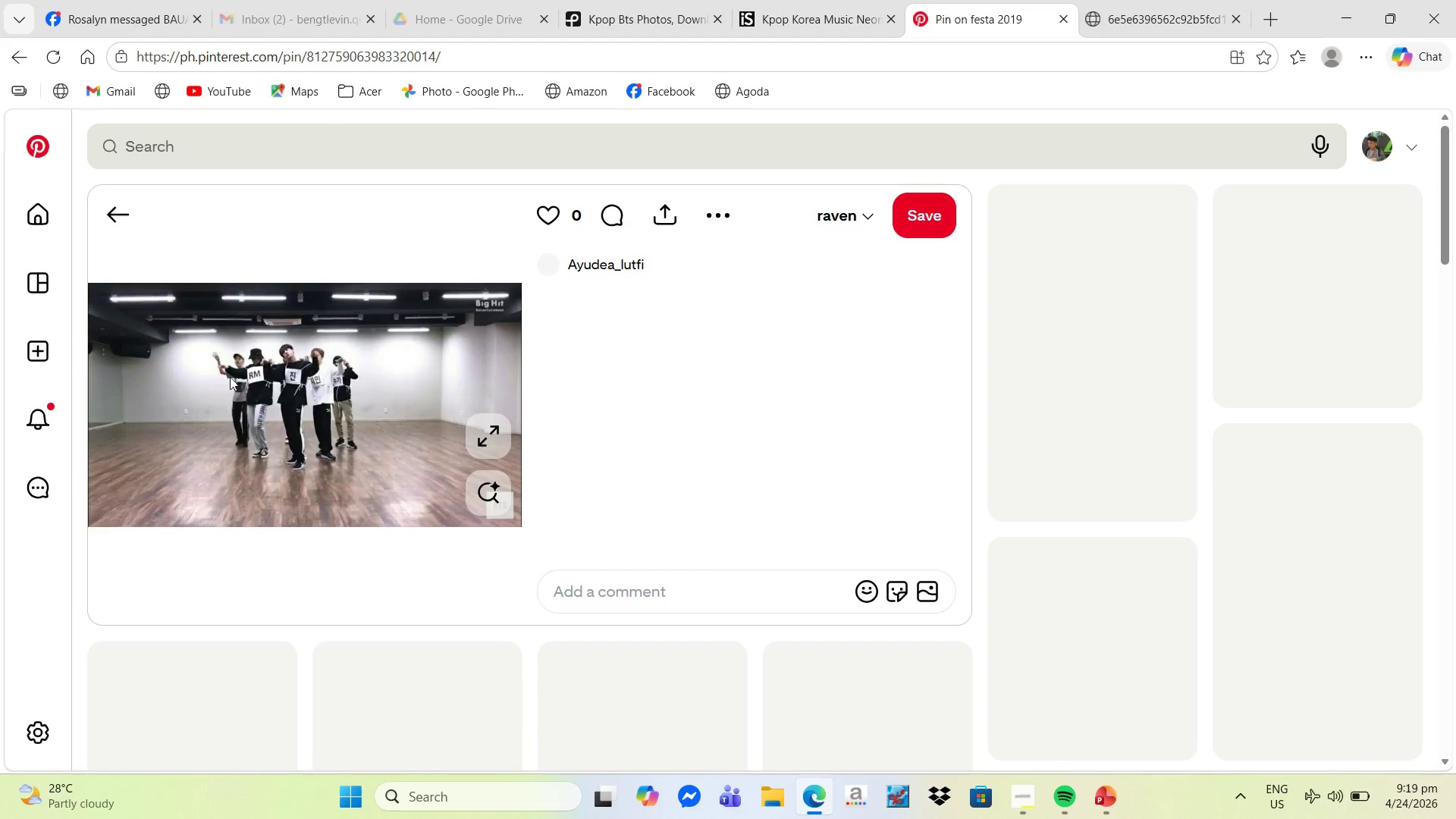 
left_click([237, 692])
 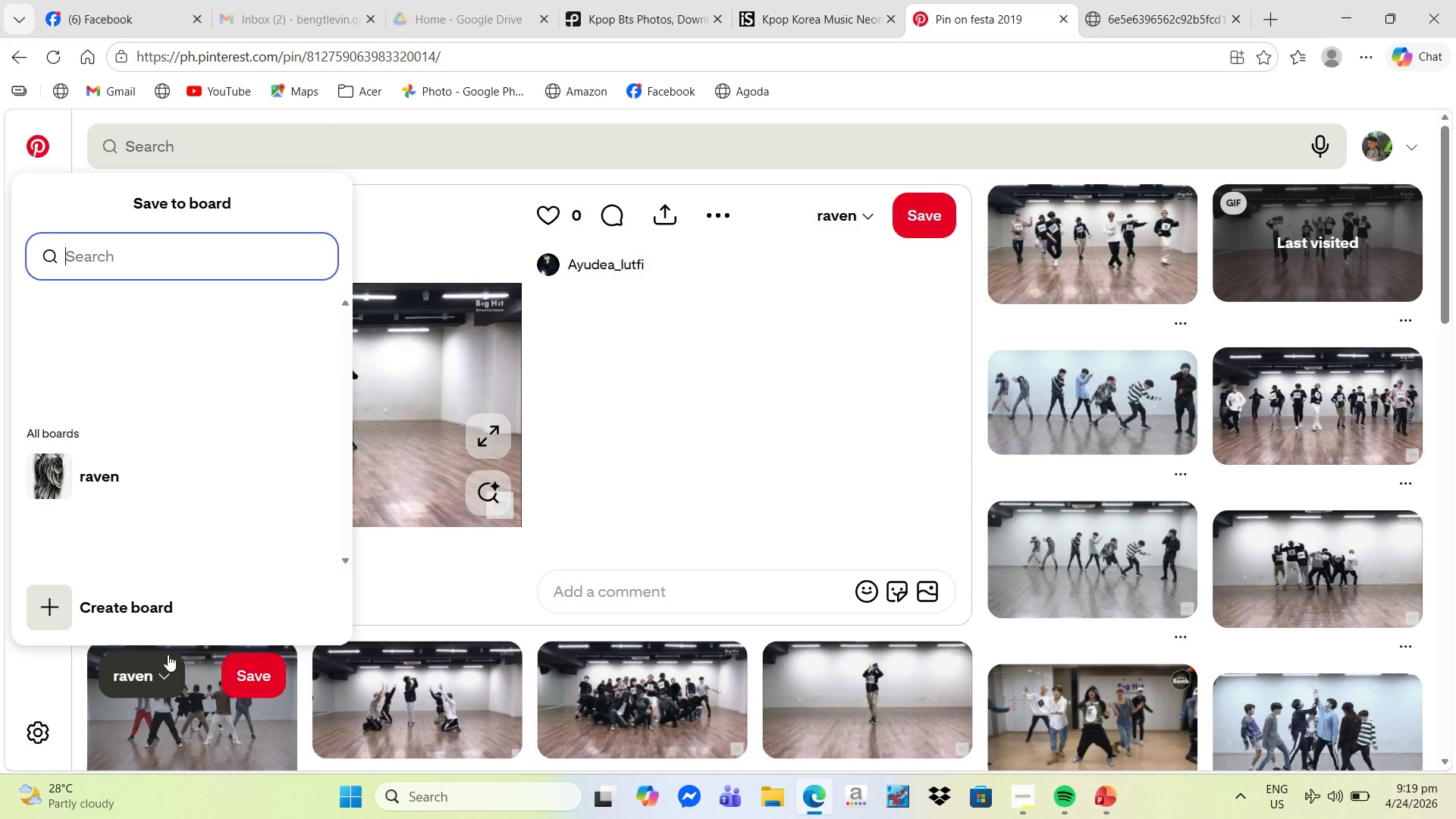 
left_click([177, 695])
 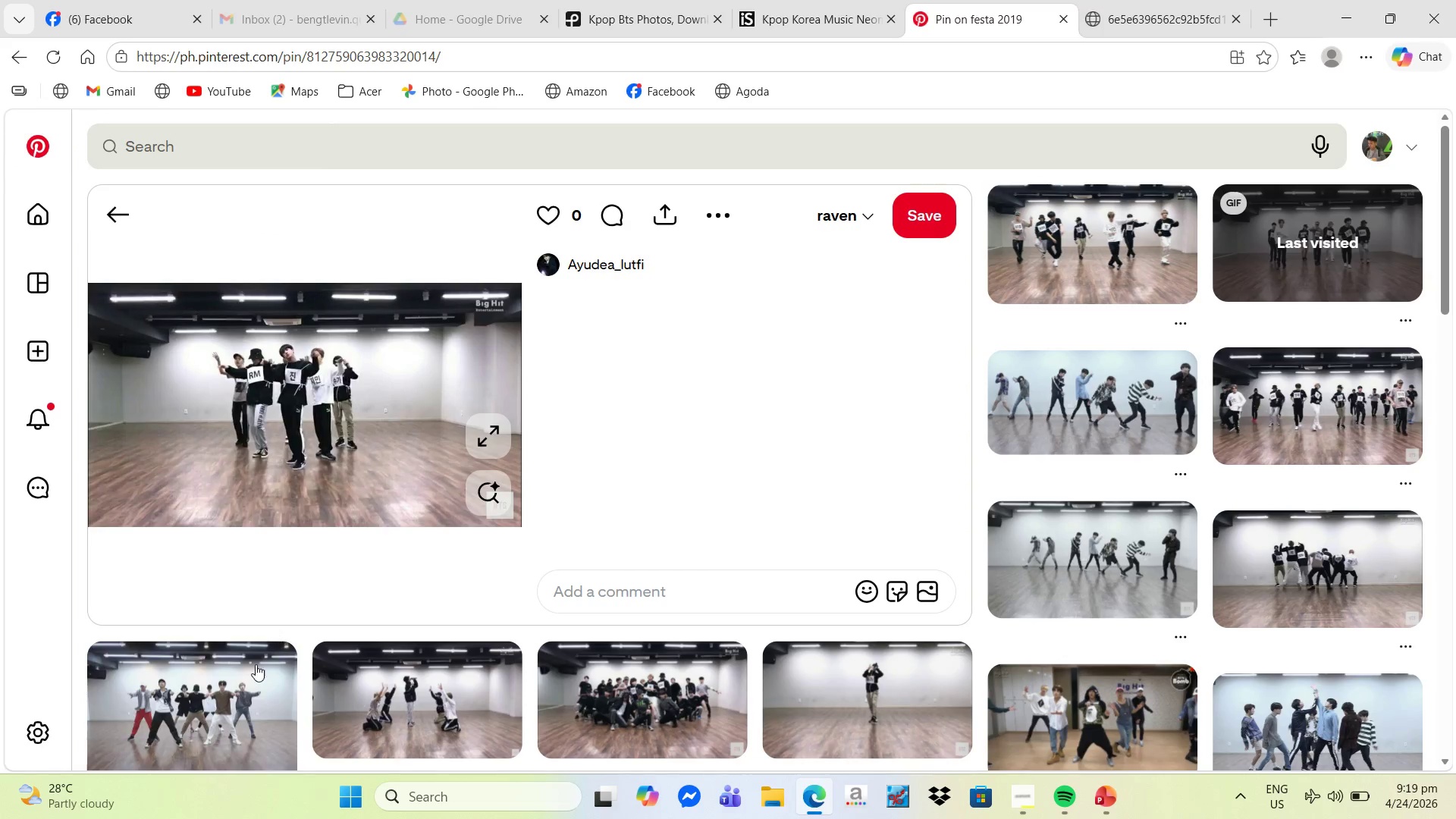 
left_click([202, 711])
 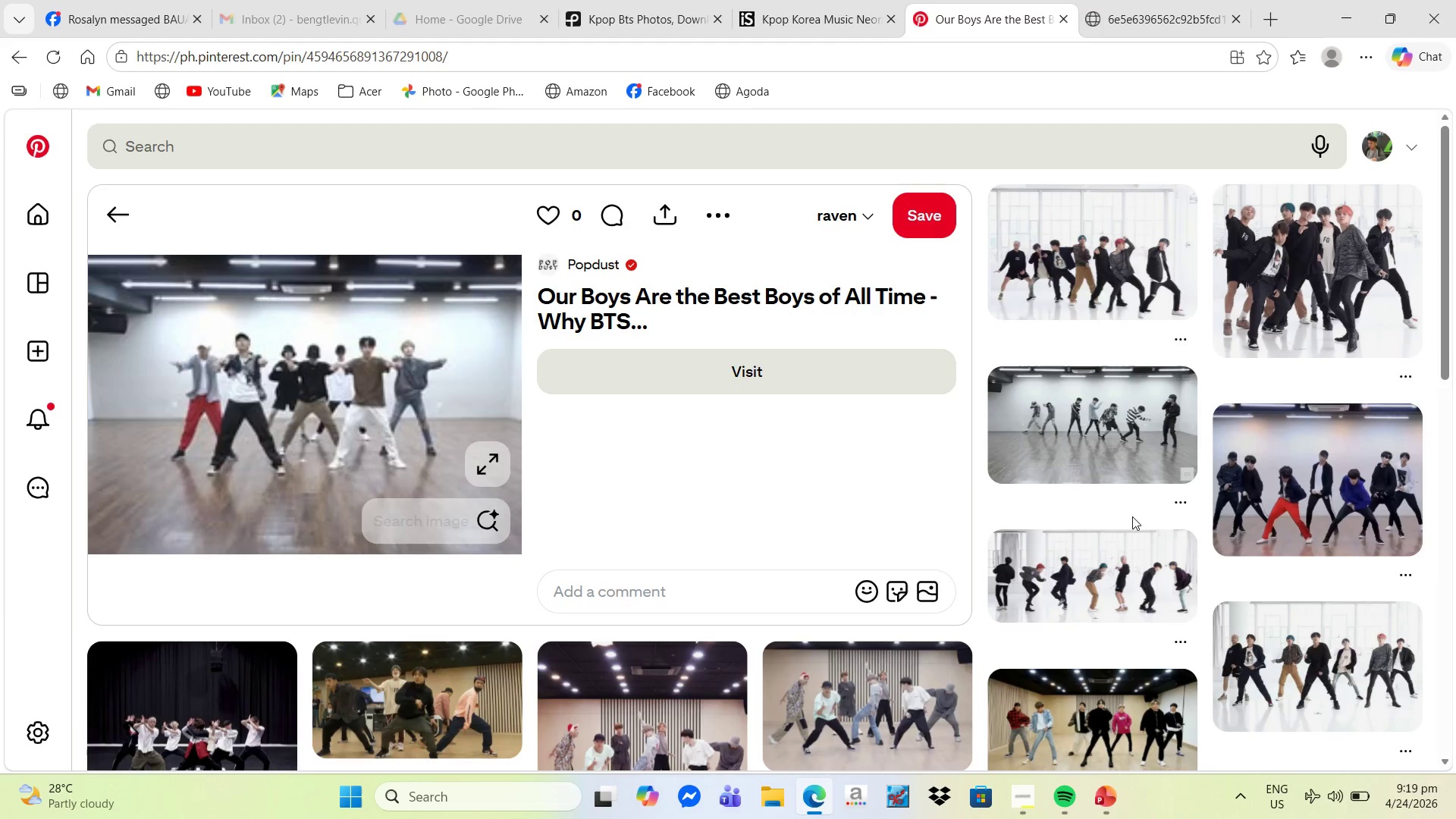 
wait(6.64)
 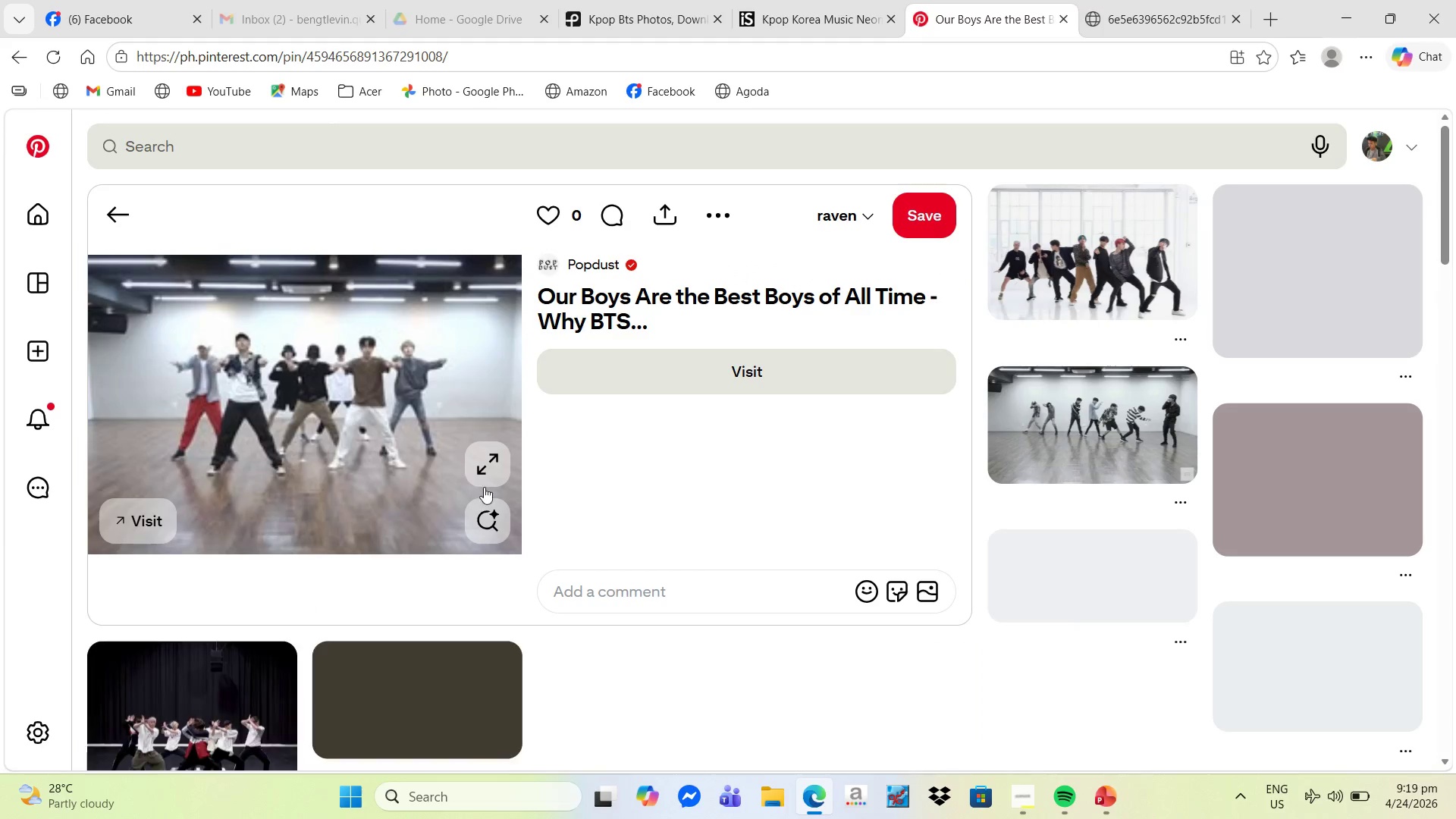 
left_click([1090, 263])
 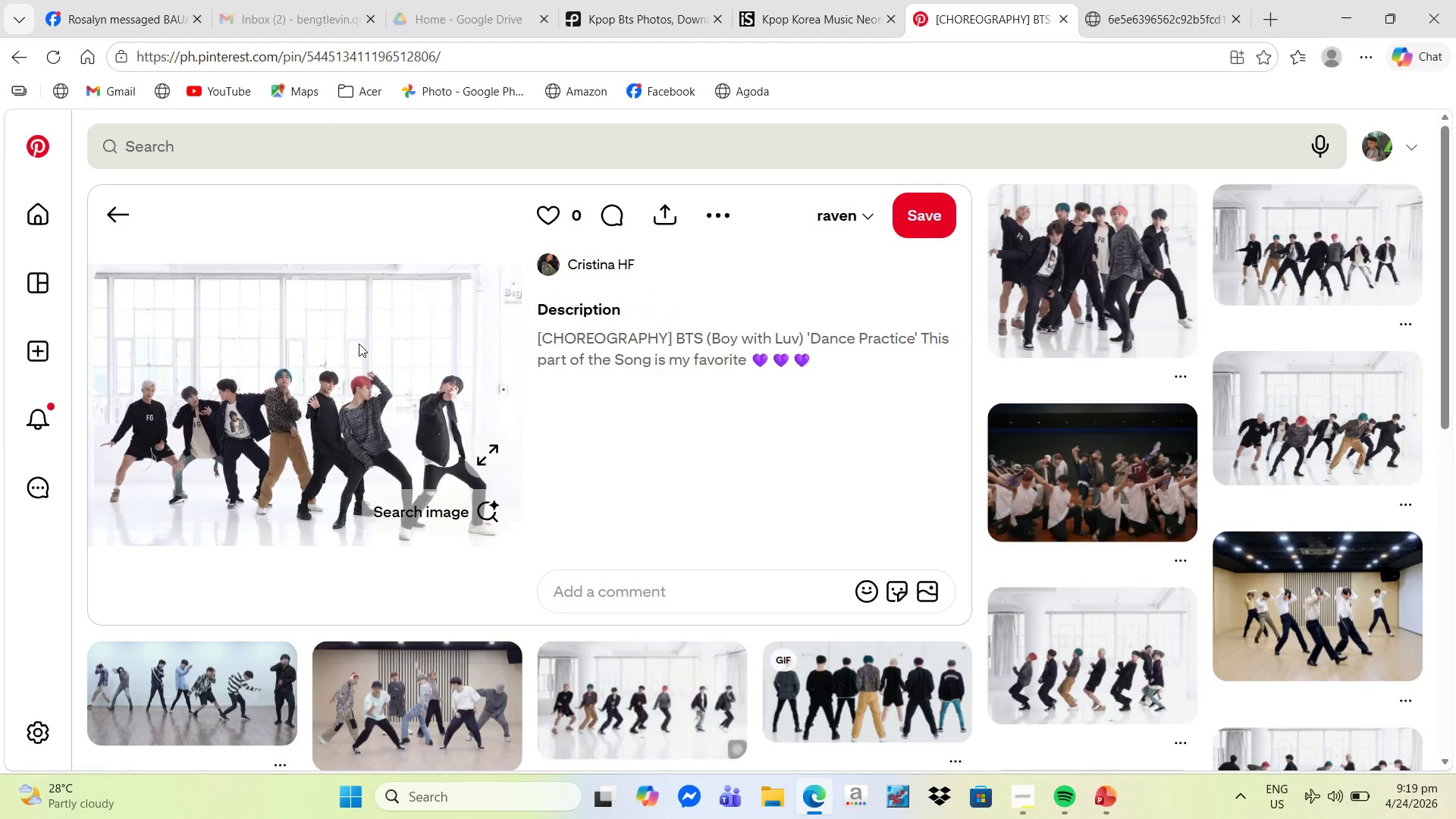 
right_click([359, 344])
 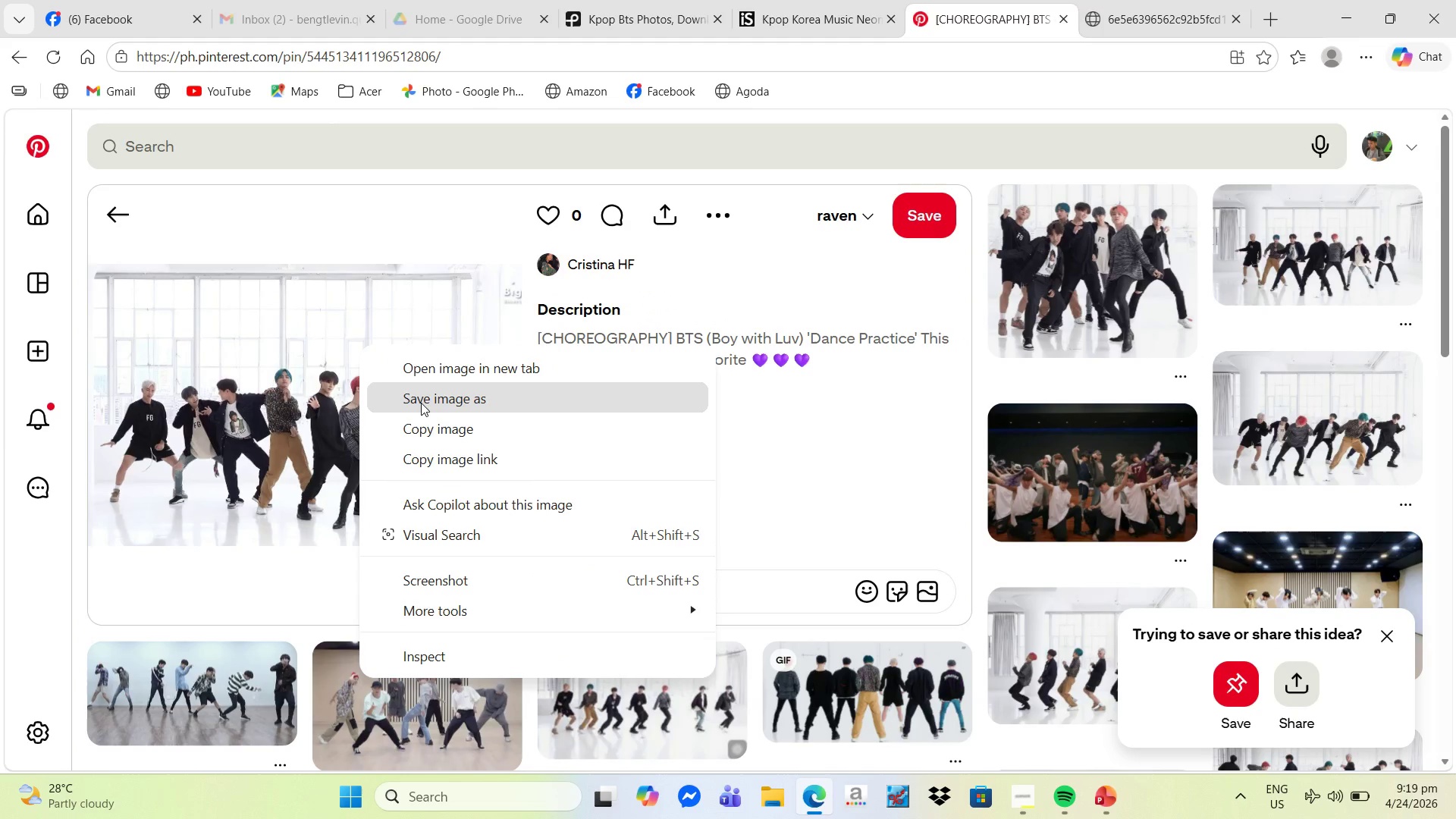 
left_click([421, 403])
 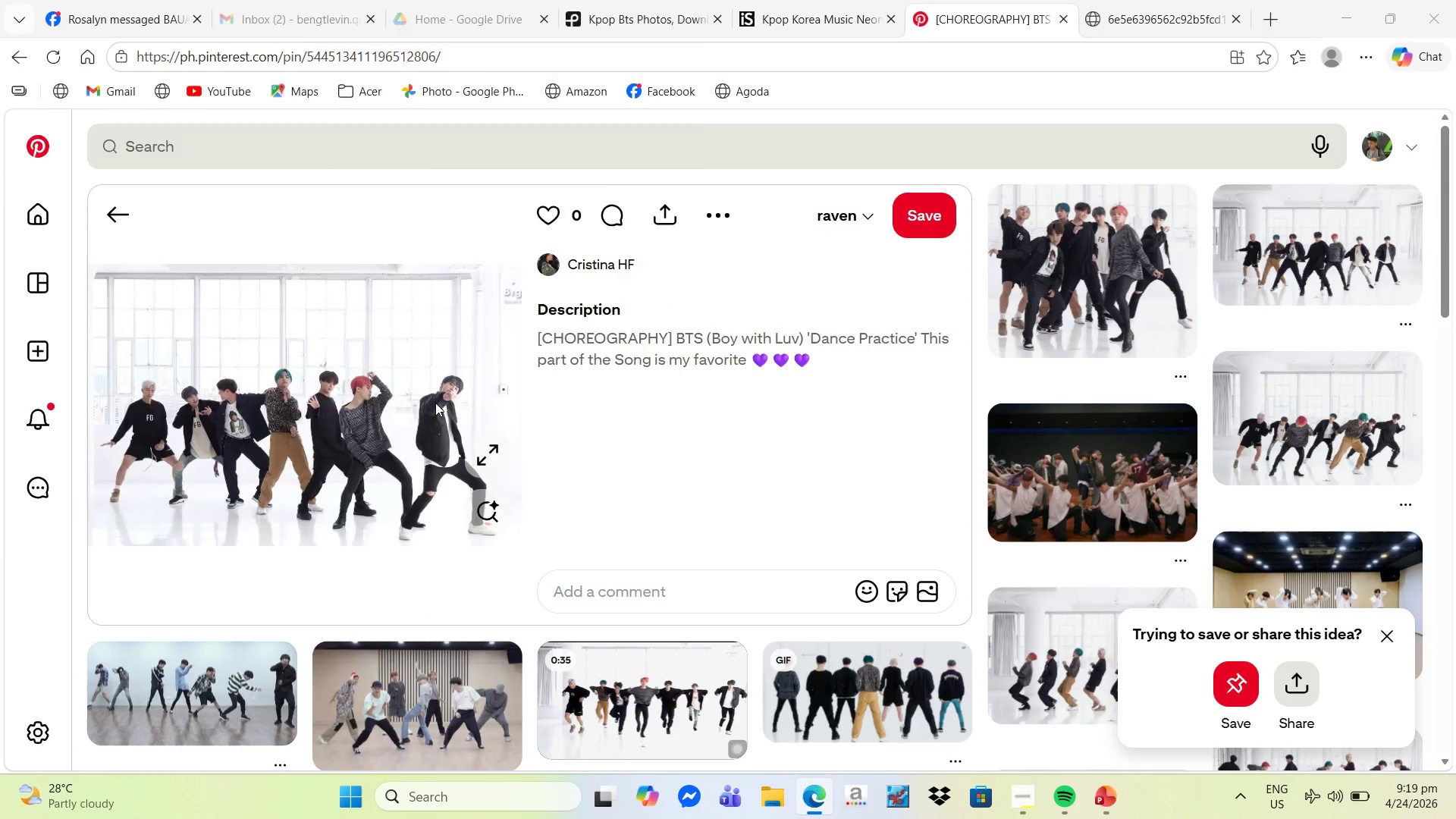 
key(Alt+AltLeft)
 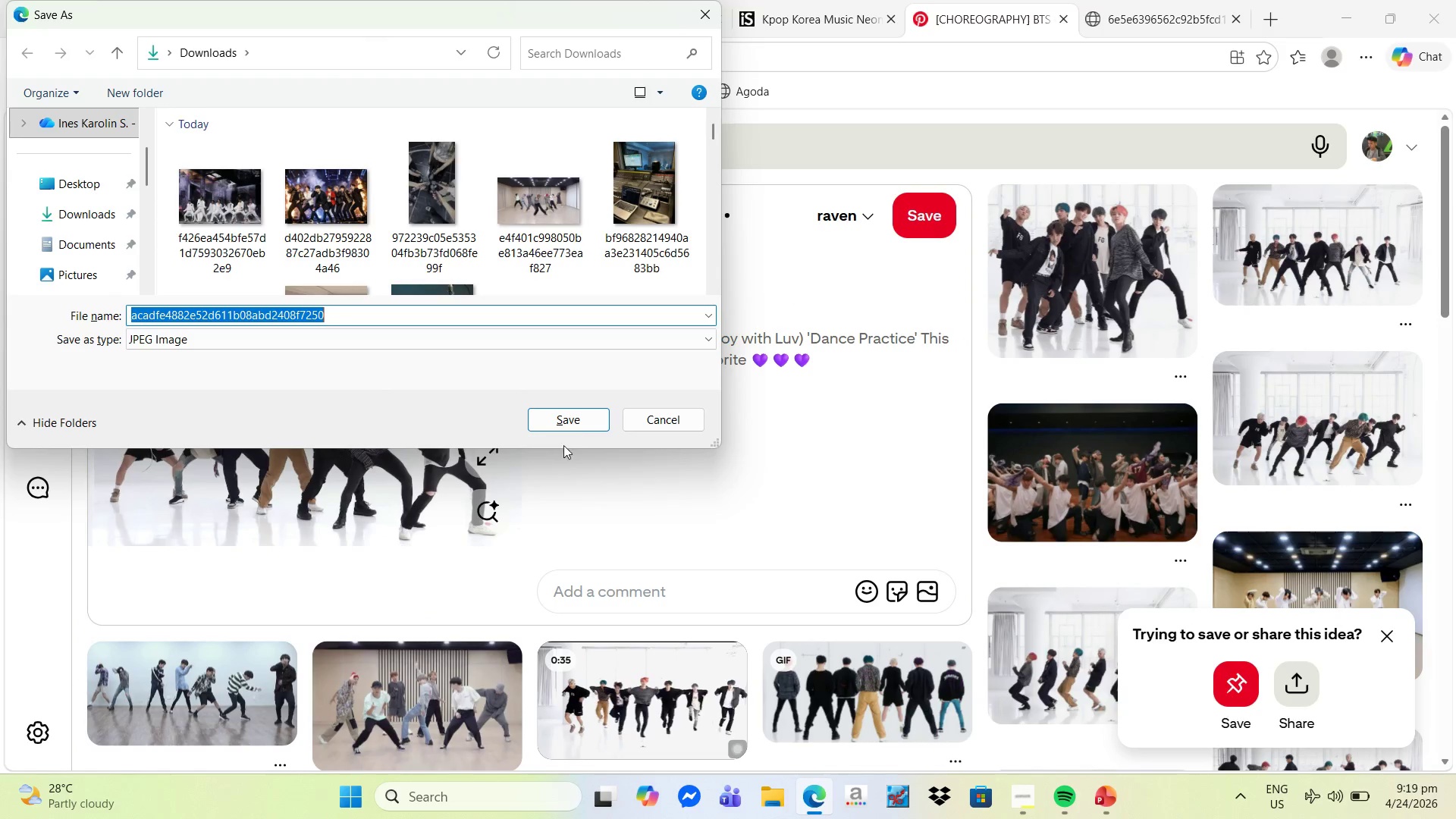 
left_click([578, 422])
 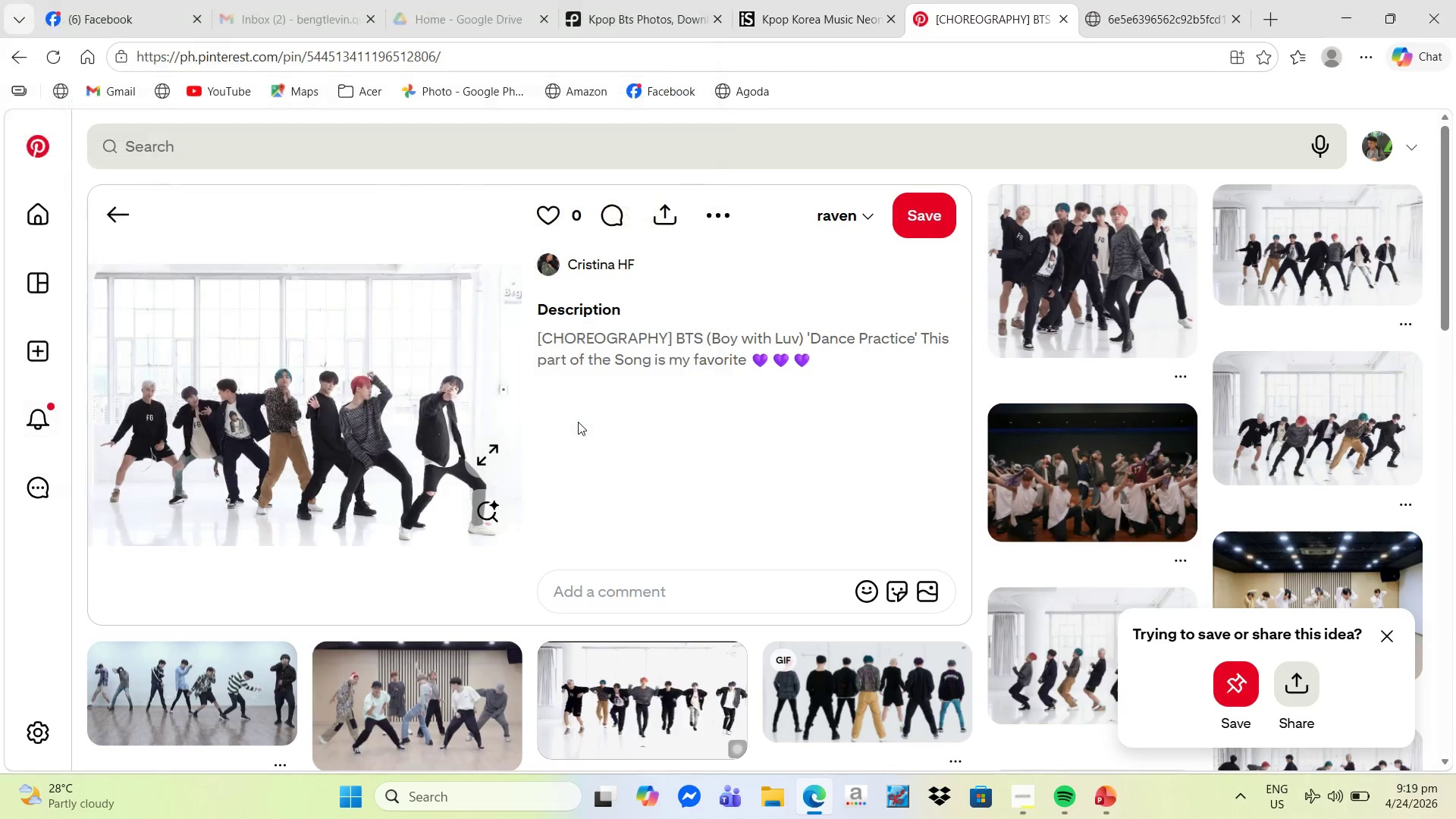 
hold_key(key=AltLeft, duration=1.28)
 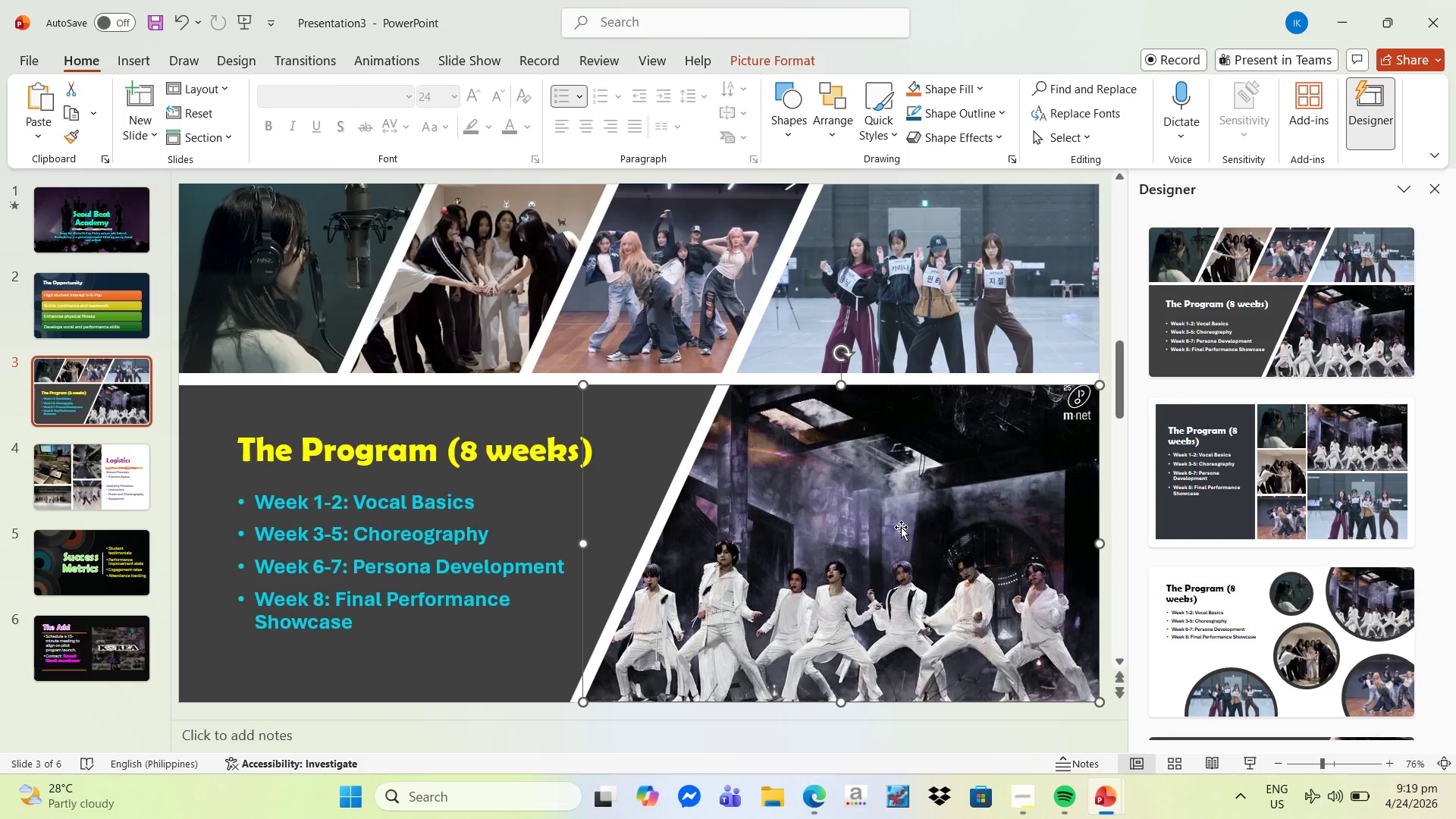 
key(Tab)
 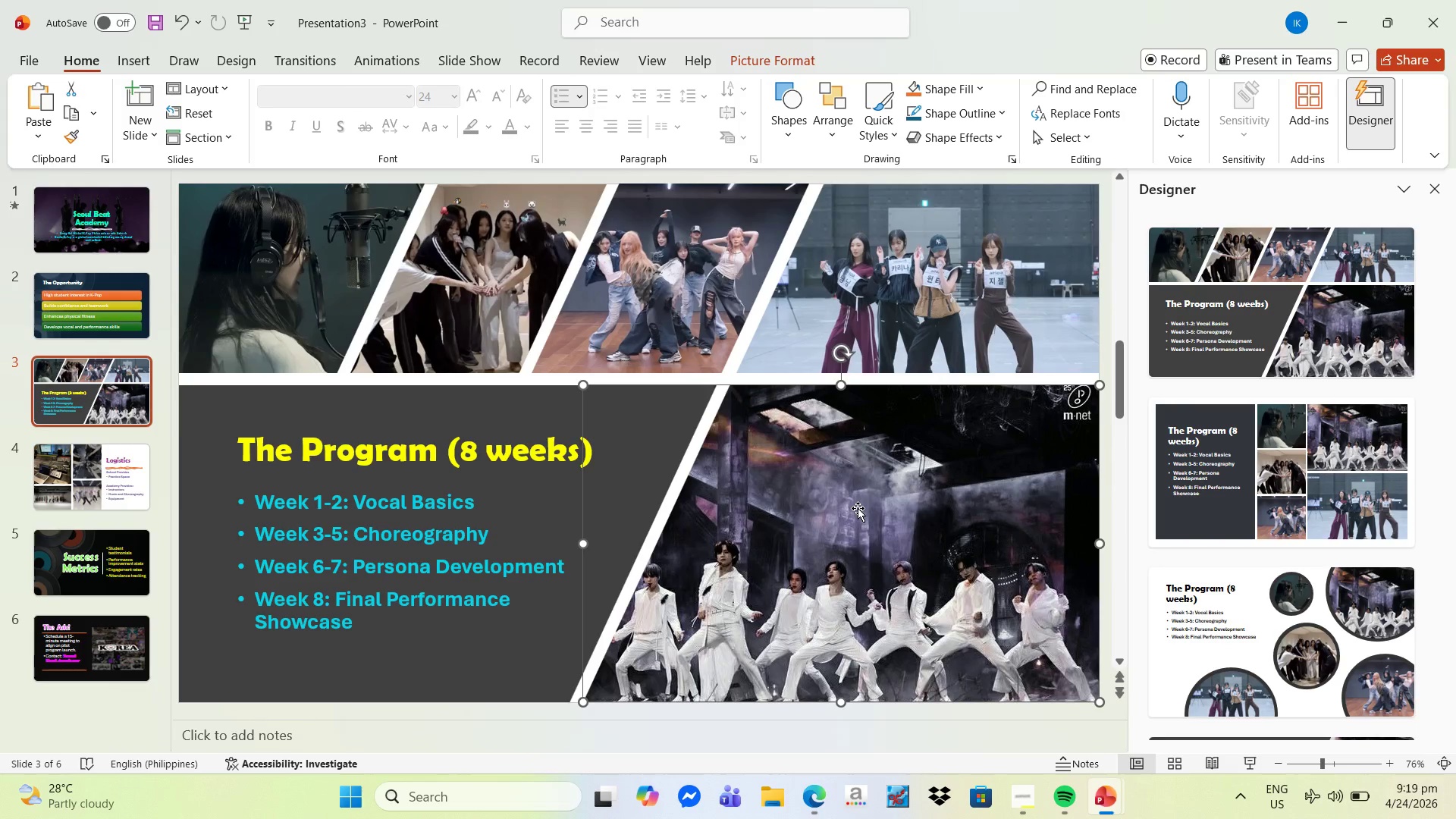 
right_click([901, 527])
 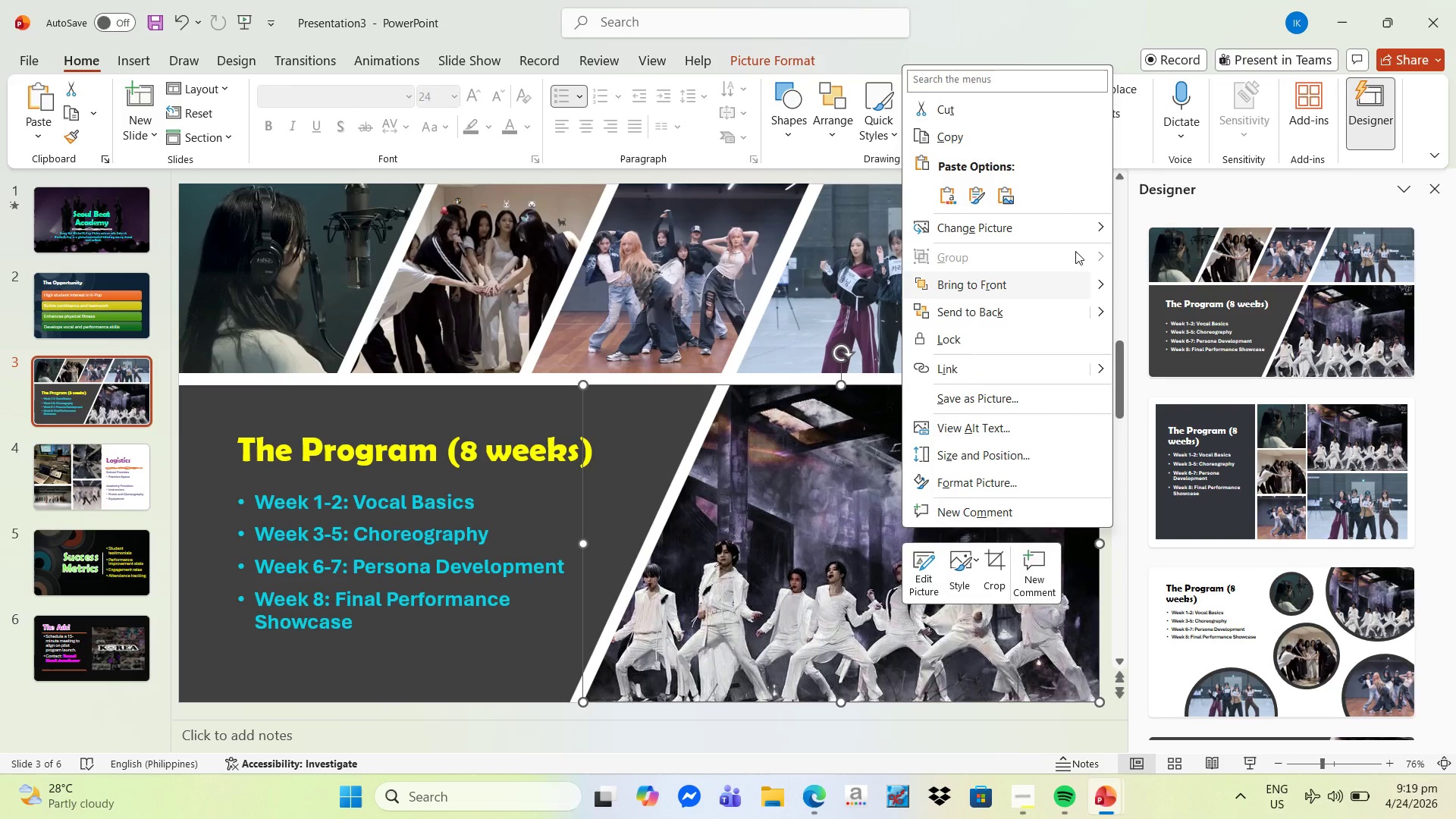 
left_click([1100, 231])
 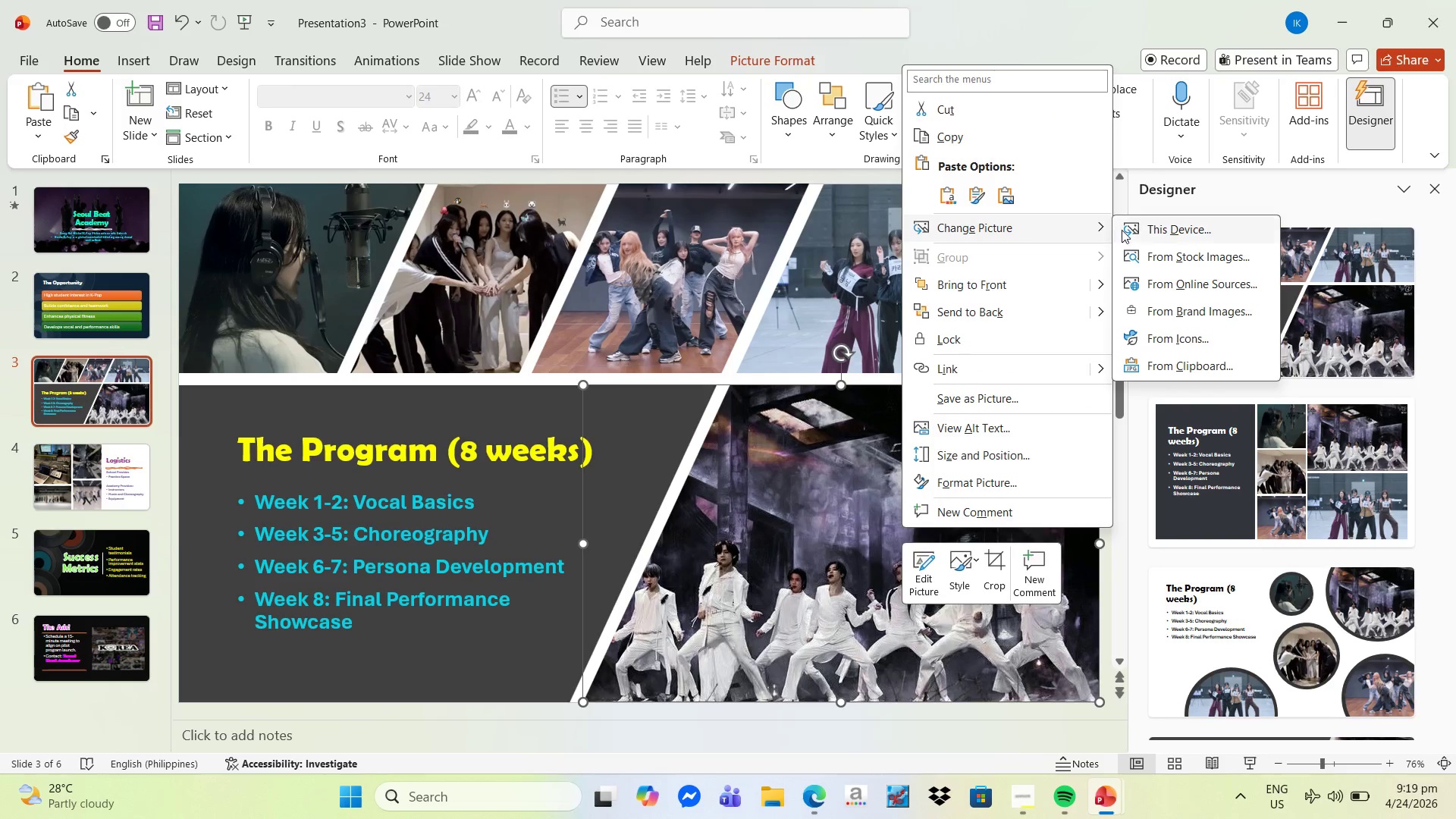 
left_click([1130, 231])
 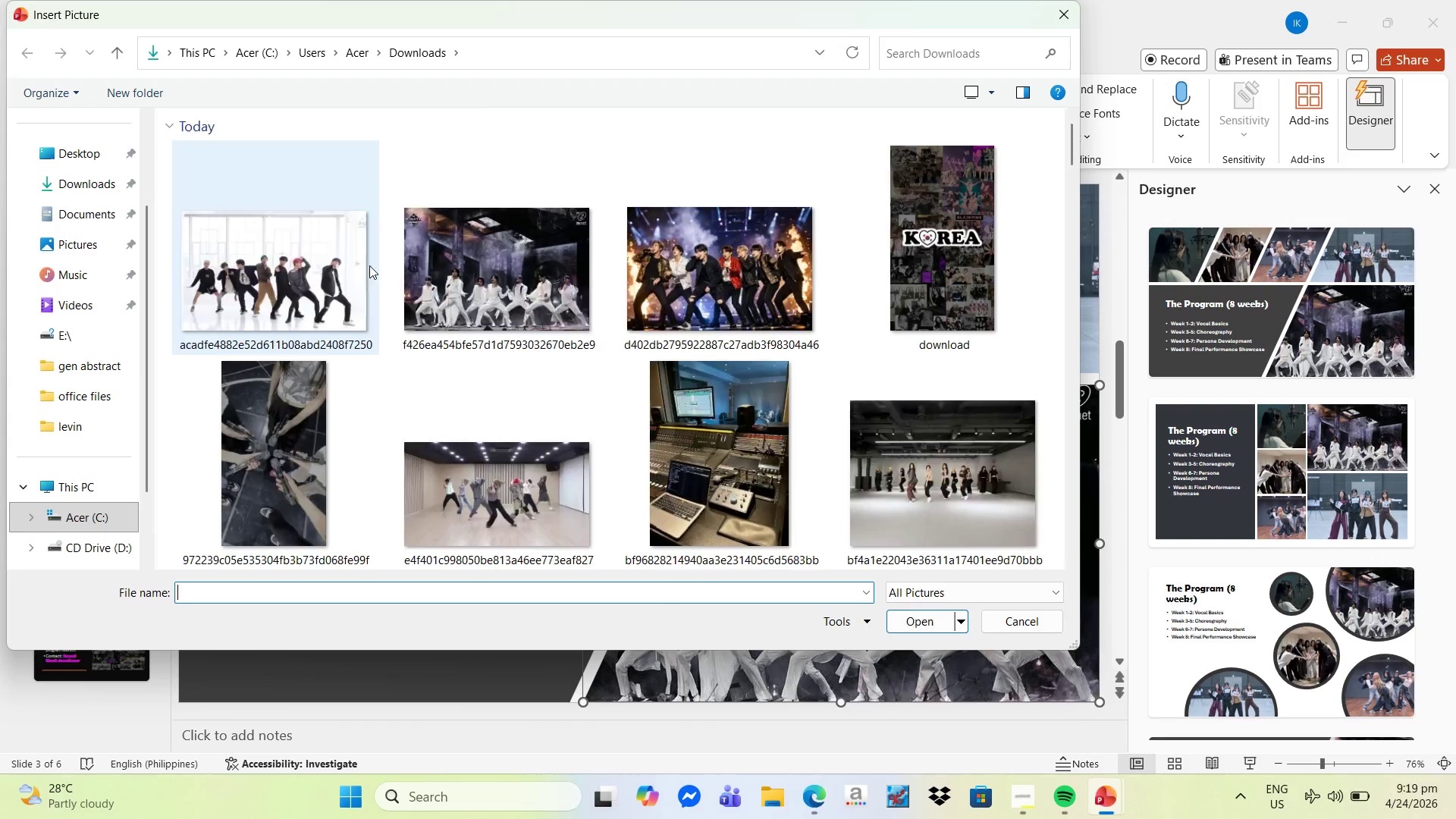 
left_click([297, 249])
 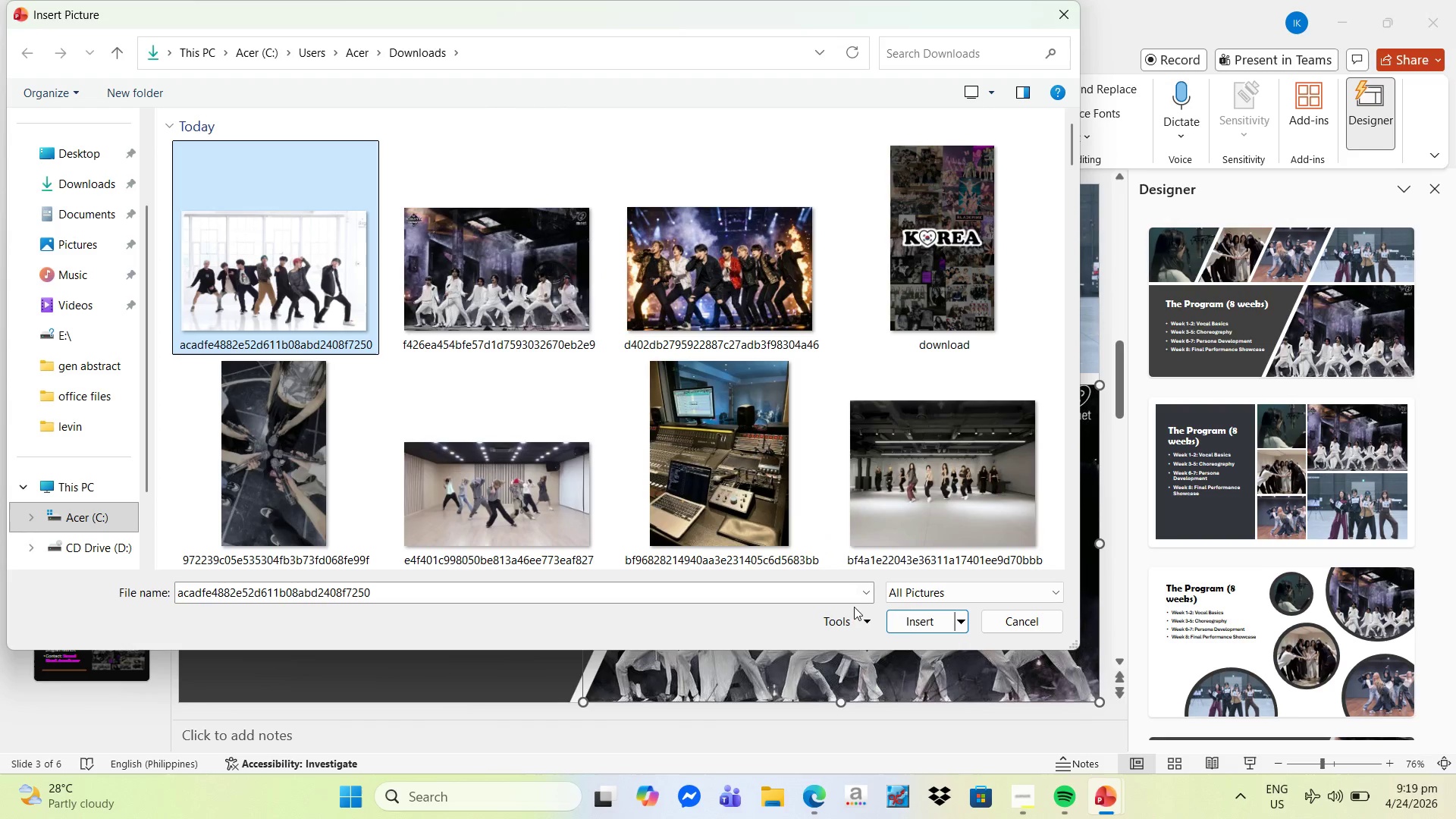 
left_click([914, 625])
 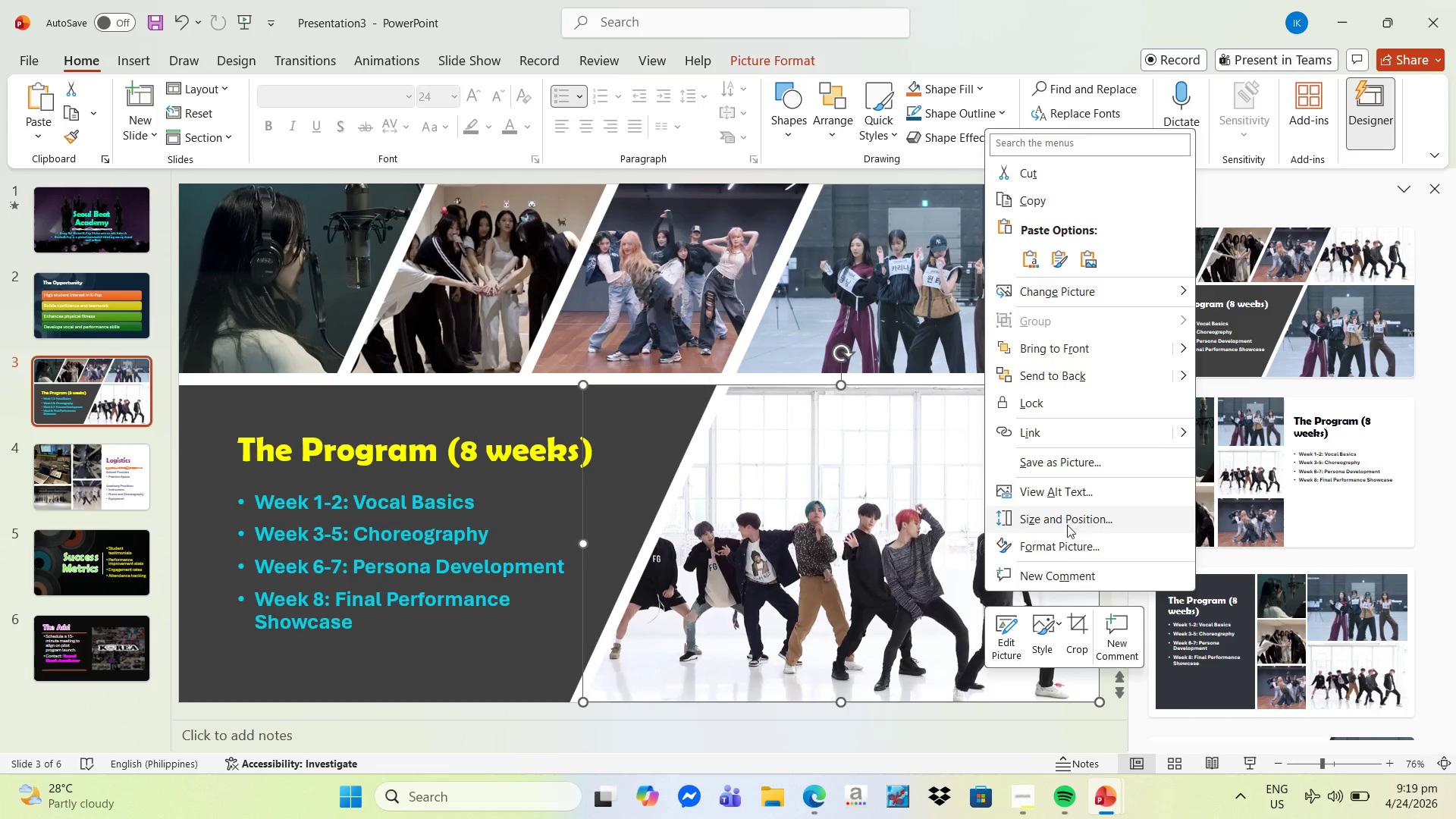 
wait(6.72)
 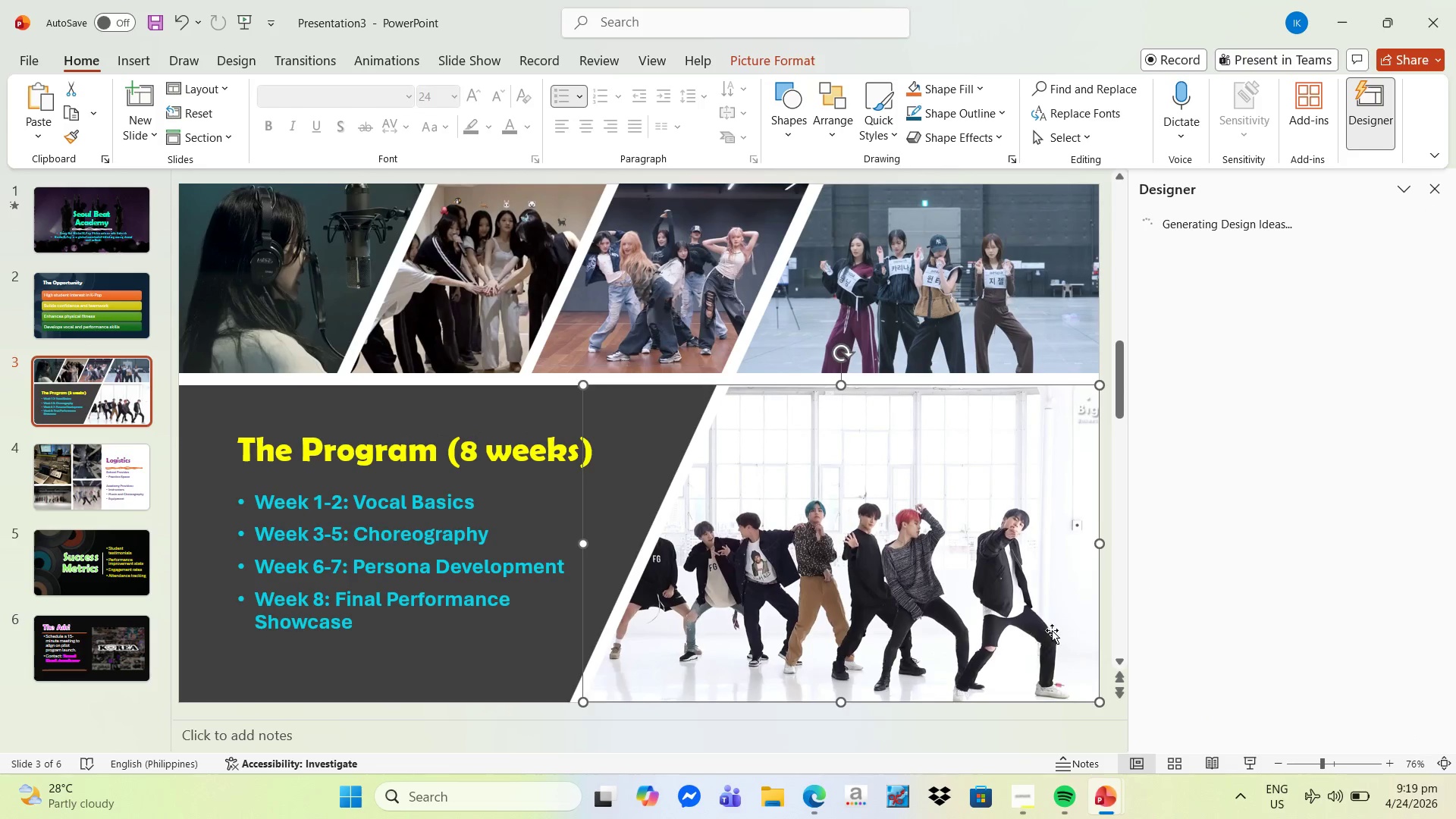 
left_click_drag(start_coordinate=[844, 562], to_coordinate=[874, 563])
 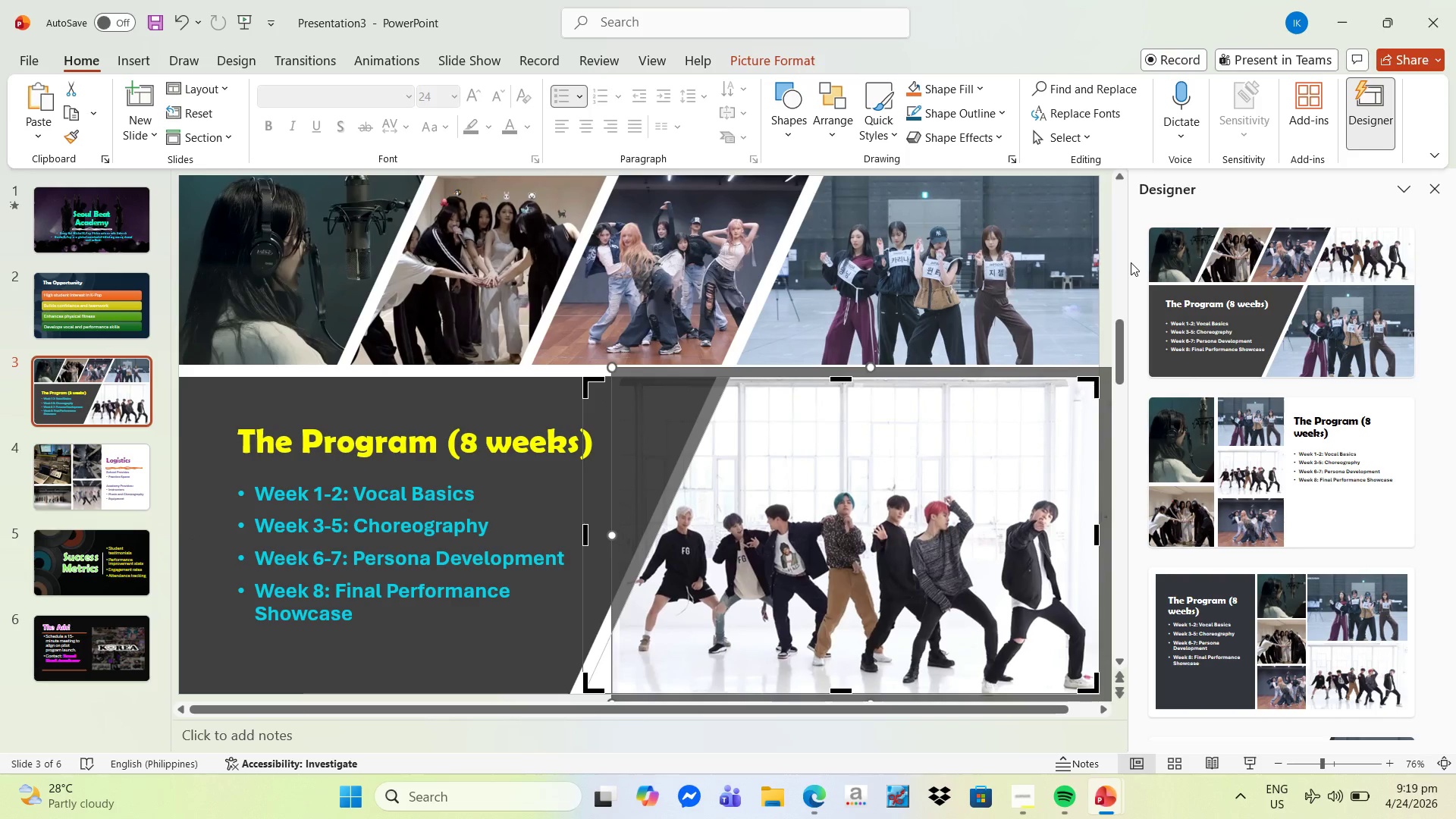 
left_click([1131, 262])
 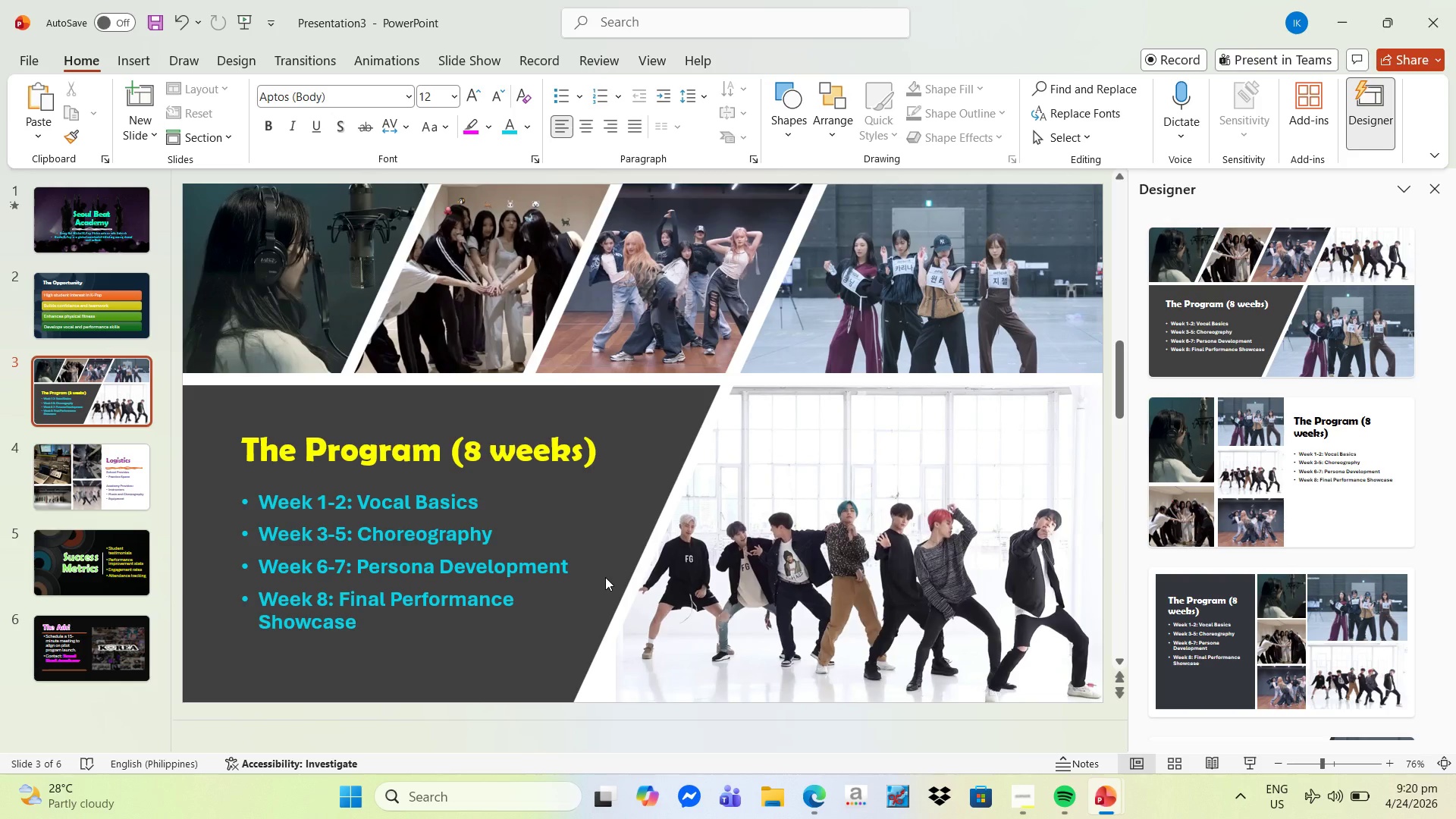 
wait(14.86)
 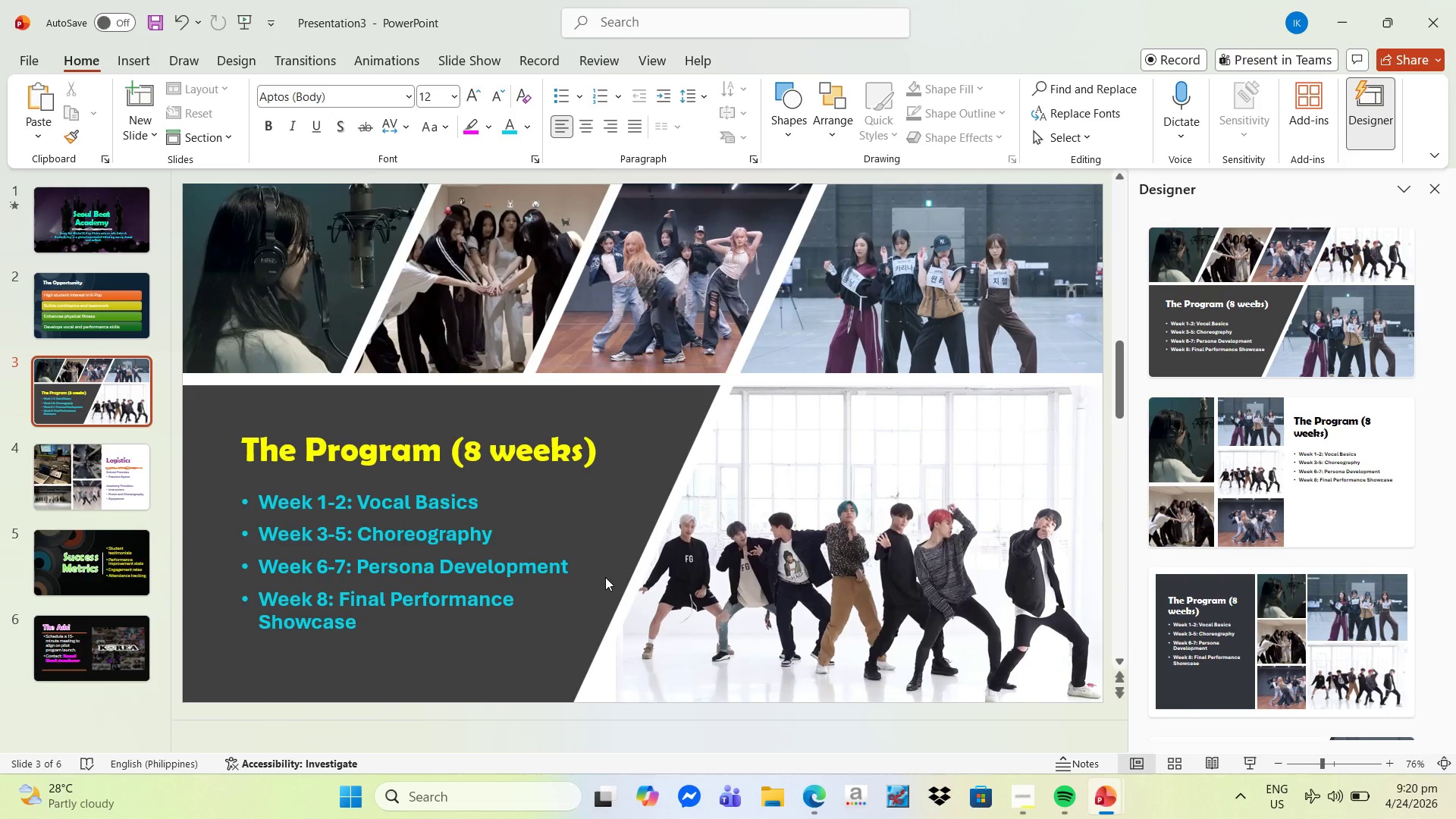 
left_click([78, 463])
 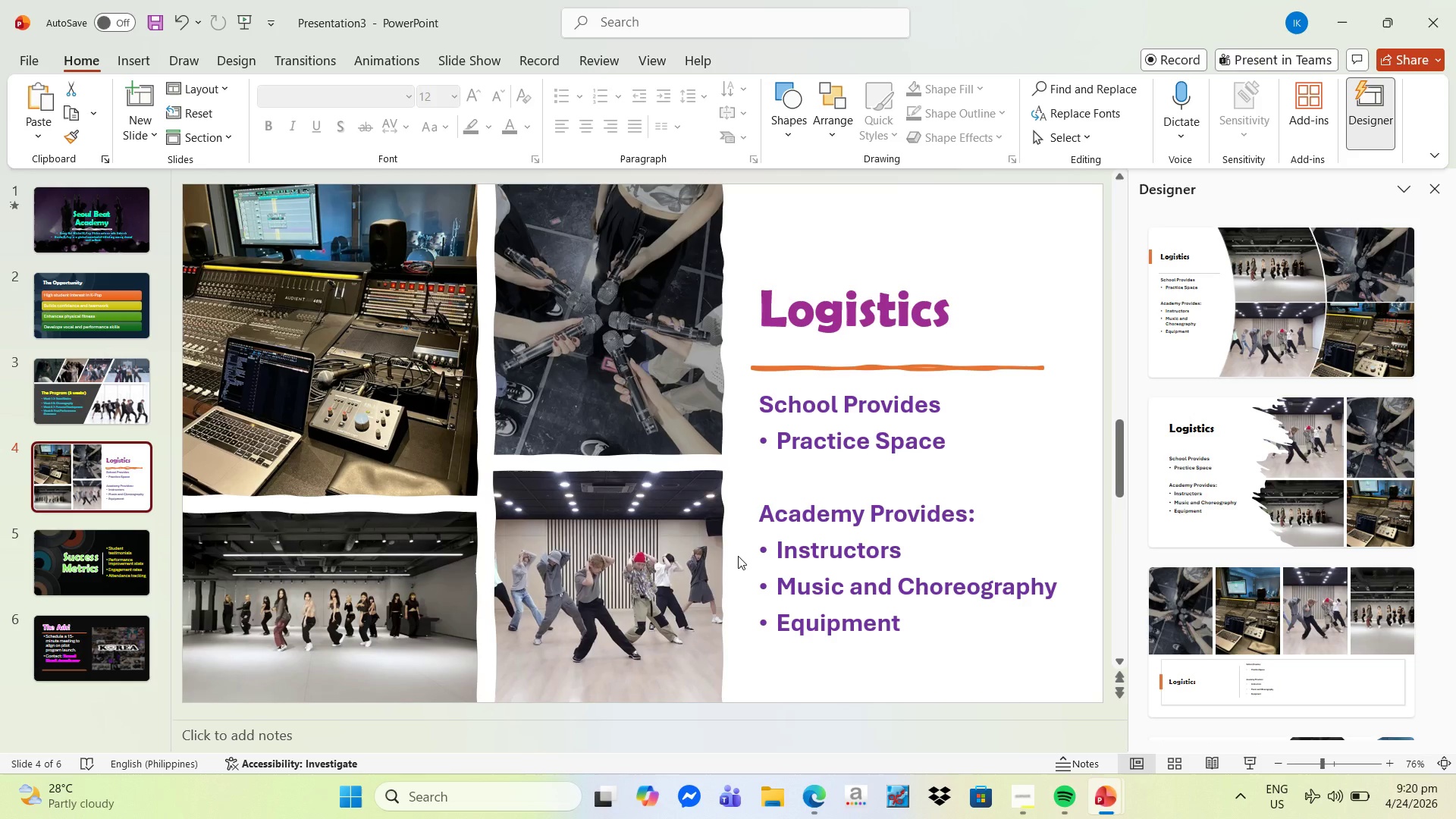 
wait(6.5)
 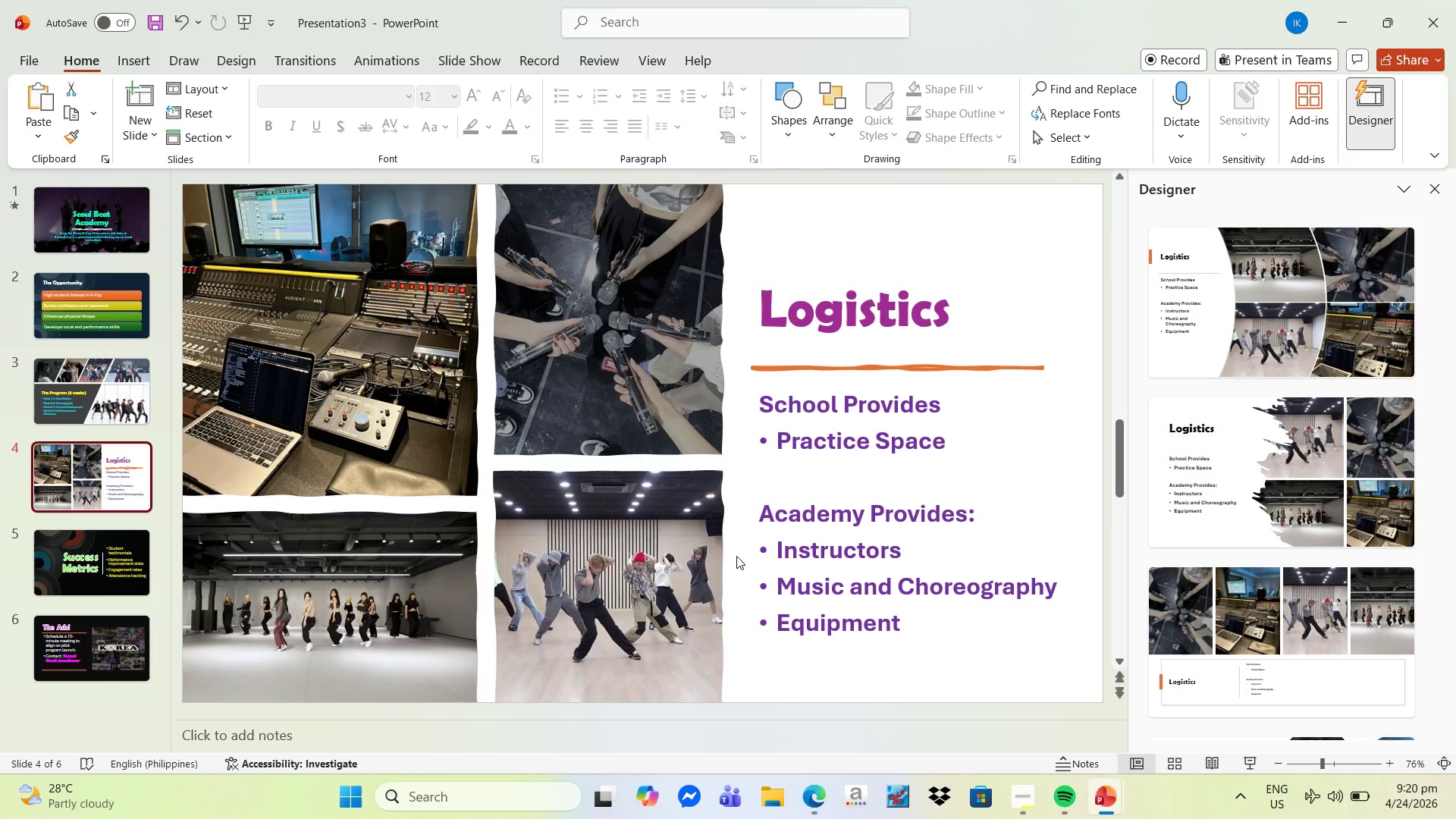 
left_click([75, 573])
 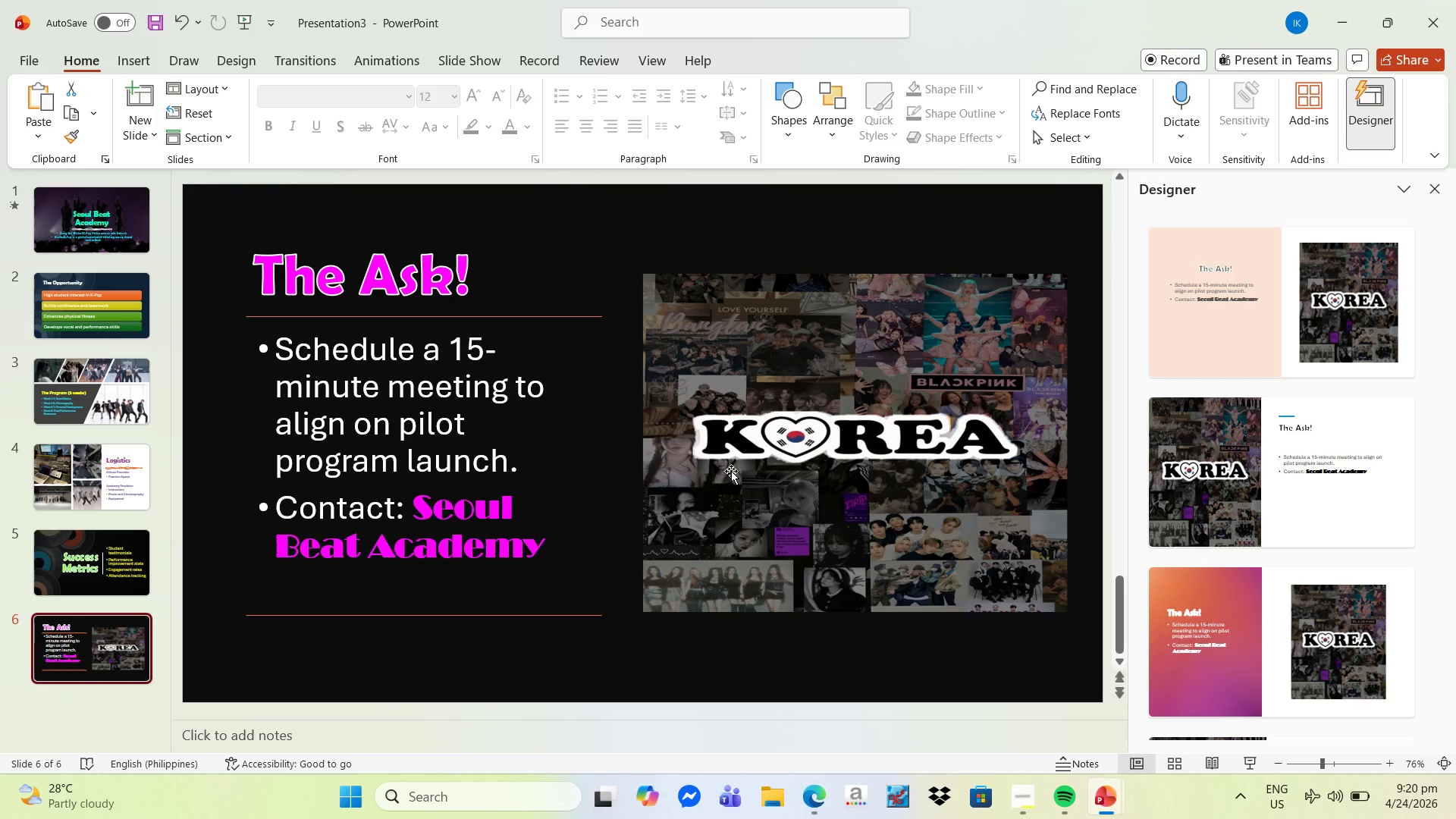 
wait(15.81)
 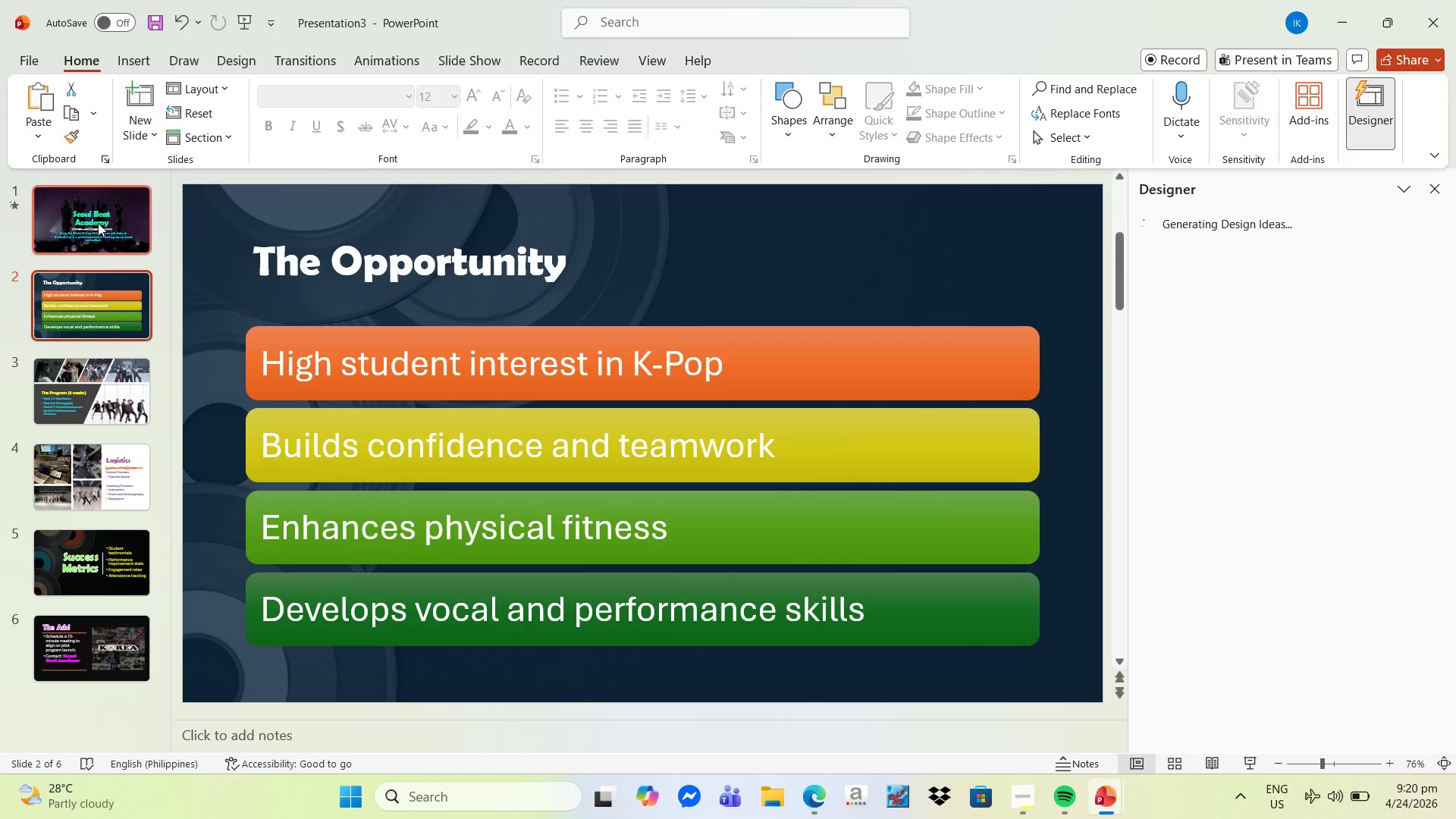 
left_click([99, 221])
 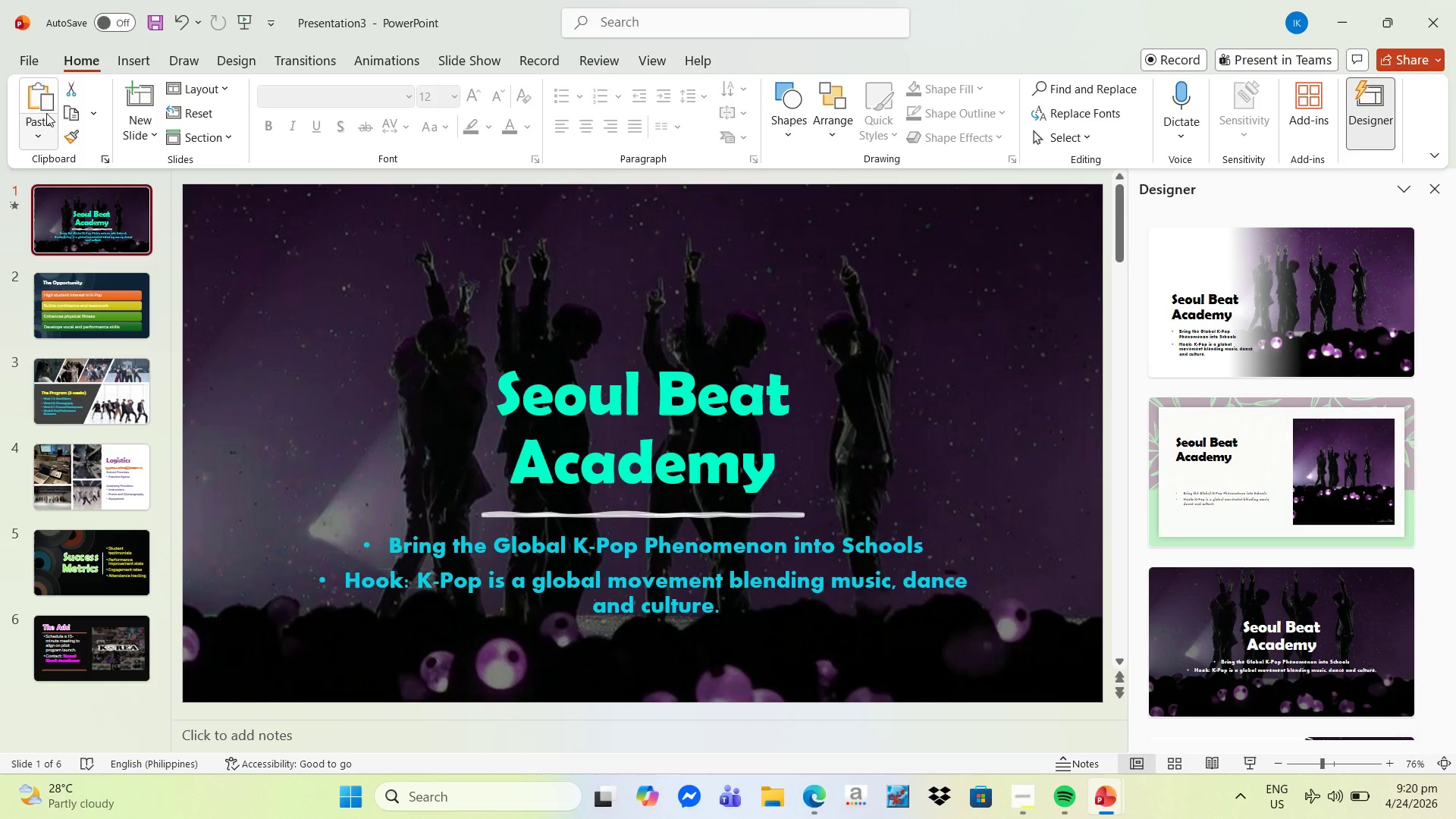 
scroll: coordinate [152, 276], scroll_direction: up, amount: 14.0
 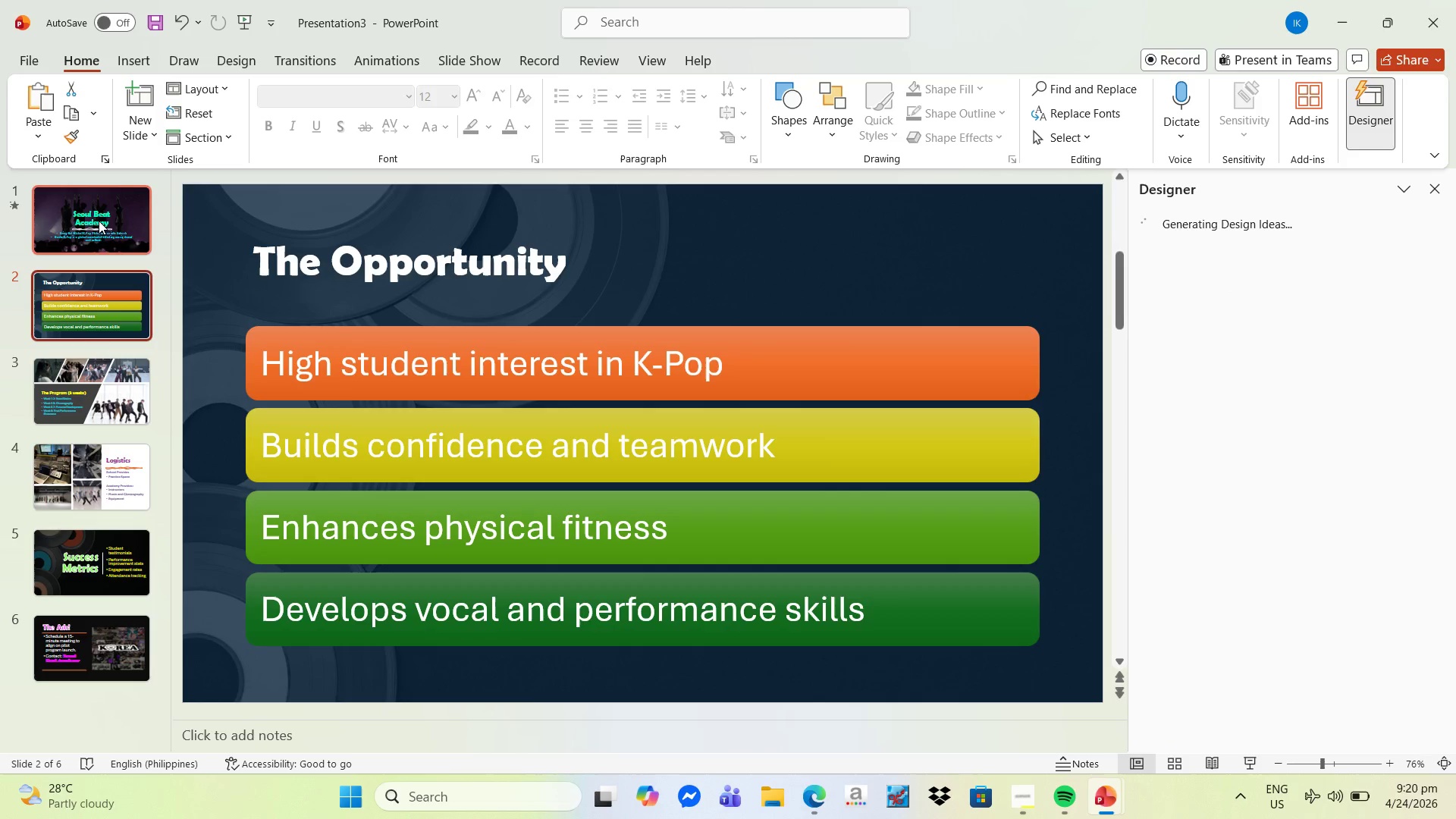 
left_click([36, 63])
 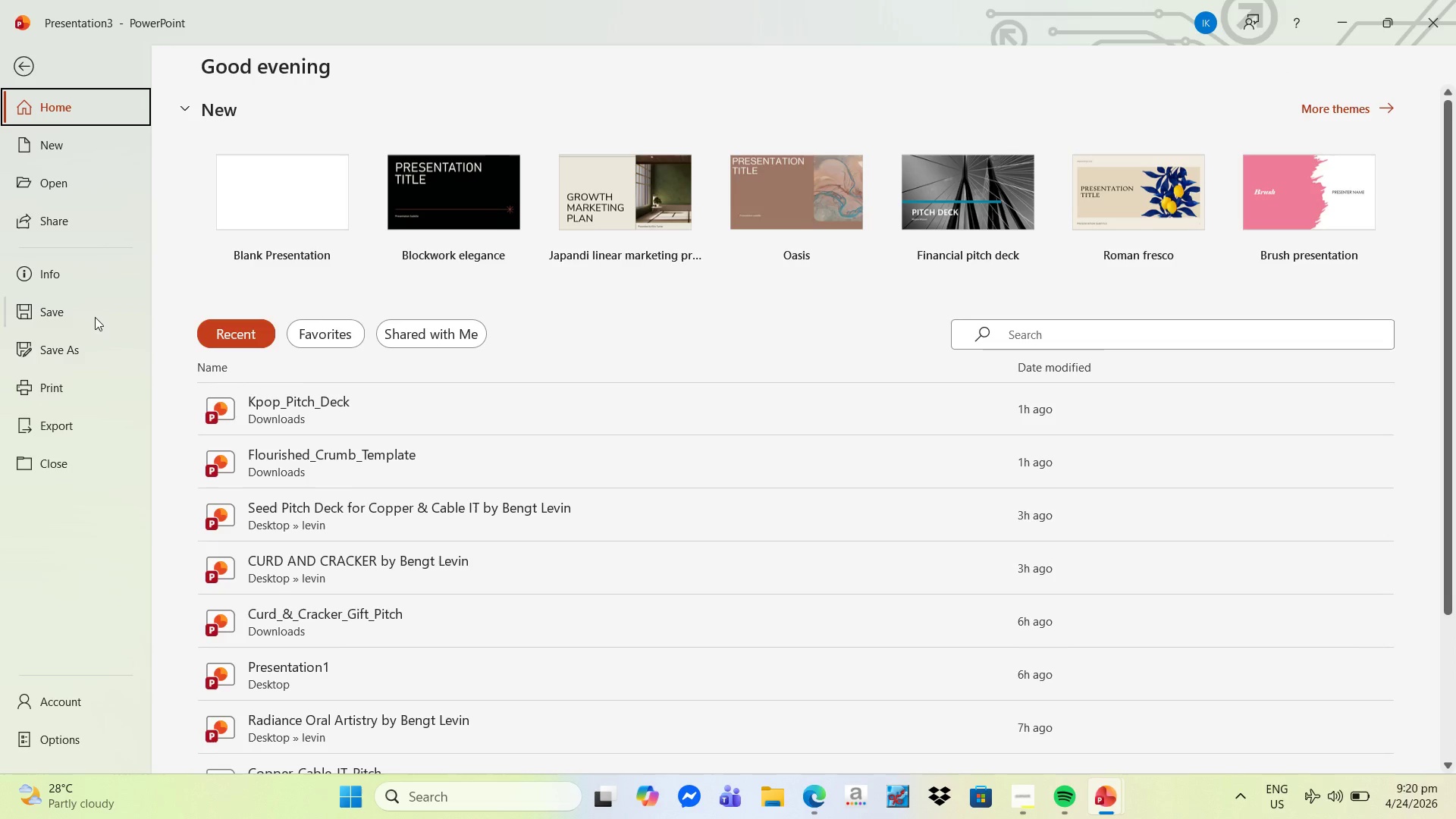 
left_click([70, 347])
 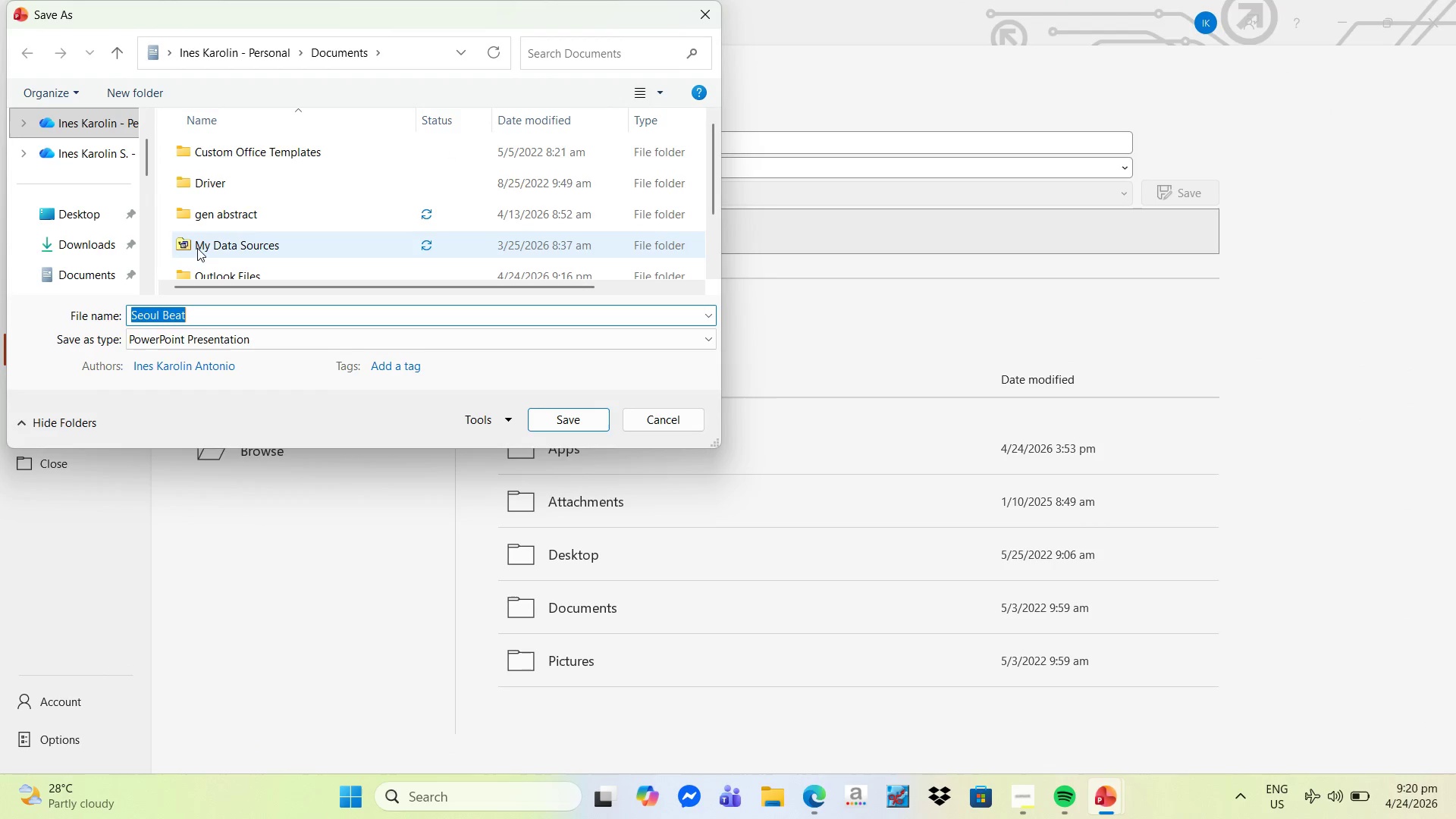 
wait(9.7)
 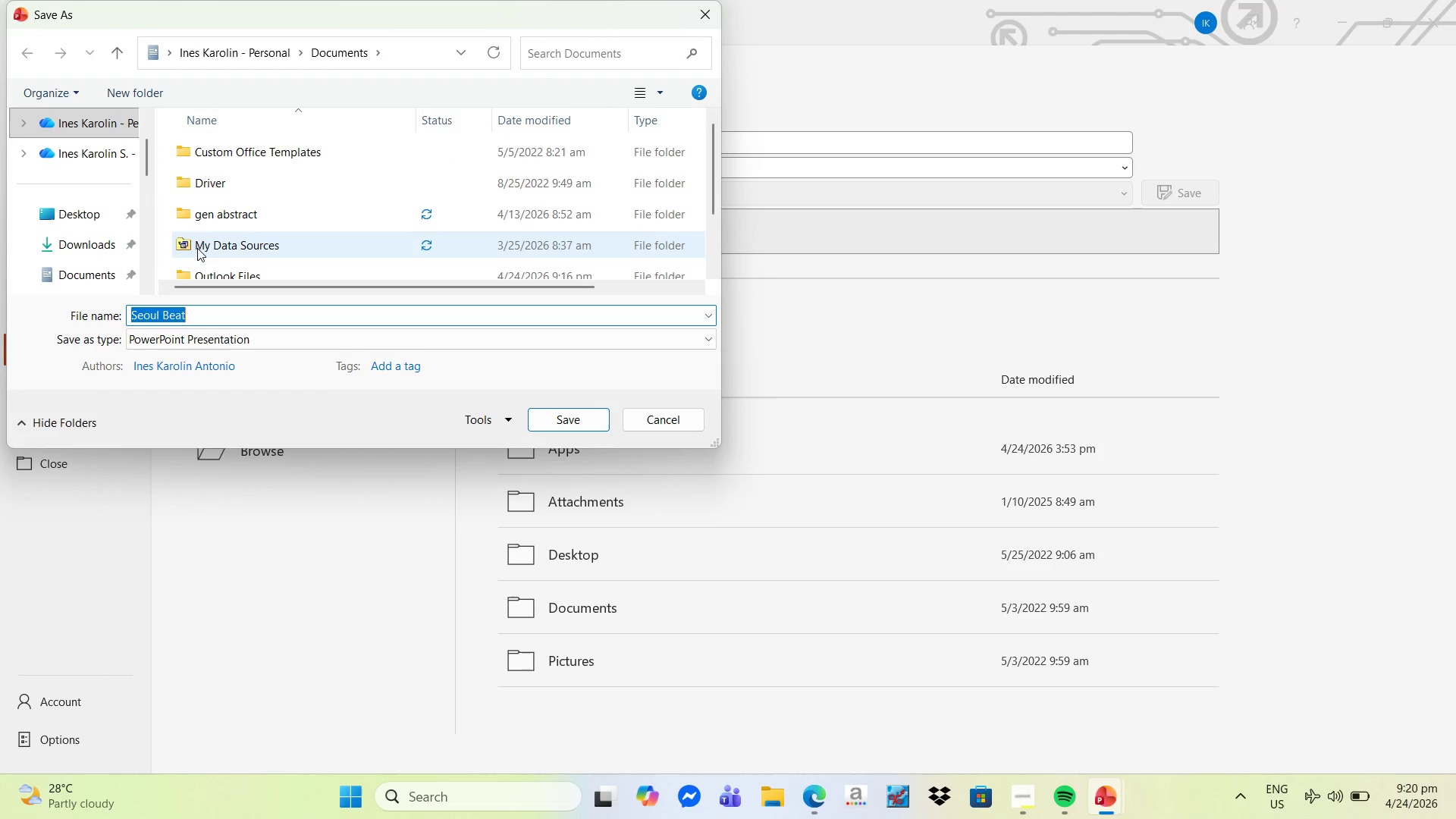 
left_click([77, 209])
 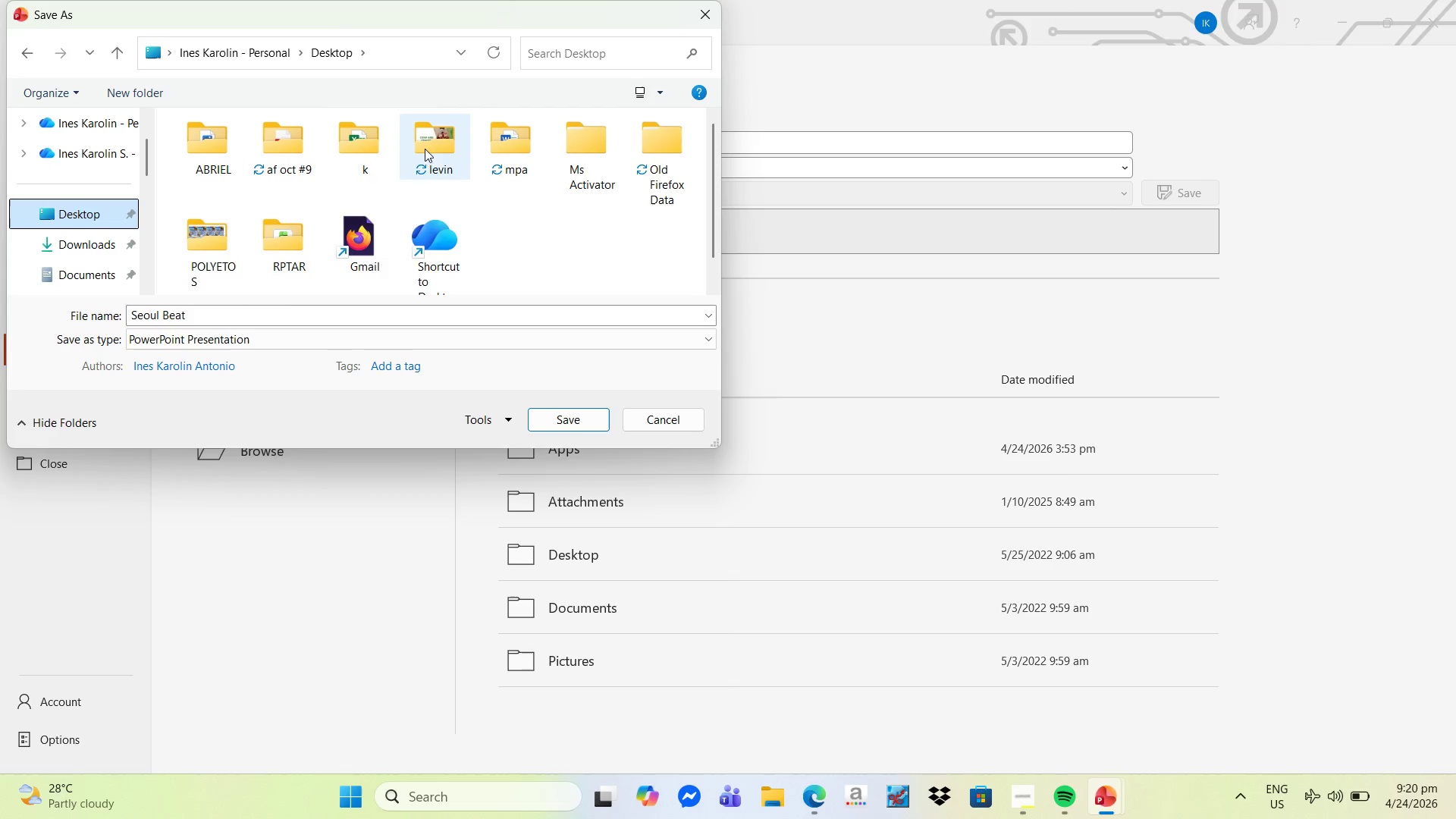 
left_click([447, 146])
 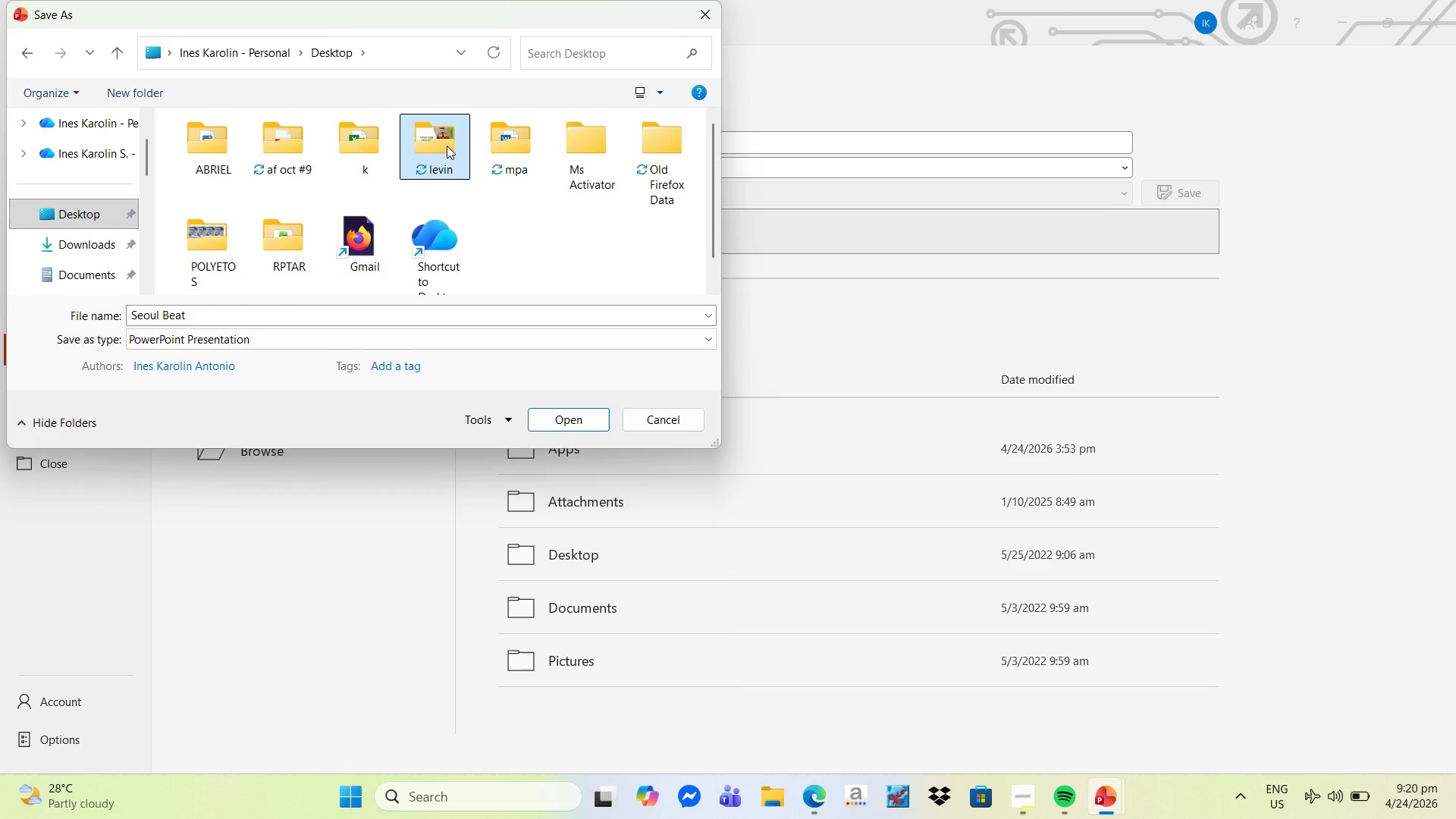 
left_click_drag(start_coordinate=[447, 146], to_coordinate=[209, 315])
 